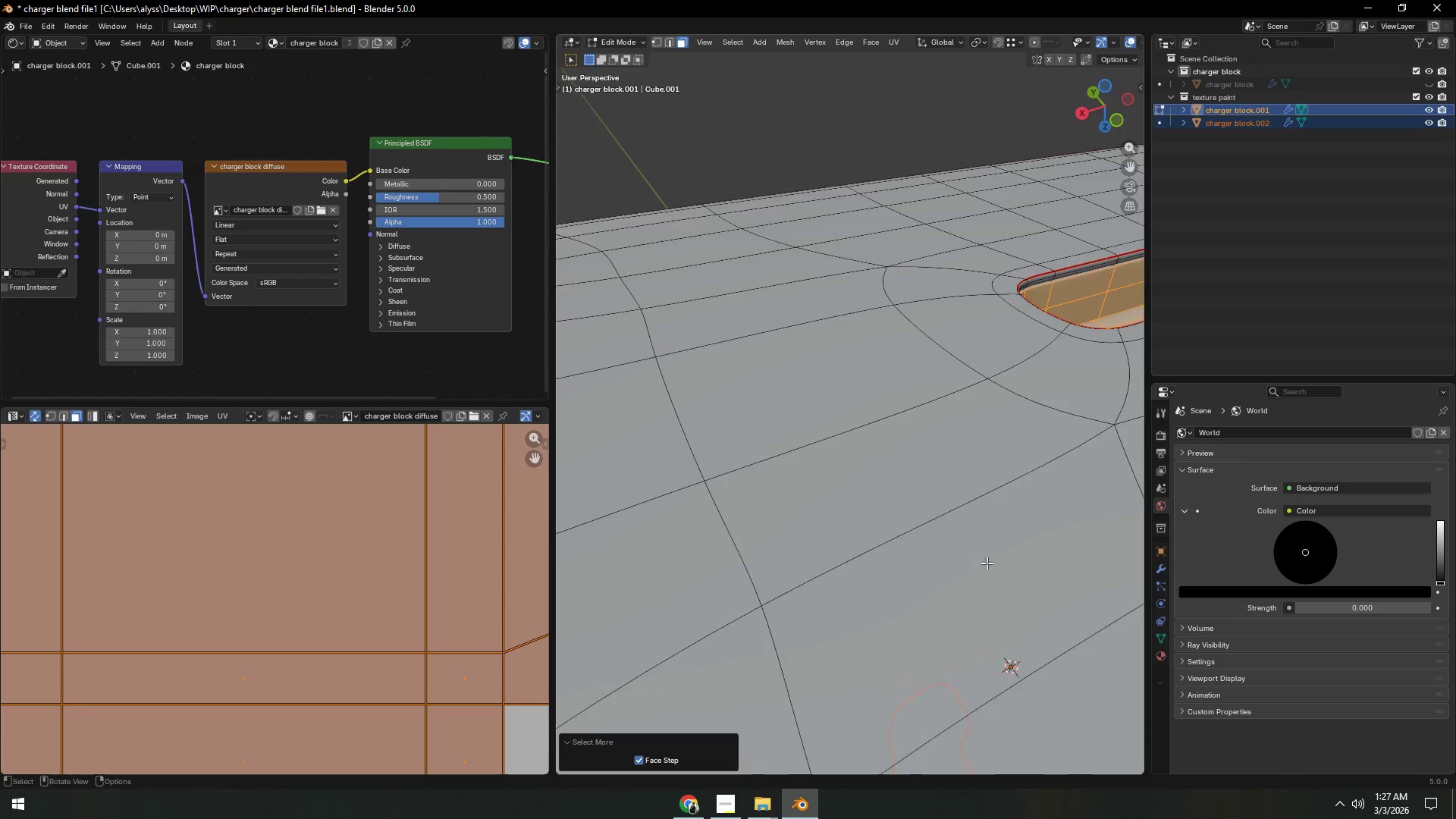 
hold_key(key=ShiftLeft, duration=0.67)
 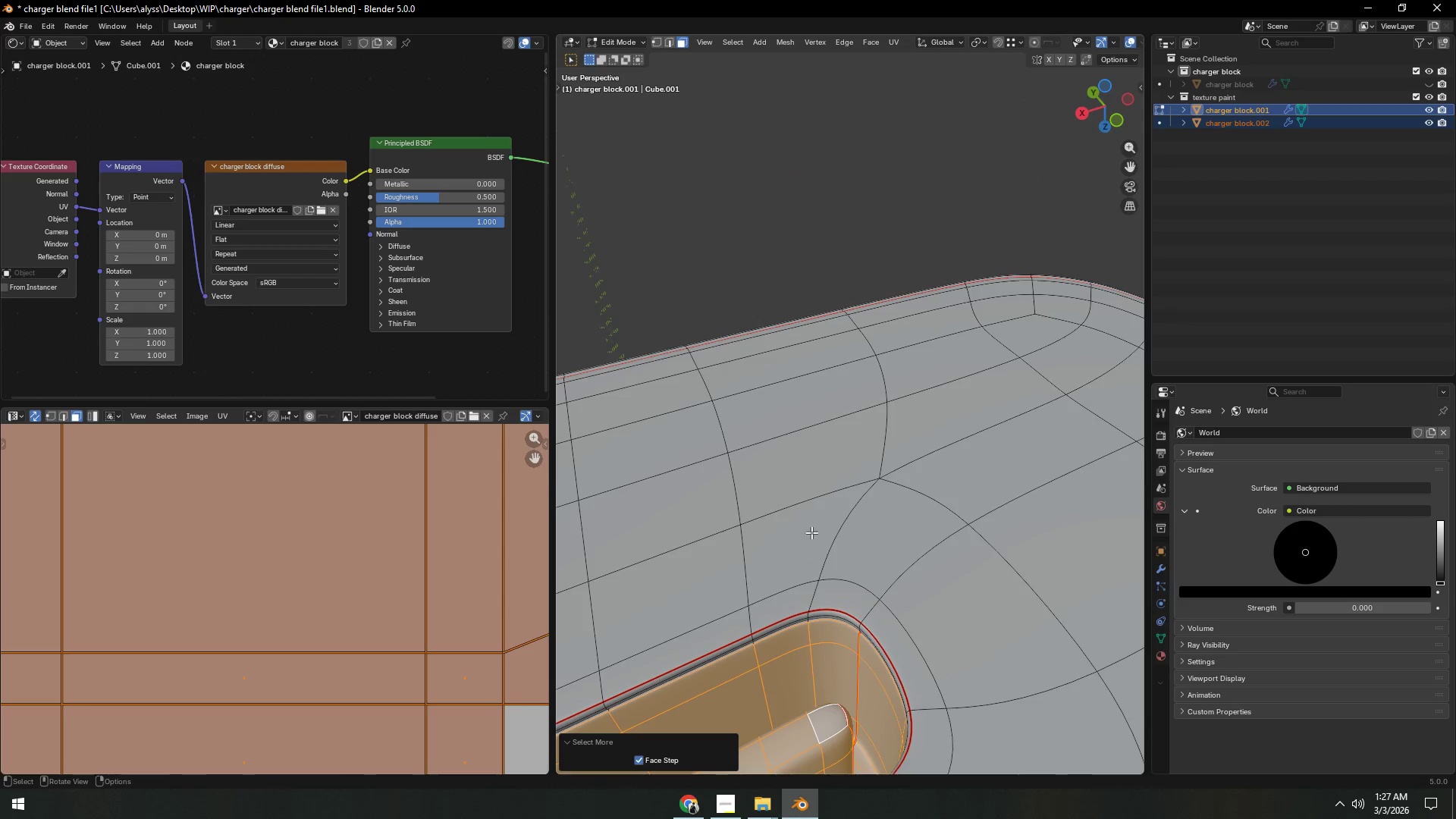 
scroll: coordinate [987, 562], scroll_direction: up, amount: 1.0
 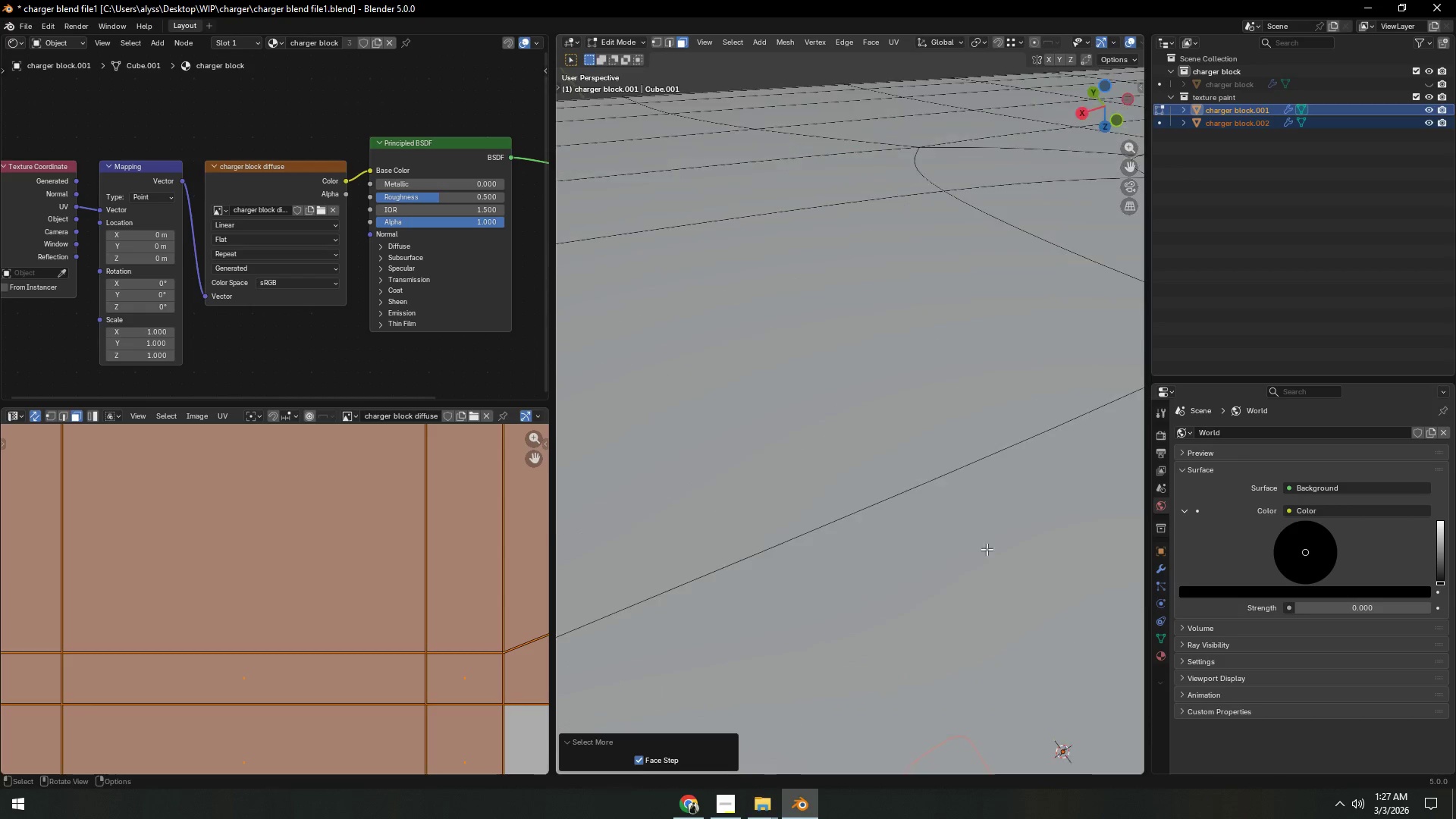 
key(Backquote)
 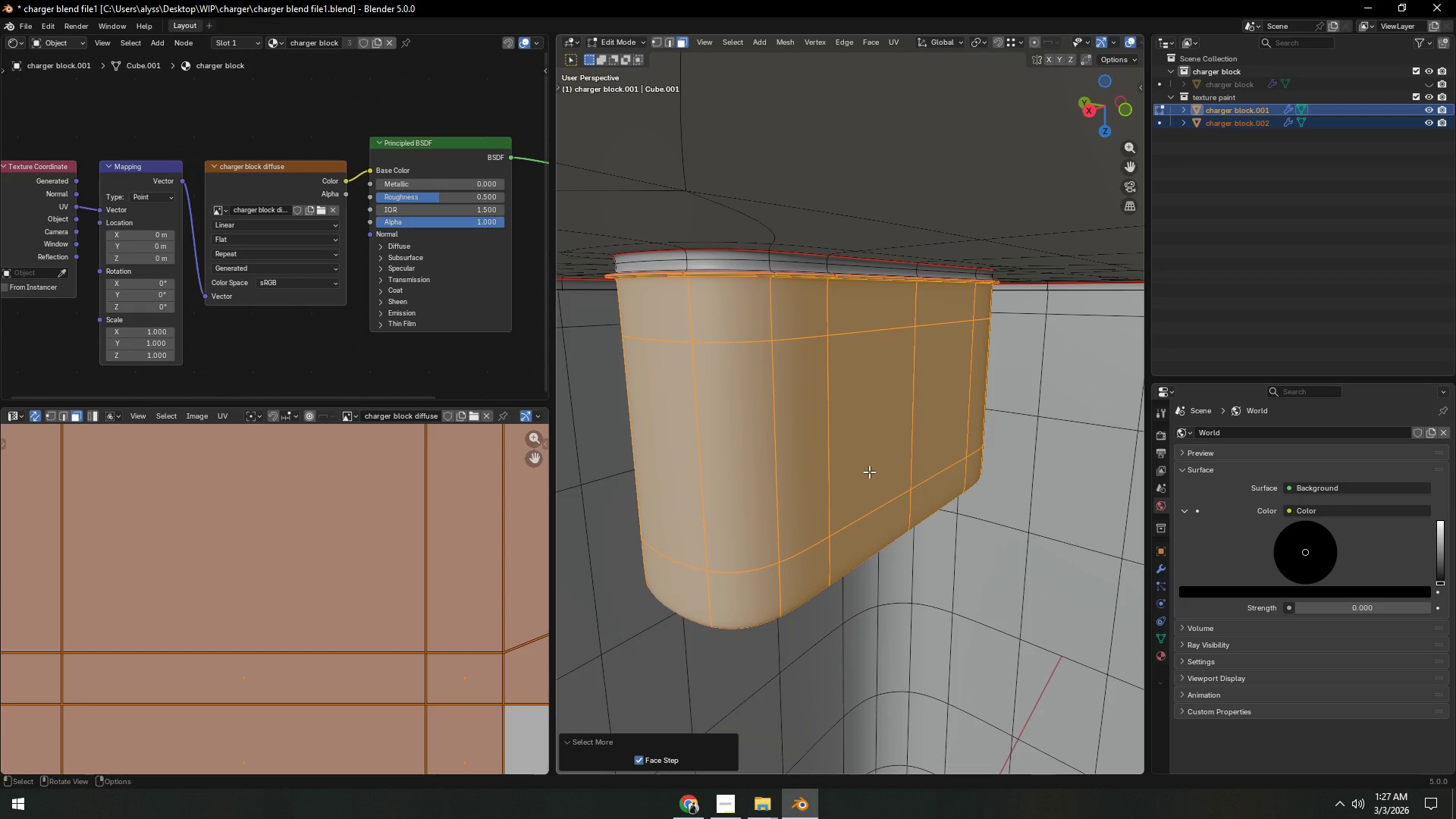 
key(P)
 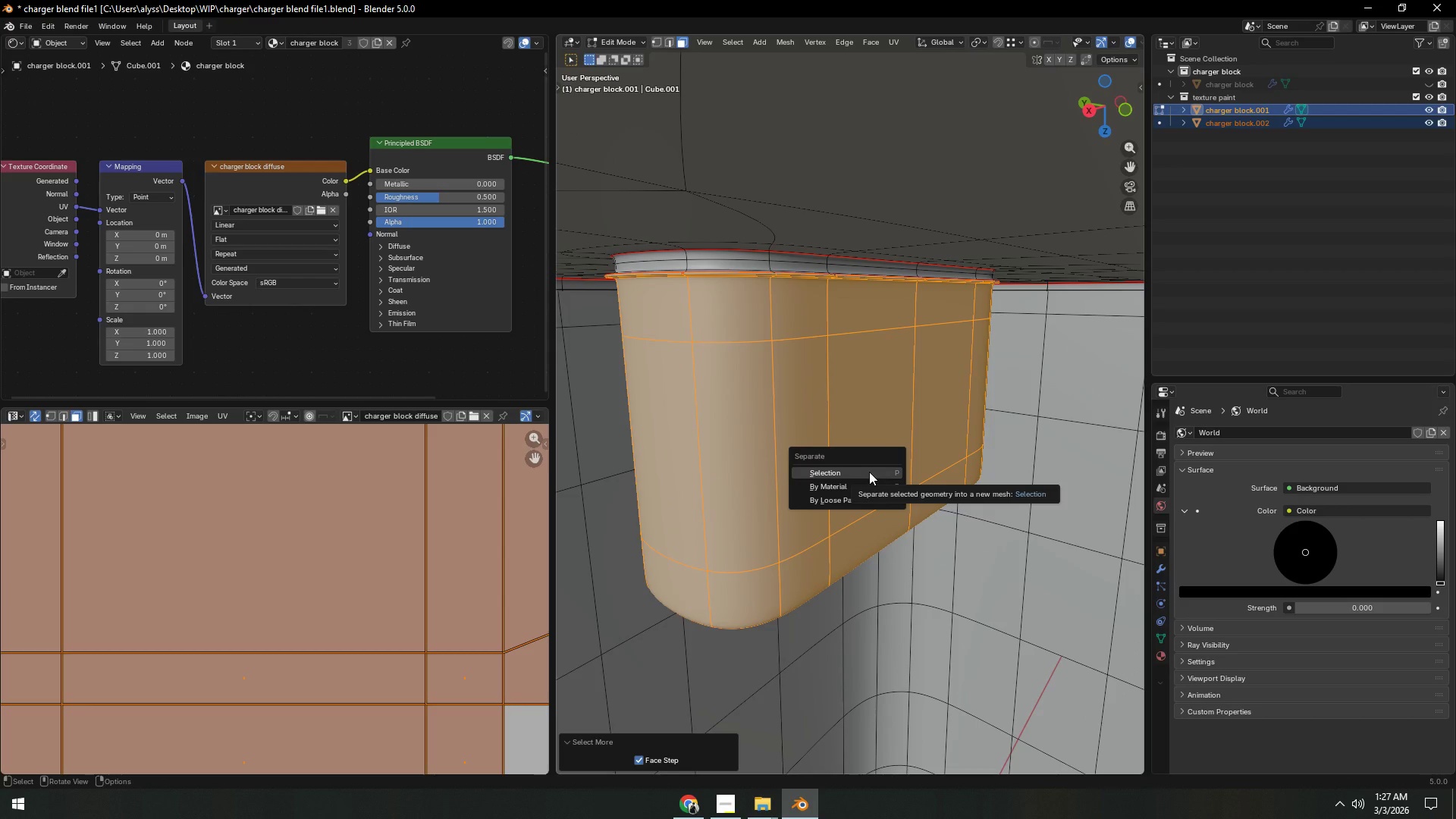 
left_click([869, 472])
 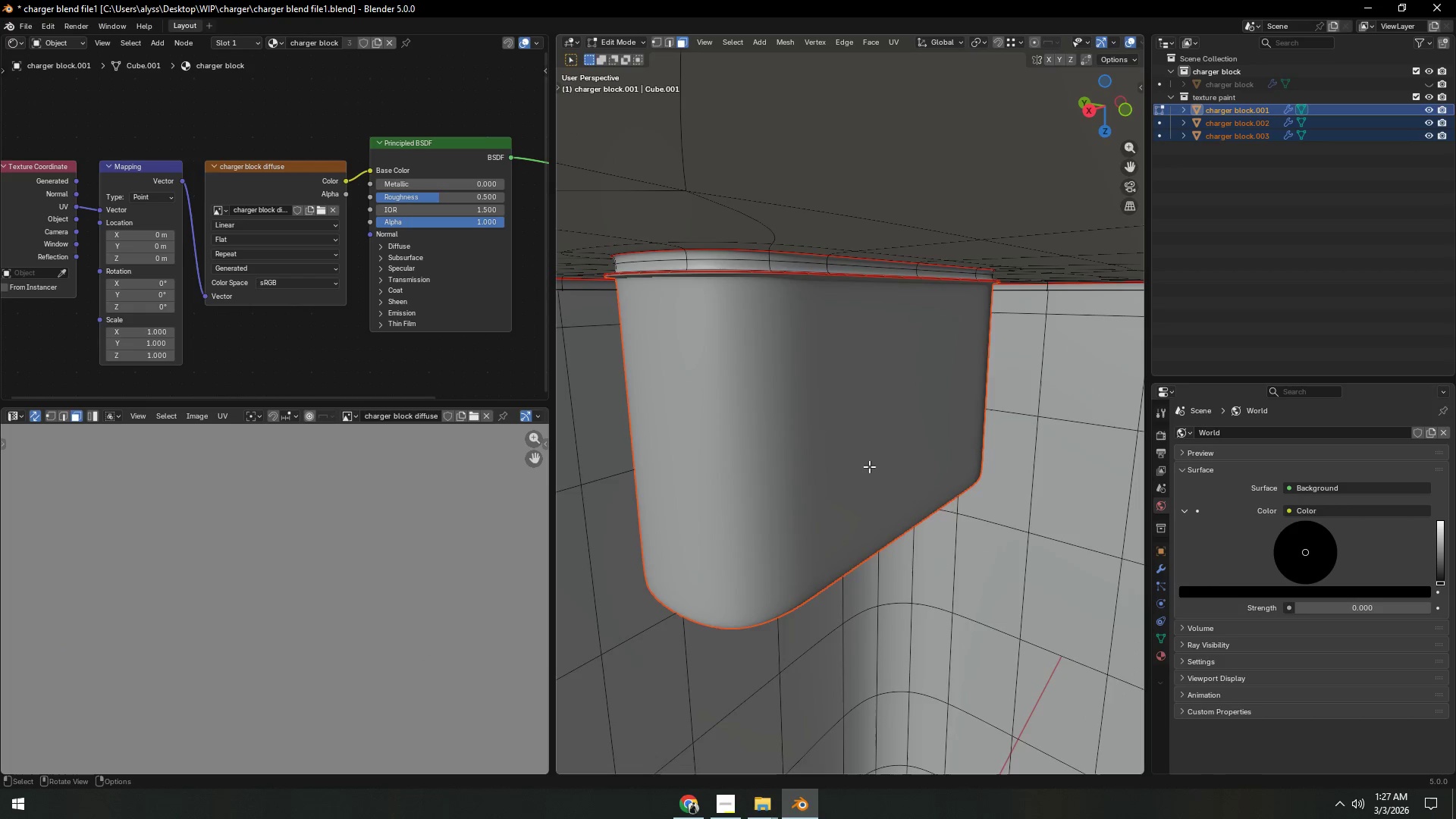 
scroll: coordinate [900, 378], scroll_direction: down, amount: 12.0
 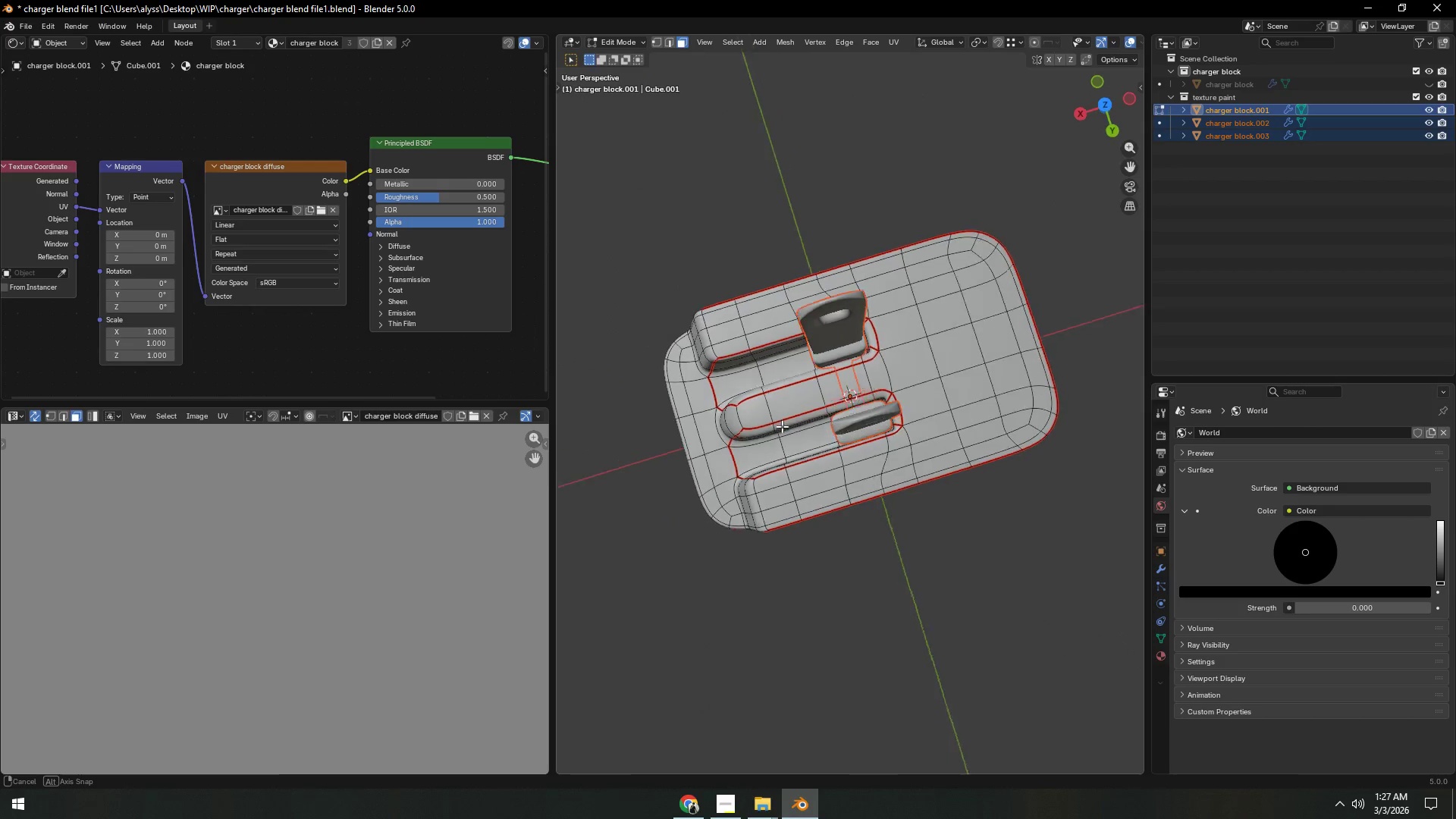 
scroll: coordinate [894, 397], scroll_direction: up, amount: 2.0
 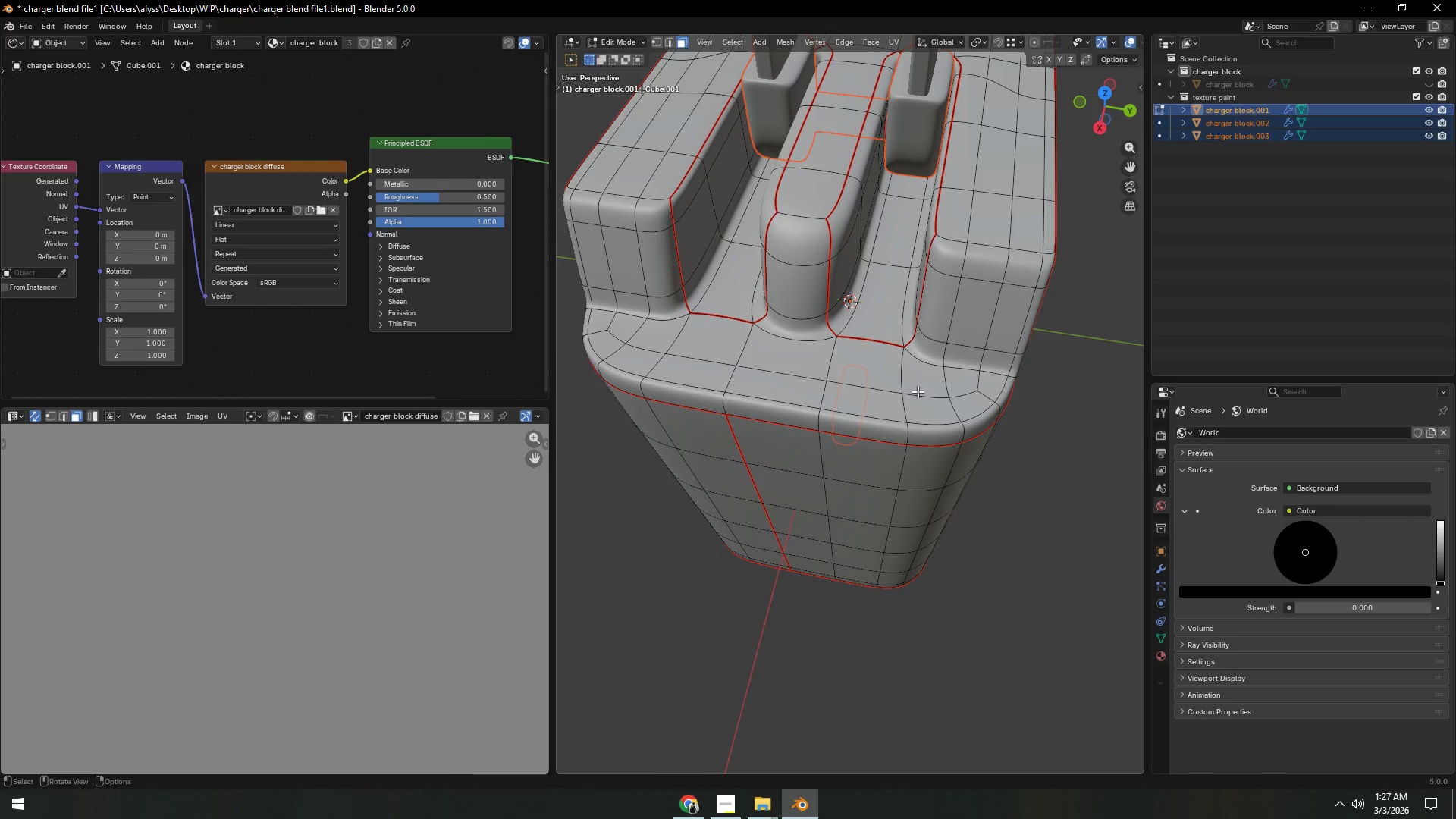 
hold_key(key=ShiftLeft, duration=0.62)
 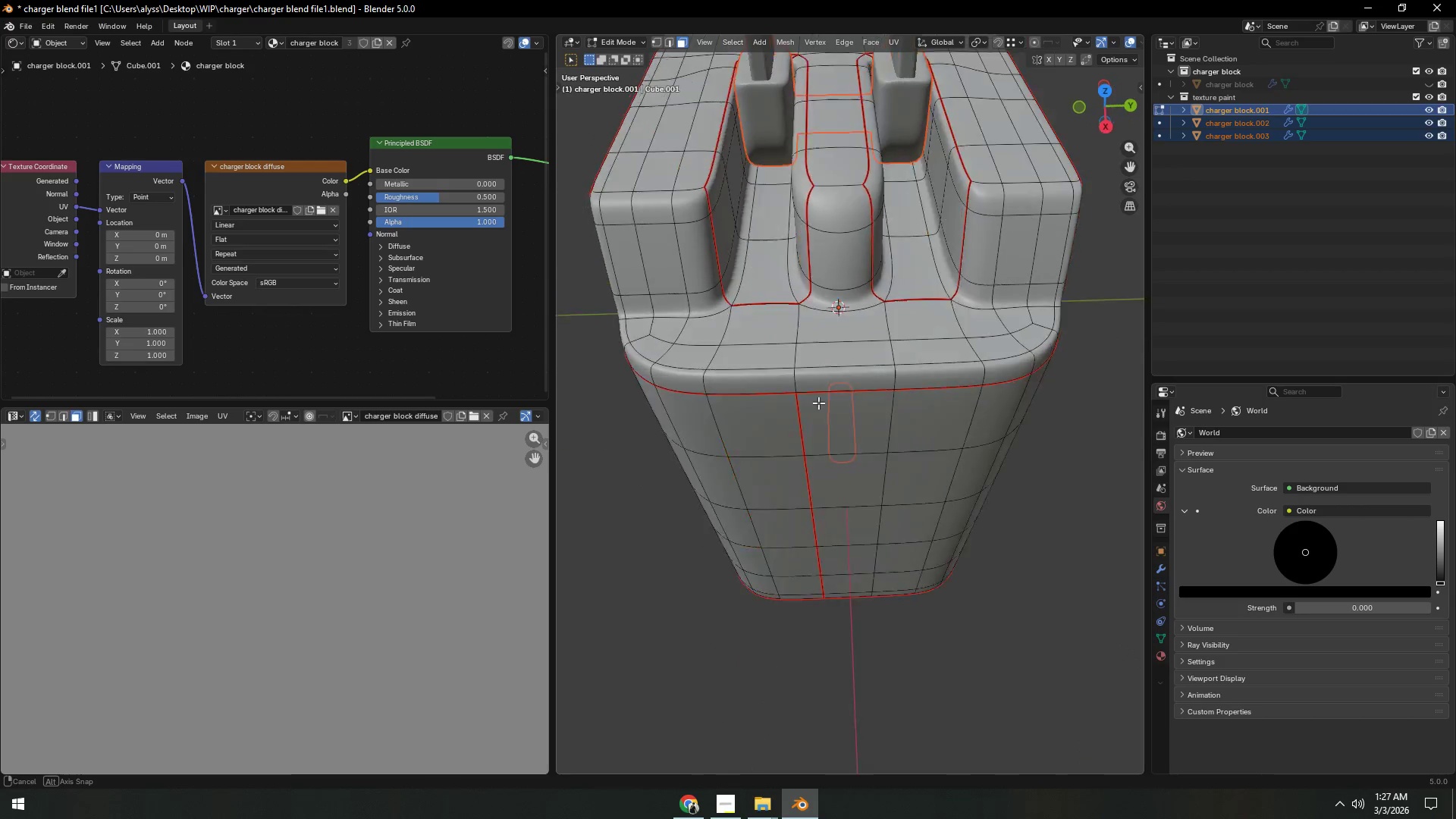 
hold_key(key=ShiftLeft, duration=0.38)
 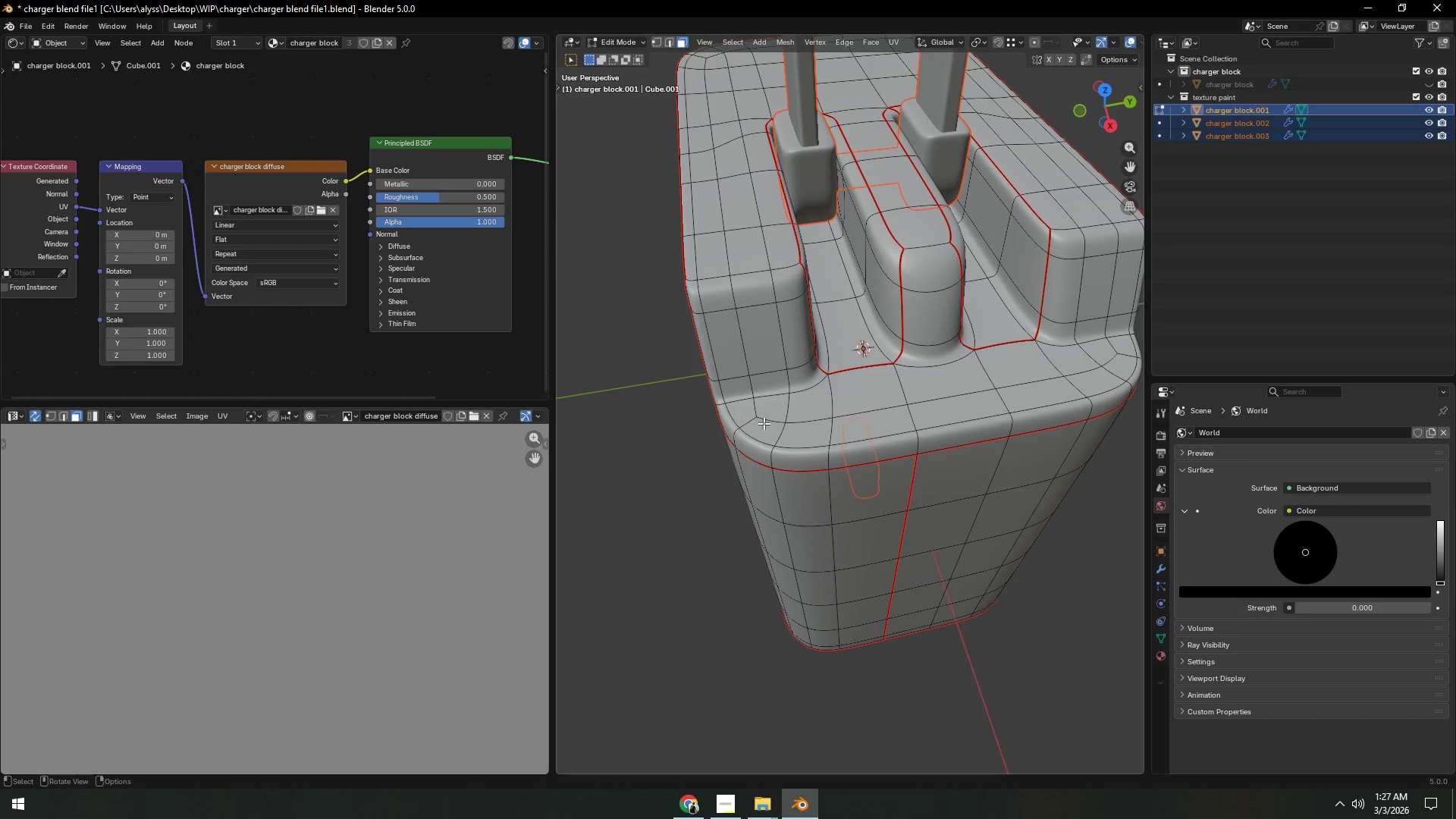 
key(3)
 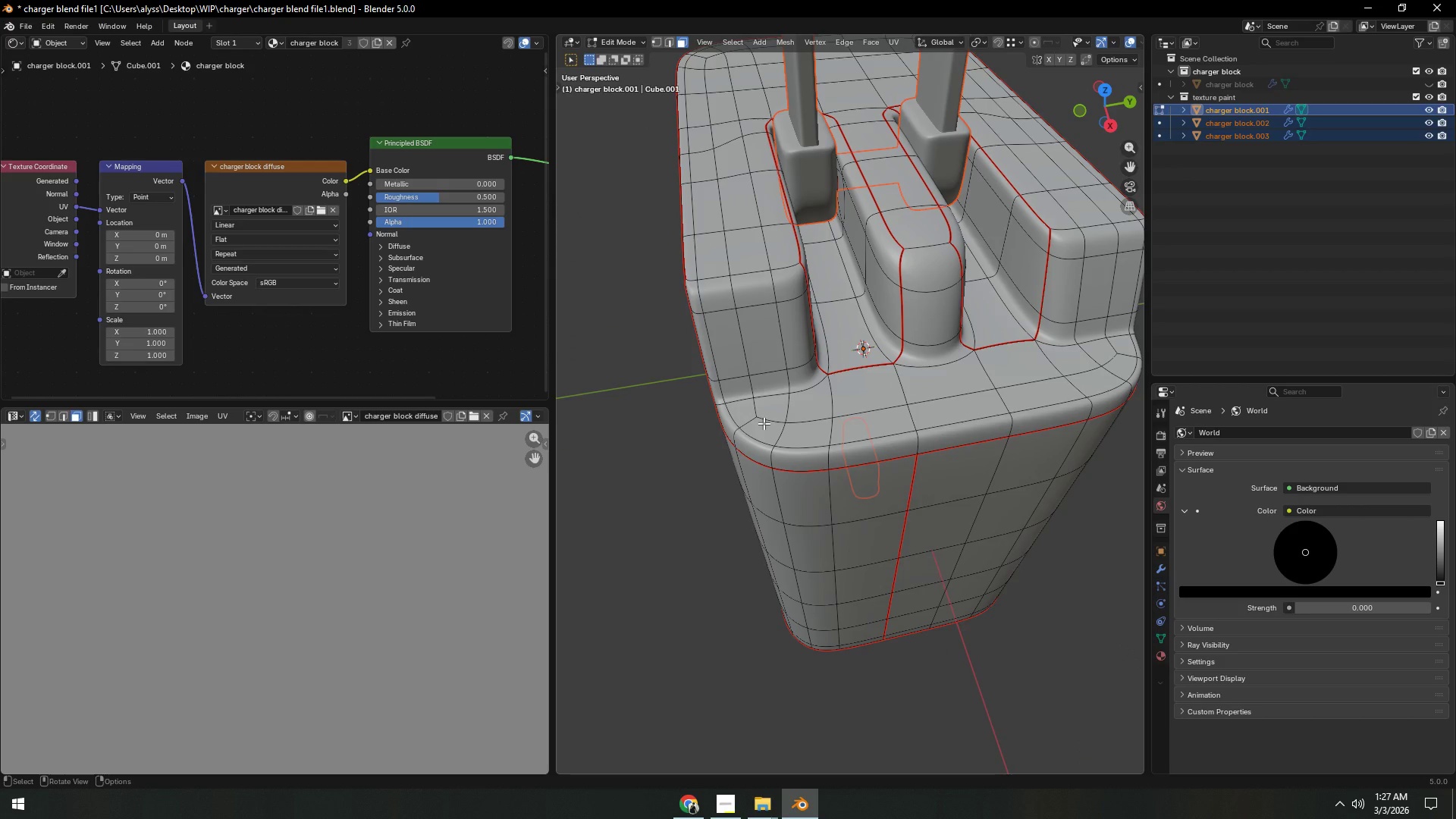 
left_click([764, 423])
 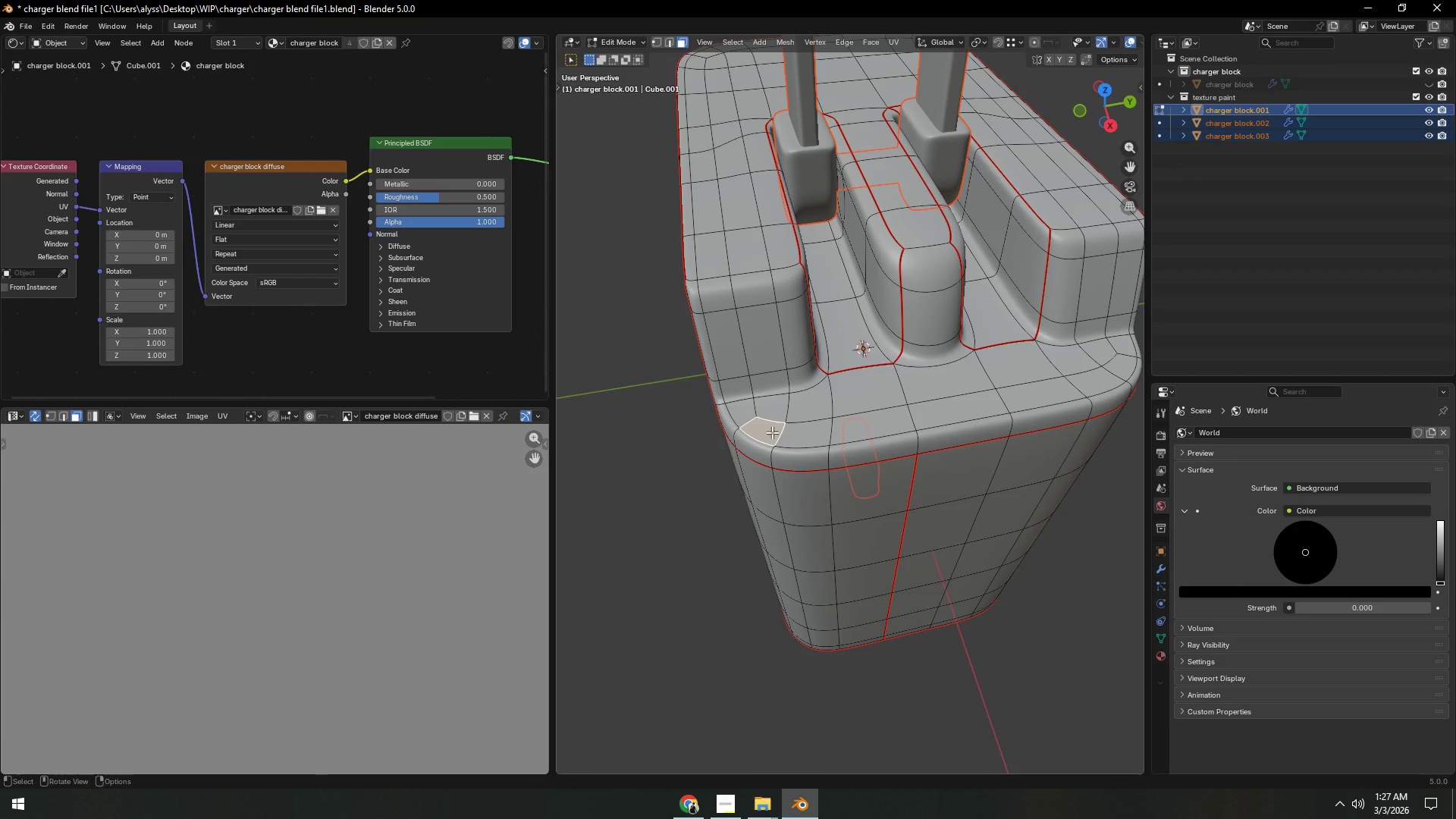 
hold_key(key=AltLeft, duration=0.77)
left_click([774, 432])
 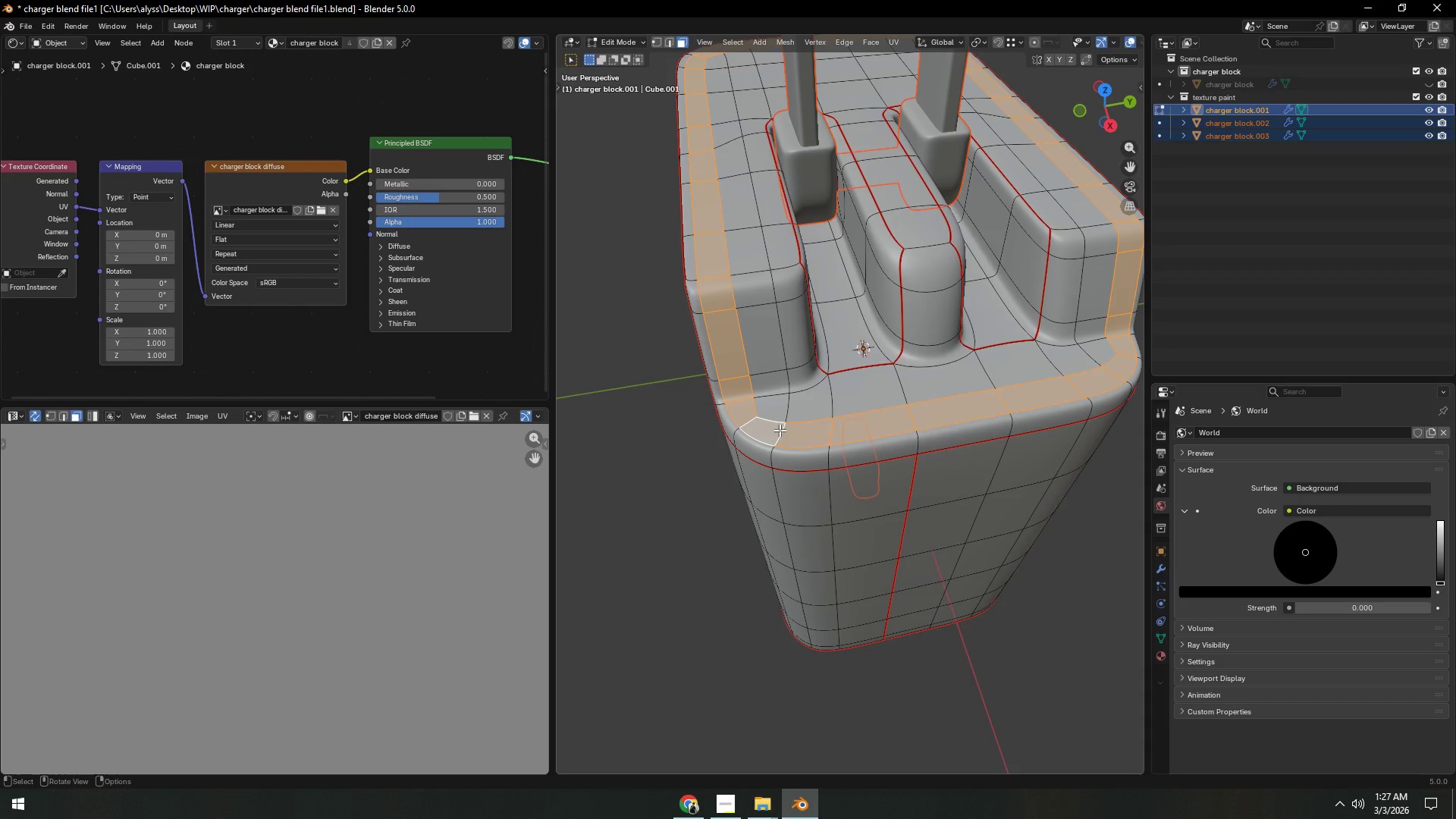 
key(2)
 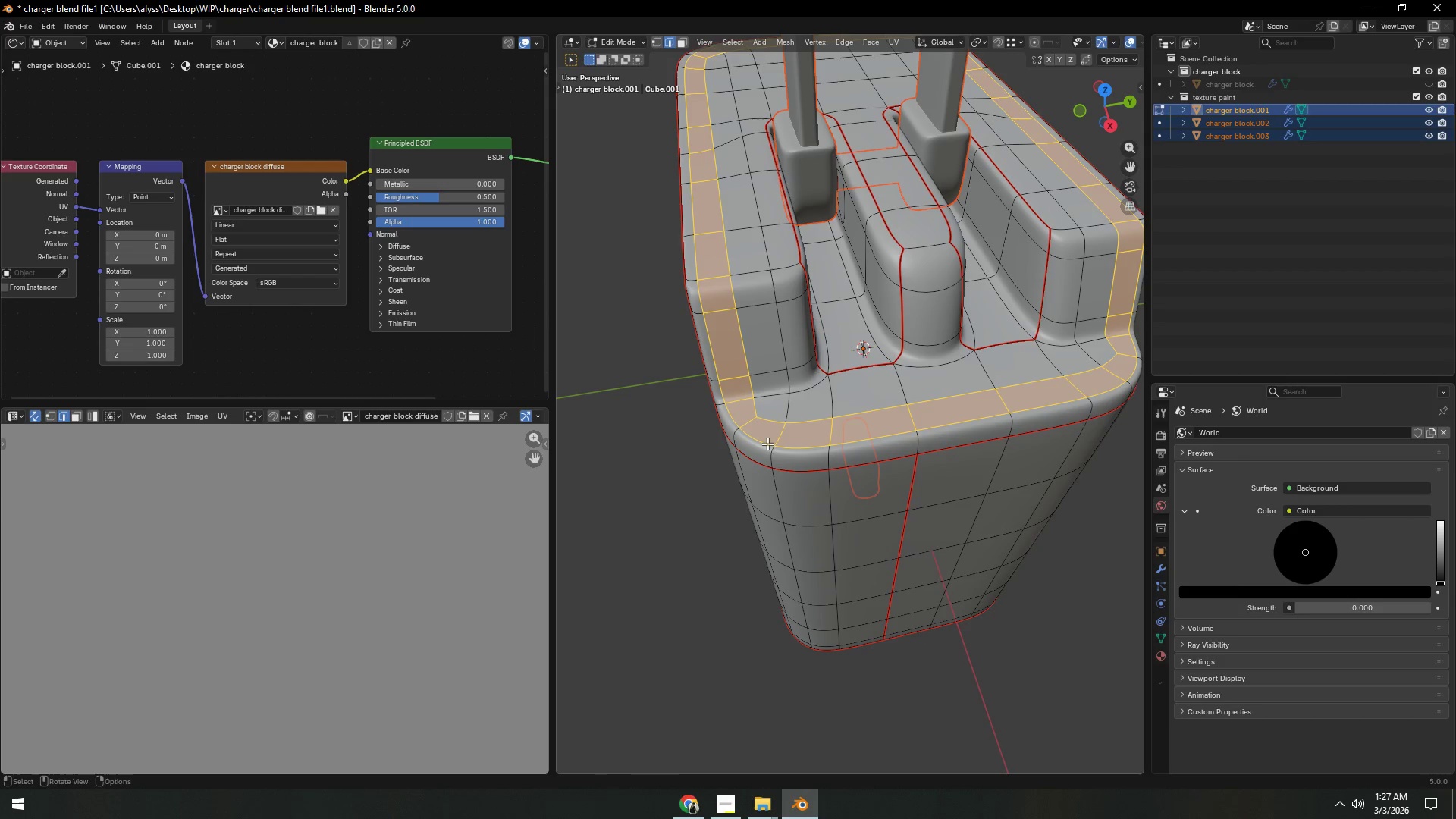 
hold_key(key=AltLeft, duration=0.42)
left_click([767, 444])
 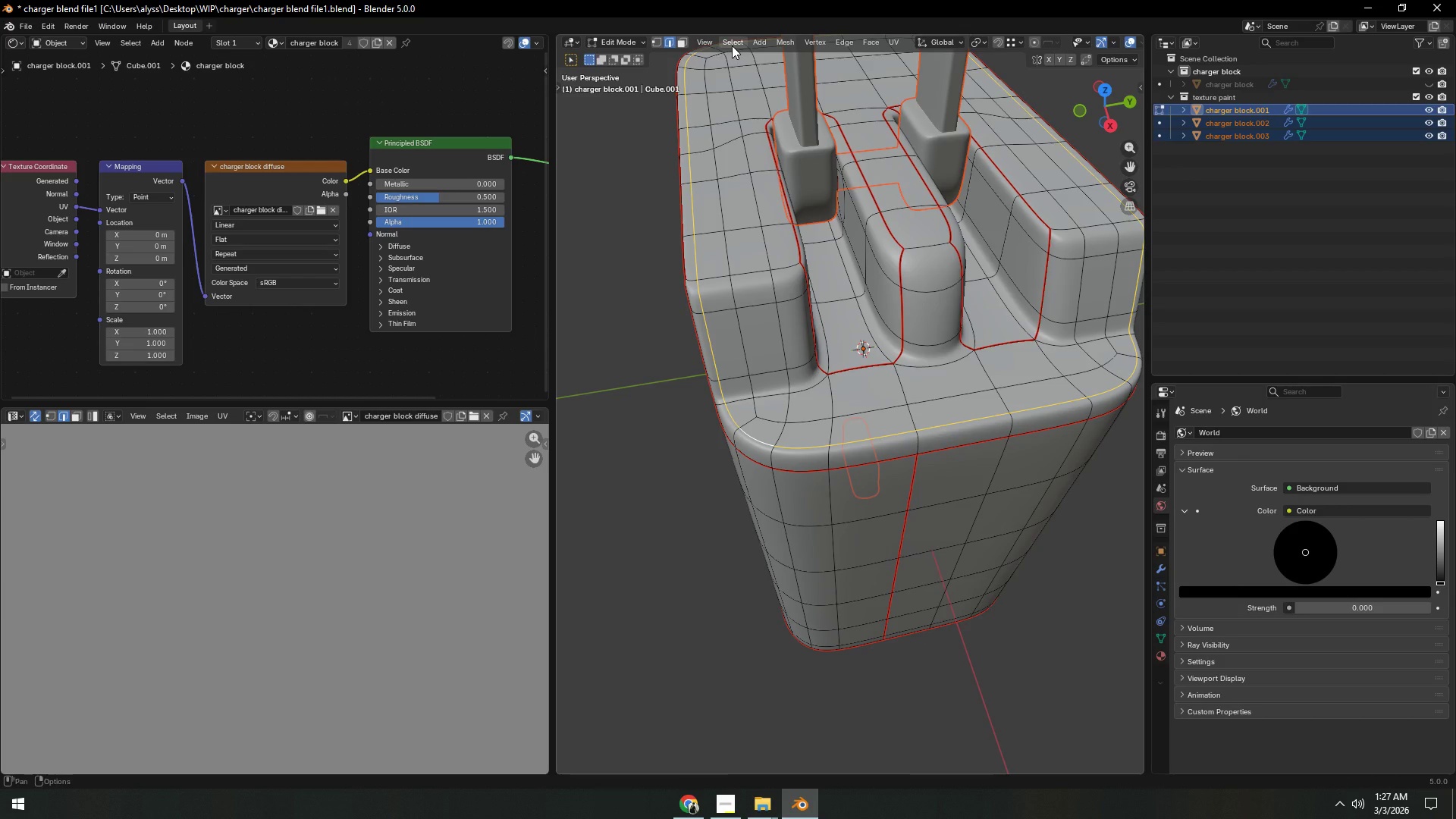 
left_click([732, 46])
 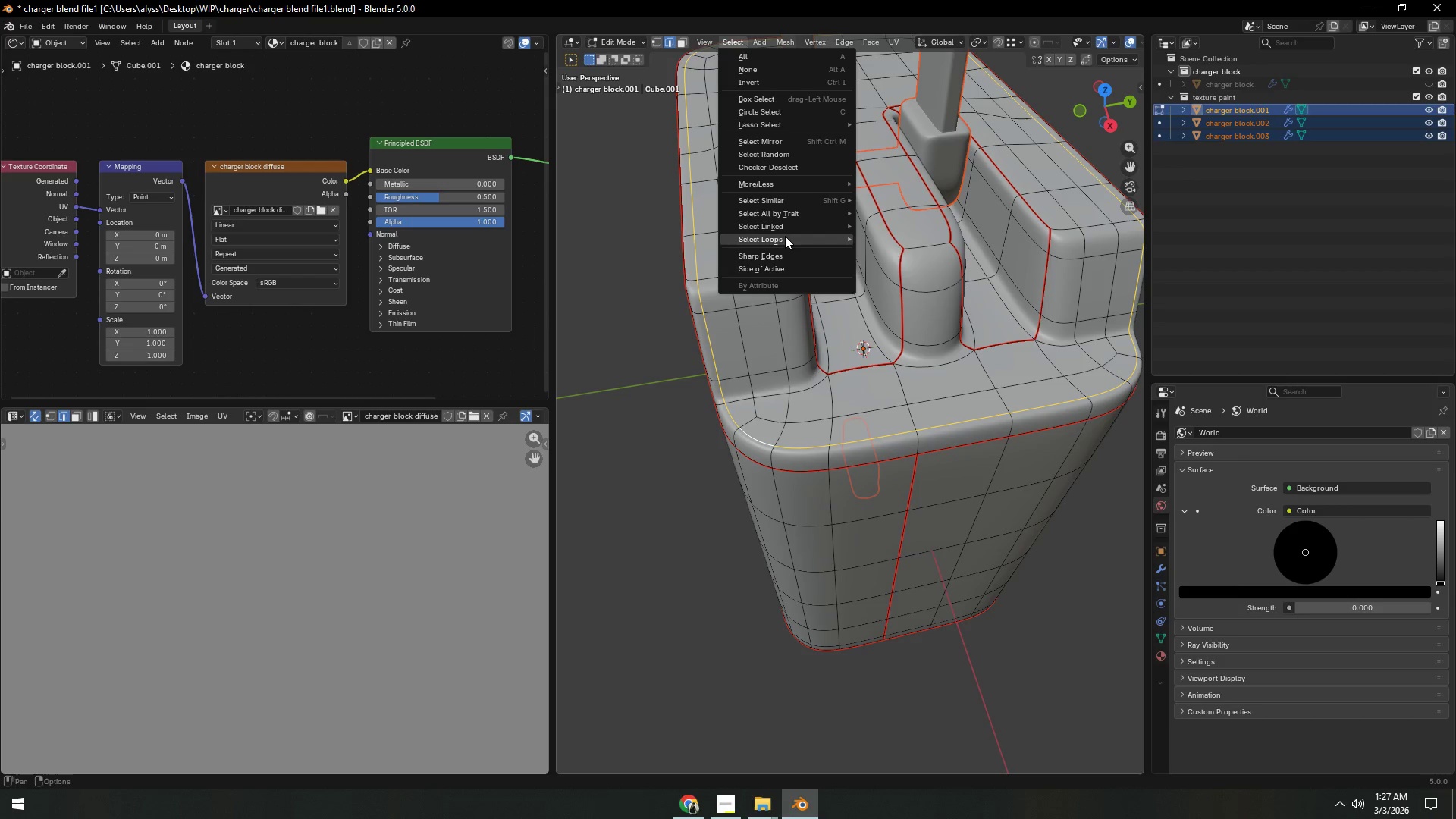 
wait(5.05)
 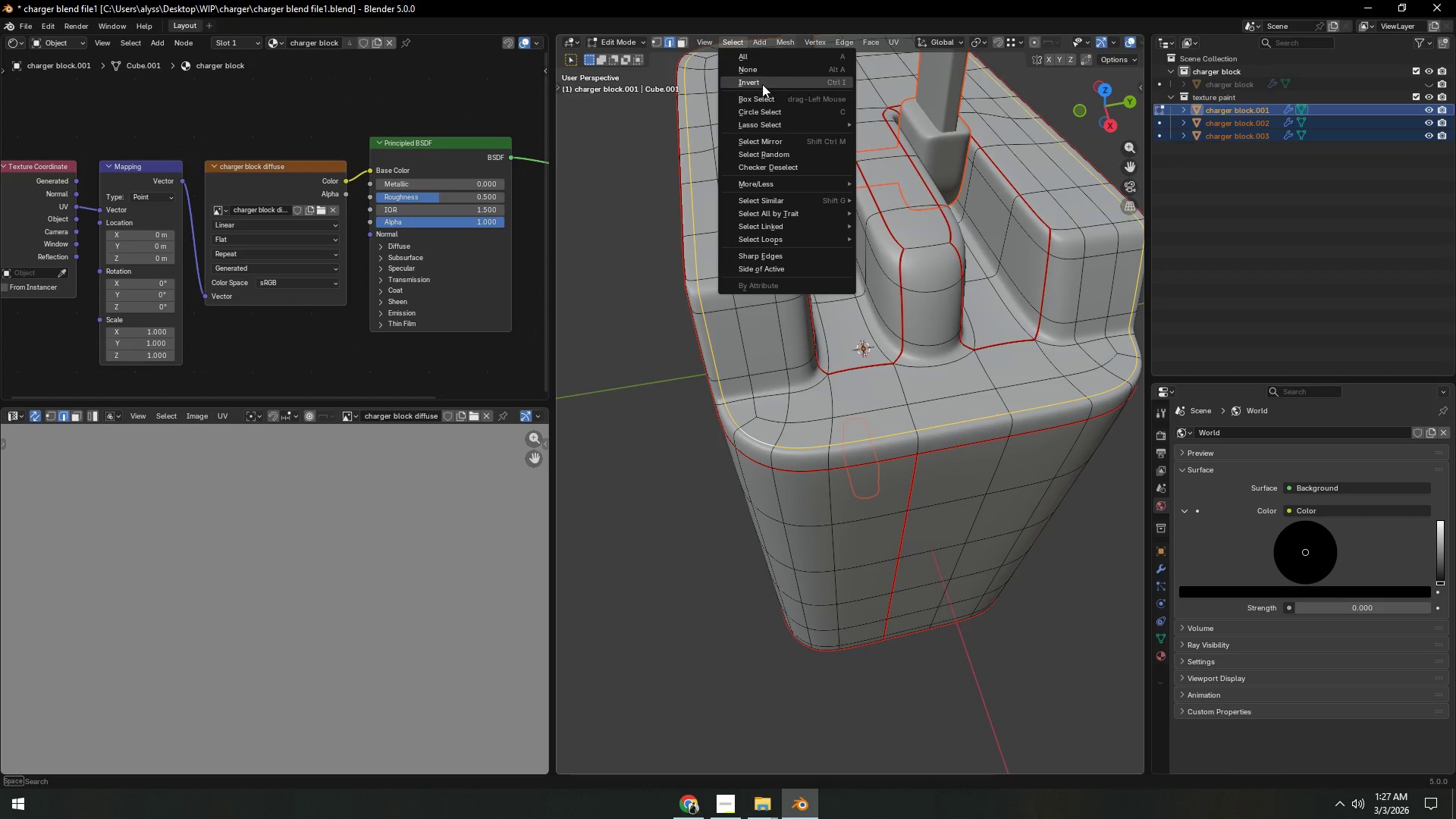 
left_click([910, 269])
 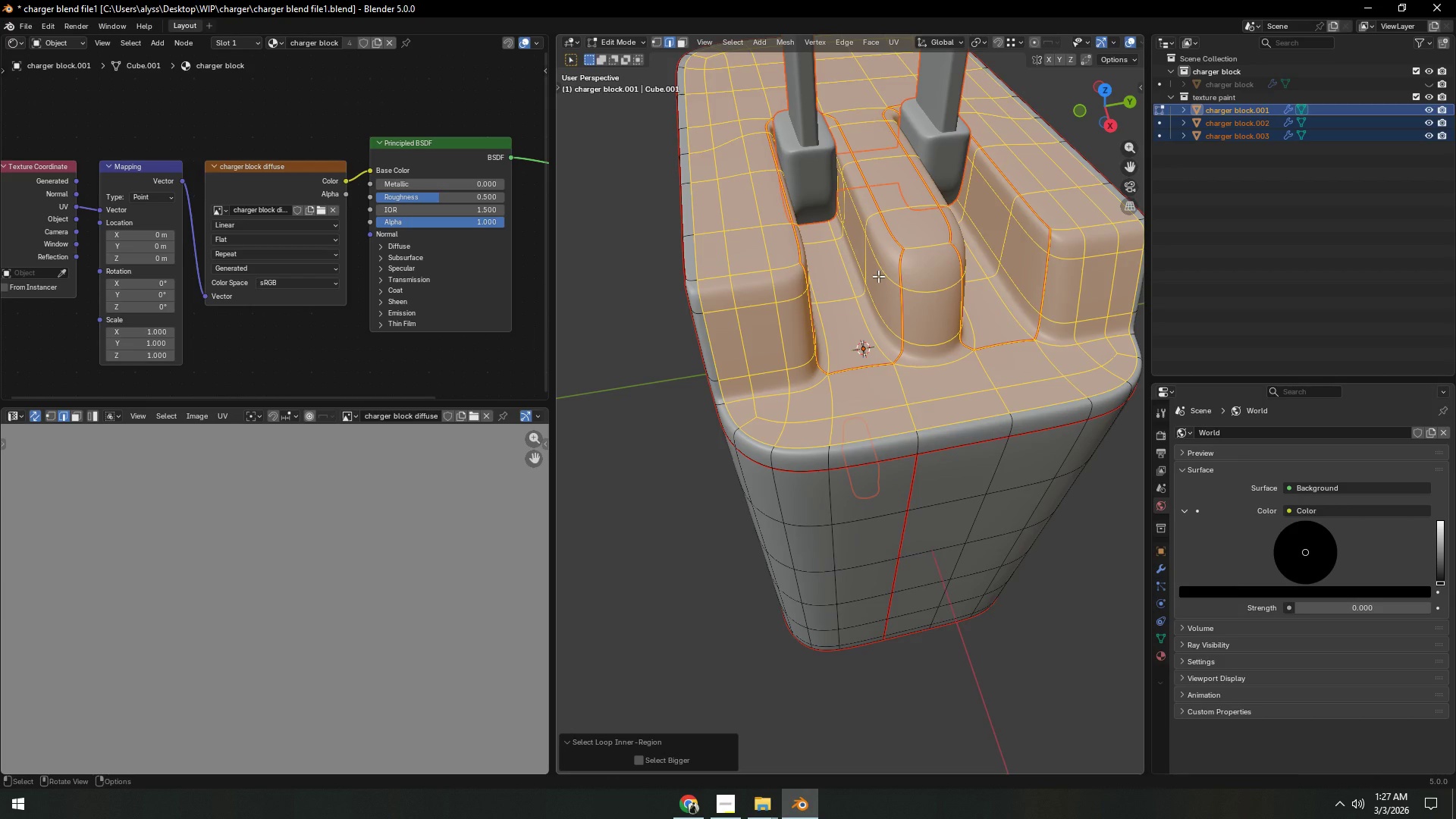 
key(P)
 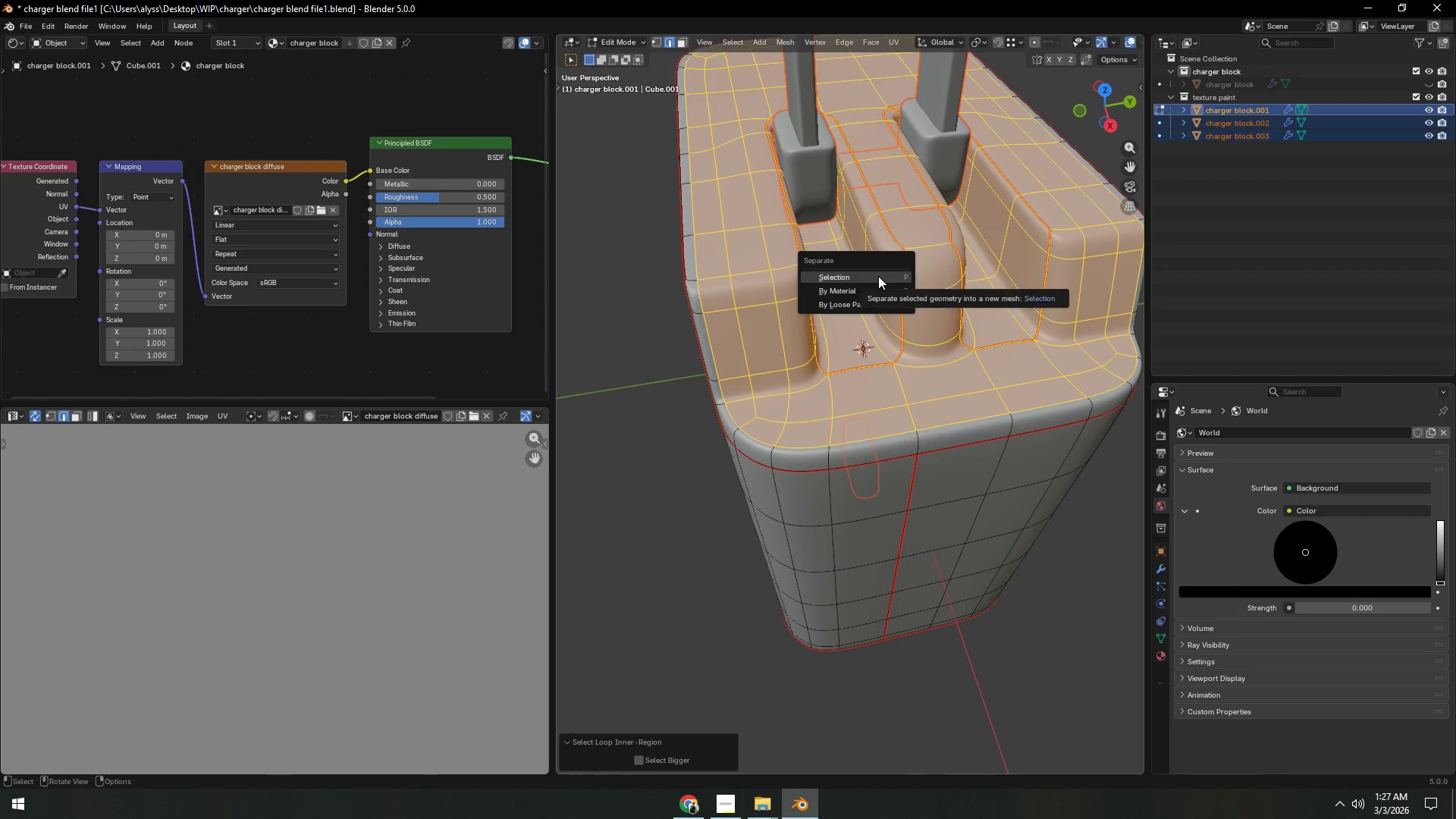 
left_click([878, 276])
 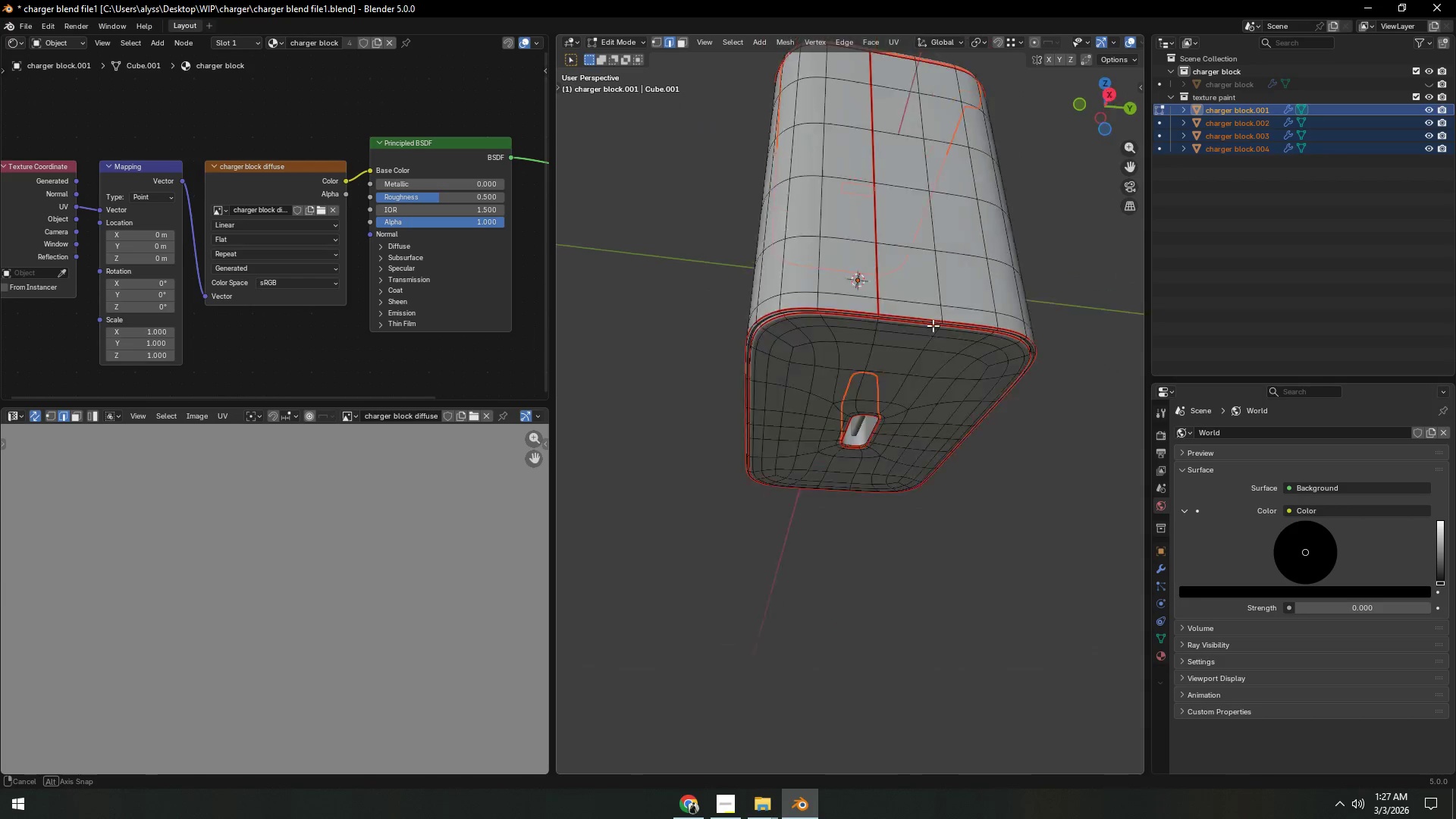 
key(Shift+ShiftLeft)
 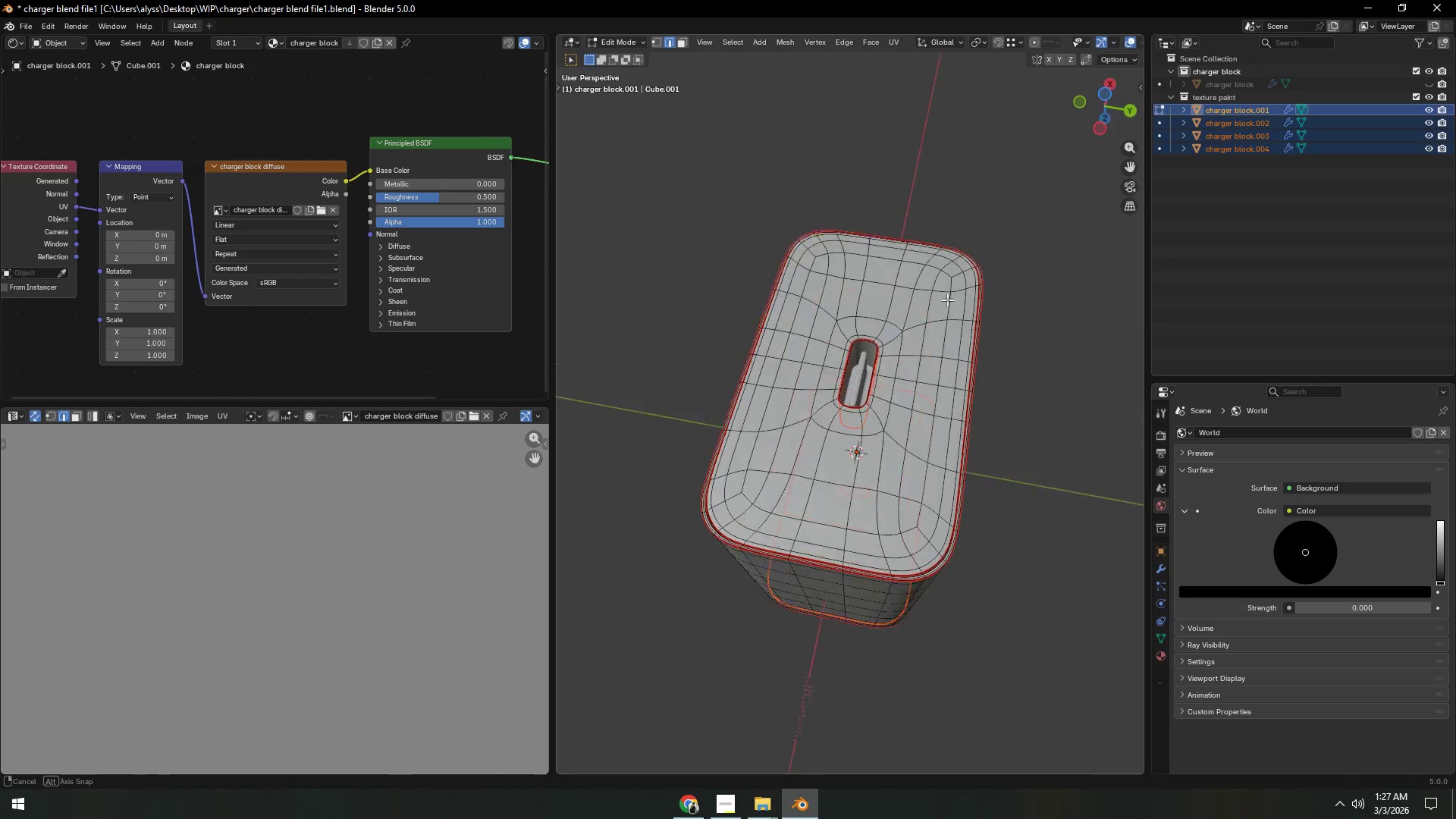 
key(Shift+ShiftLeft)
 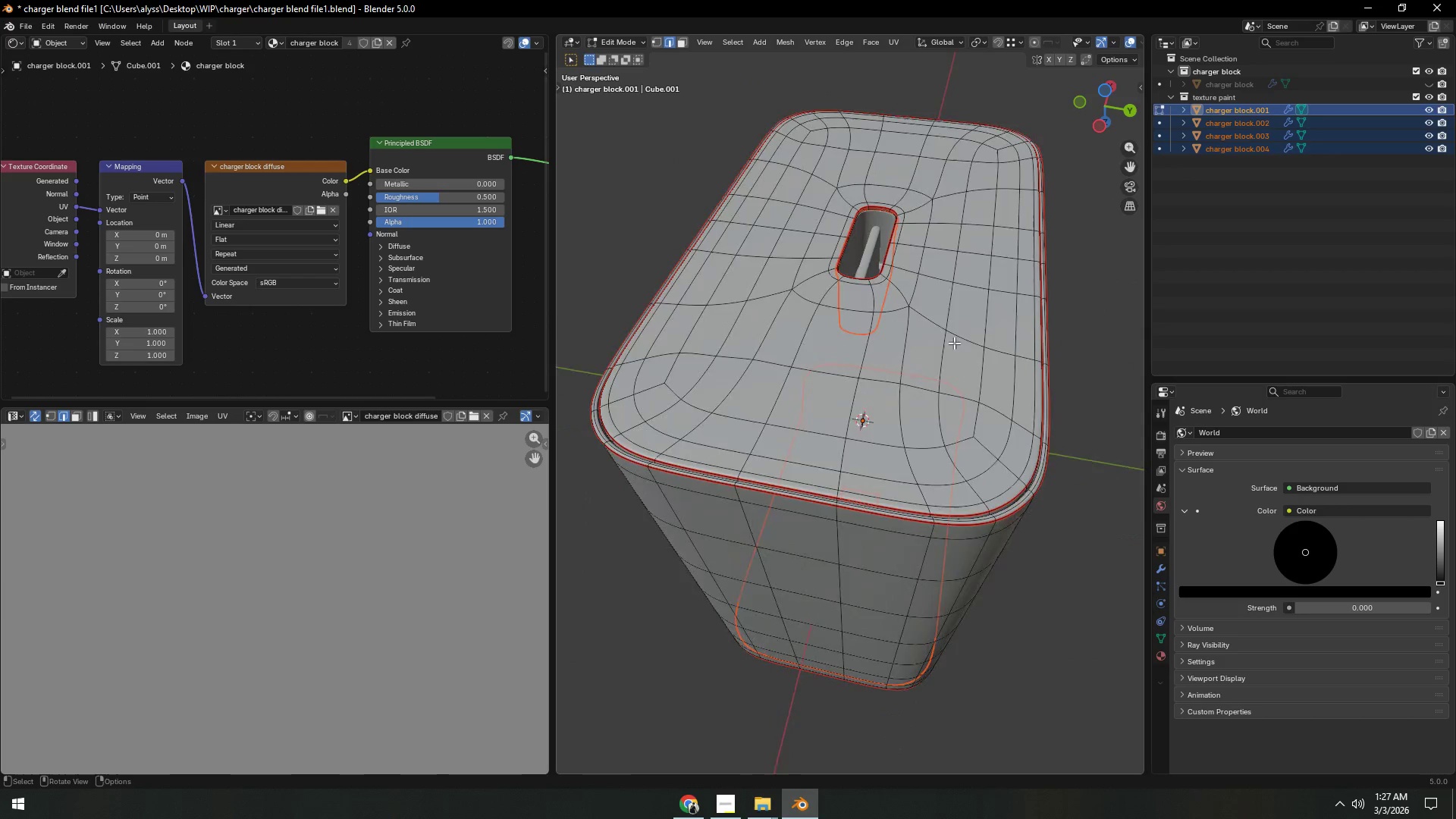 
scroll: coordinate [954, 342], scroll_direction: up, amount: 3.0
 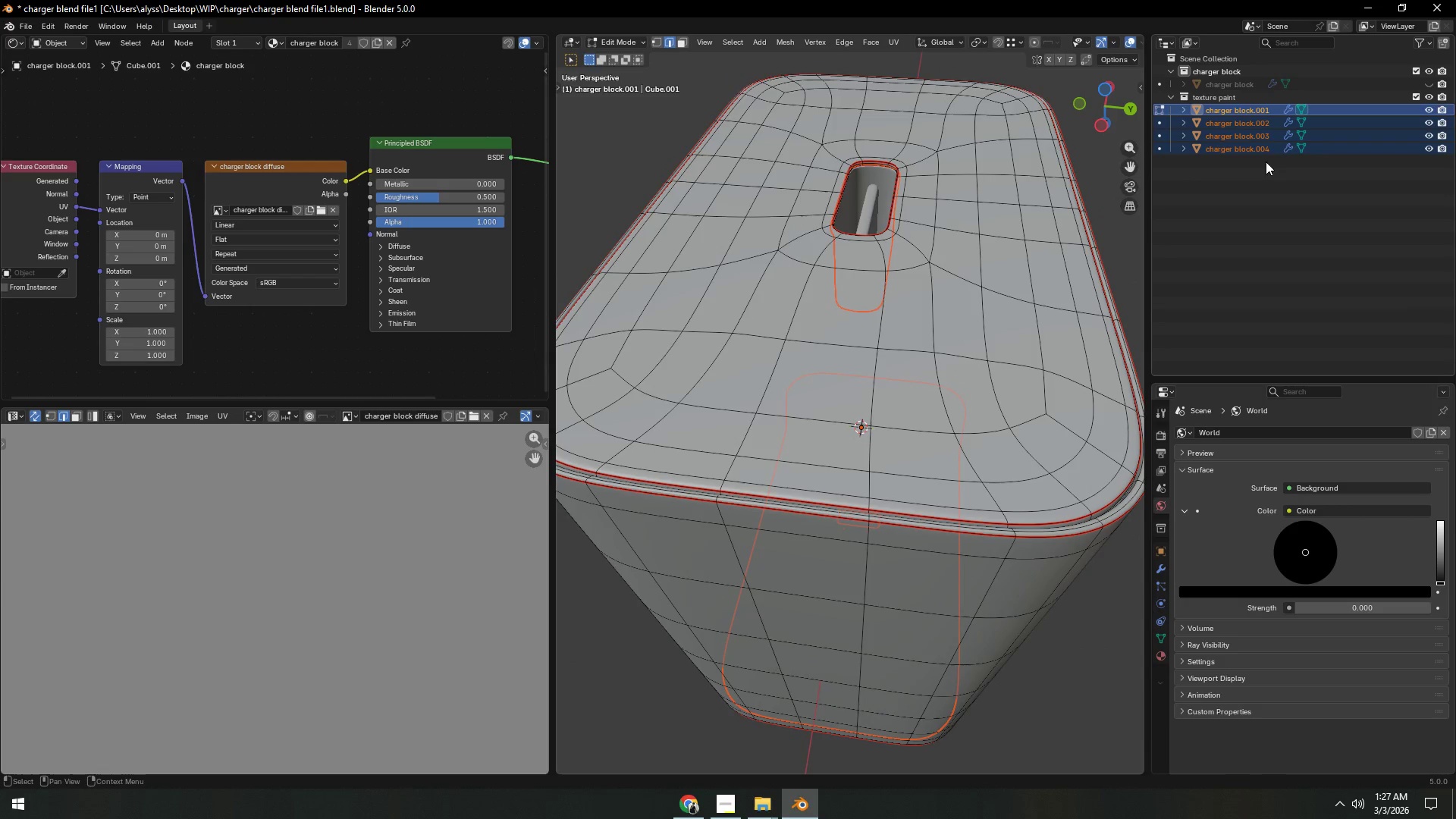 
left_click([1284, 176])
 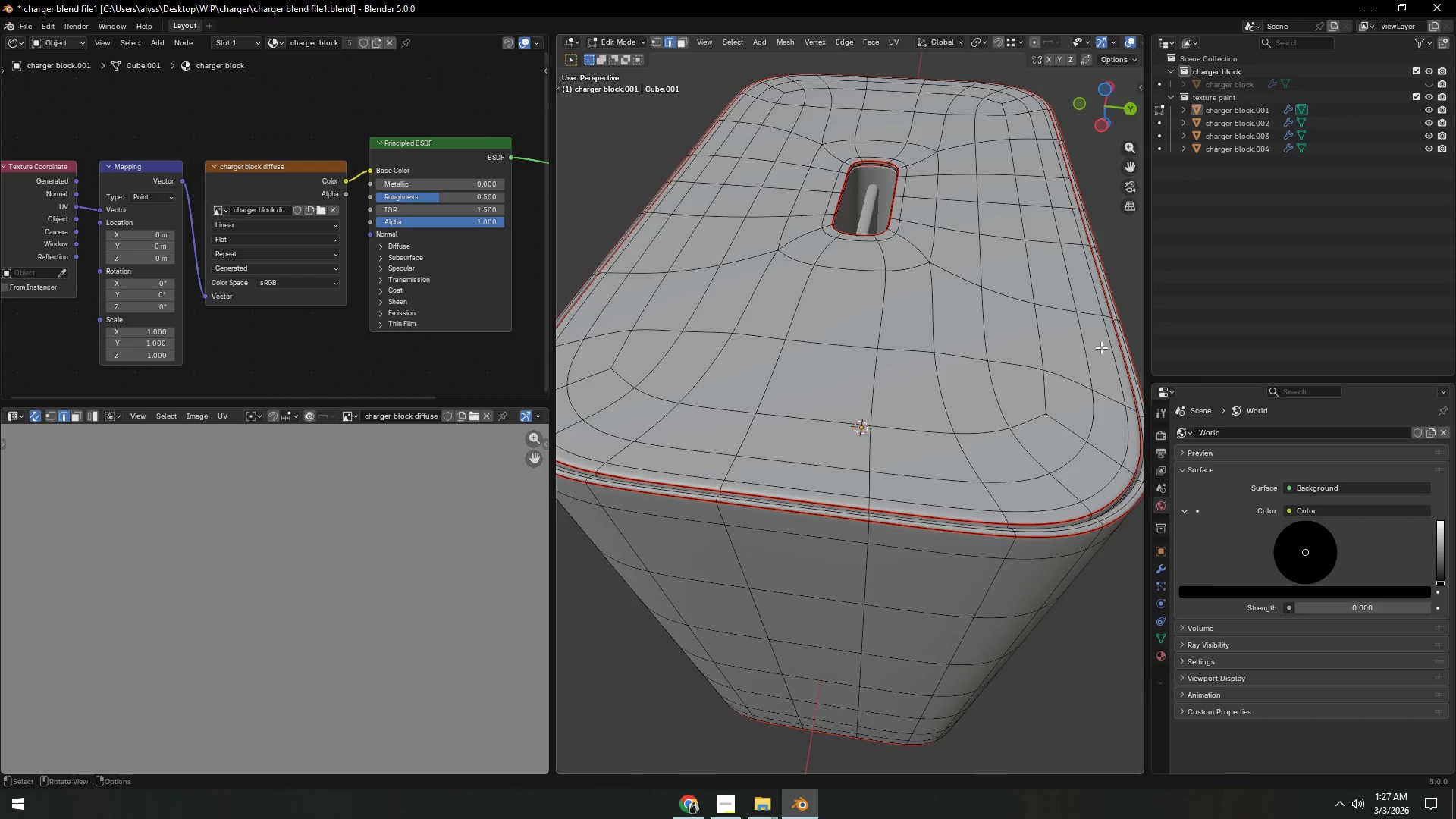 
key(Shift+ShiftLeft)
 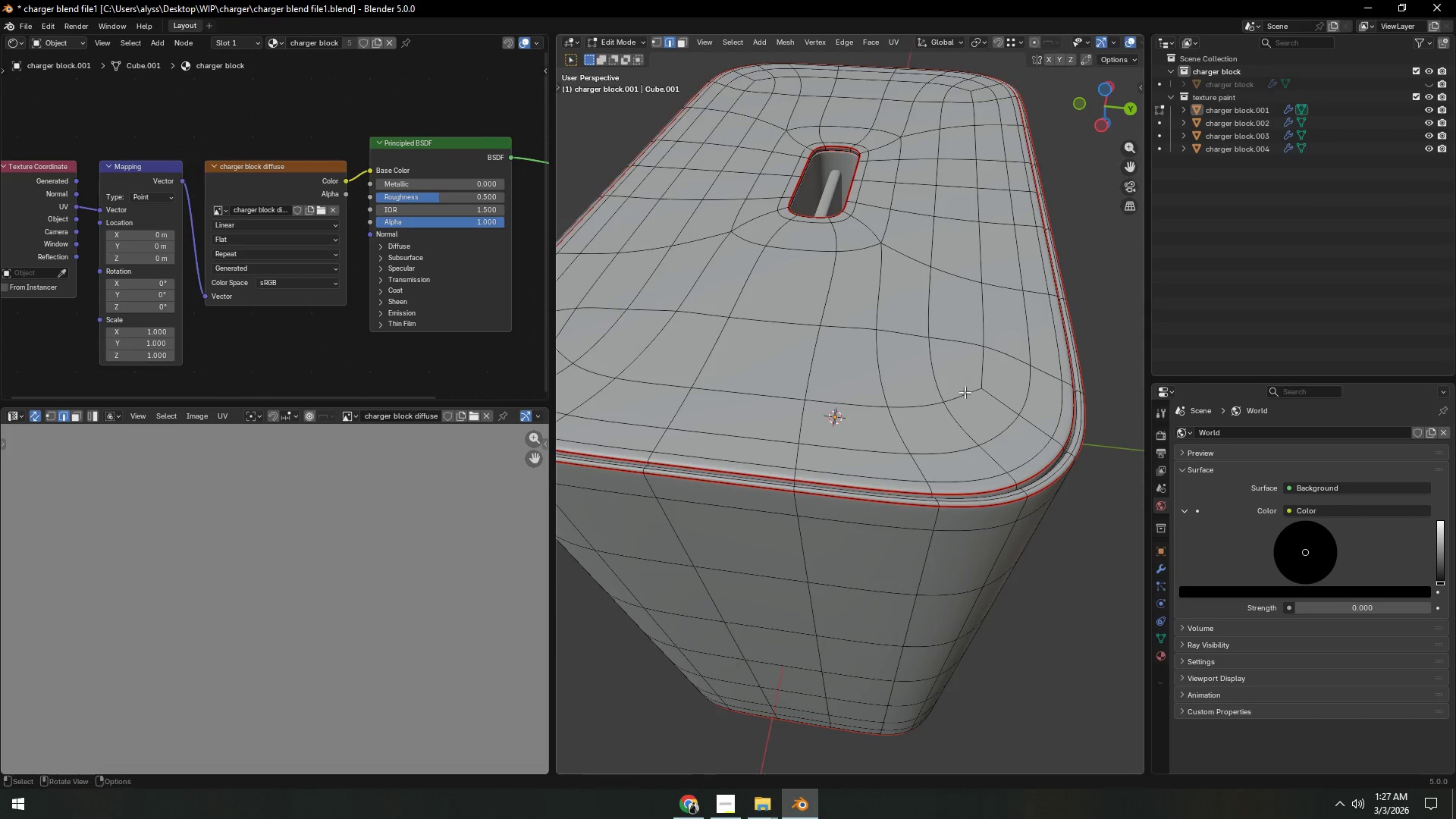 
hold_key(key=ShiftLeft, duration=0.55)
 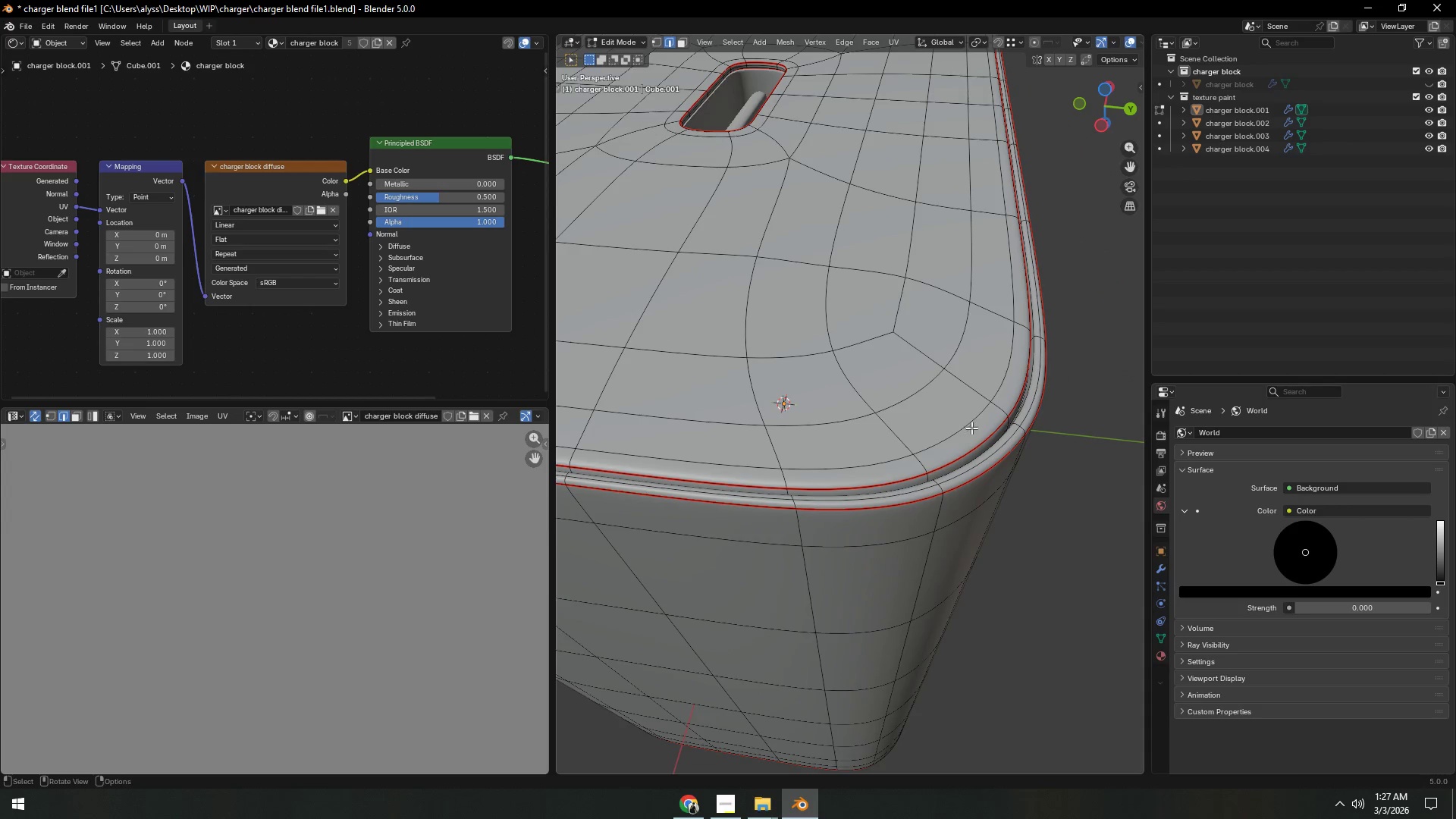 
scroll: coordinate [965, 392], scroll_direction: up, amount: 1.0
 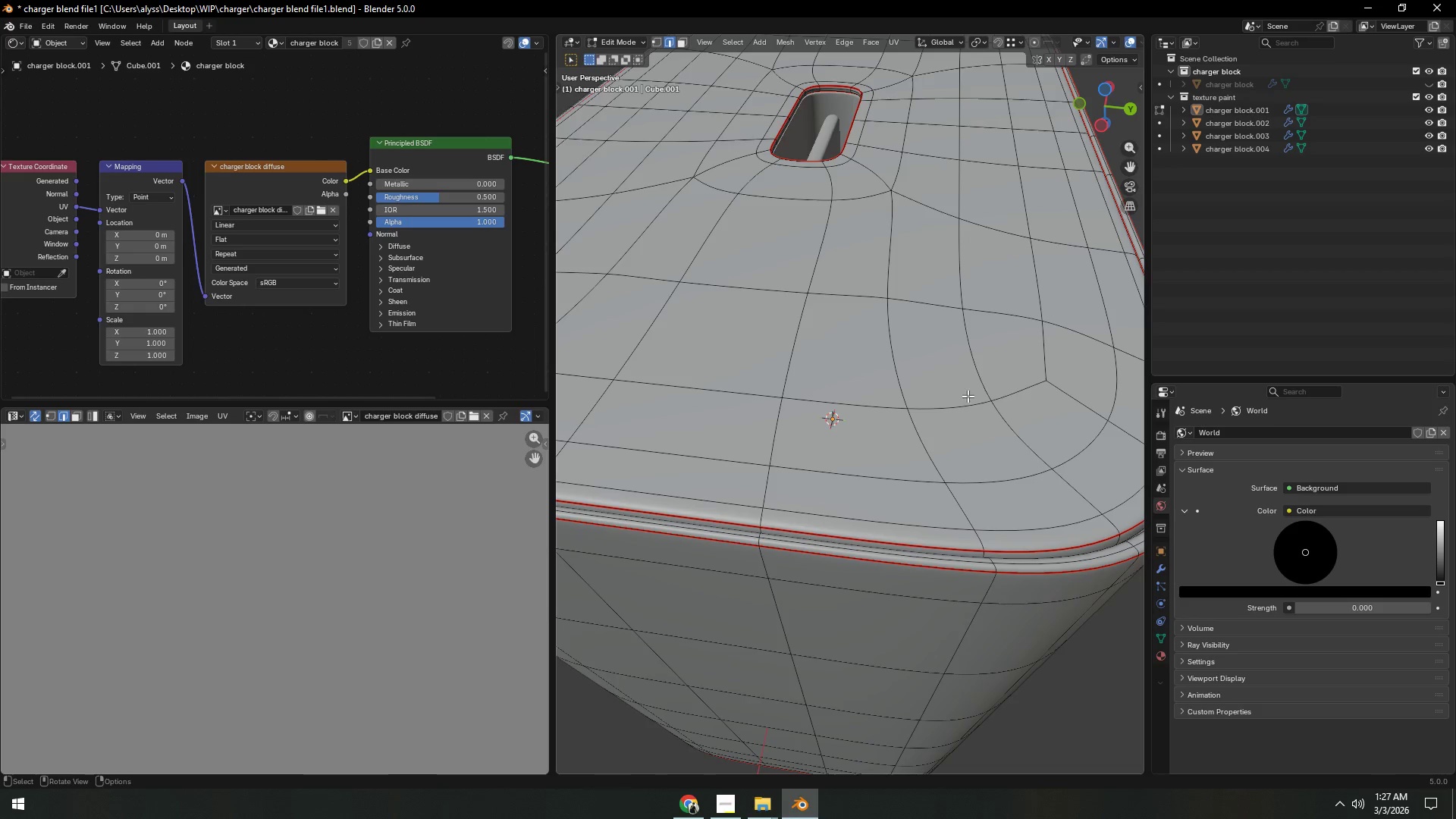 
hold_key(key=ShiftLeft, duration=6.62)
hold_key(key=AltLeft, duration=0.73)
left_click([967, 450])
 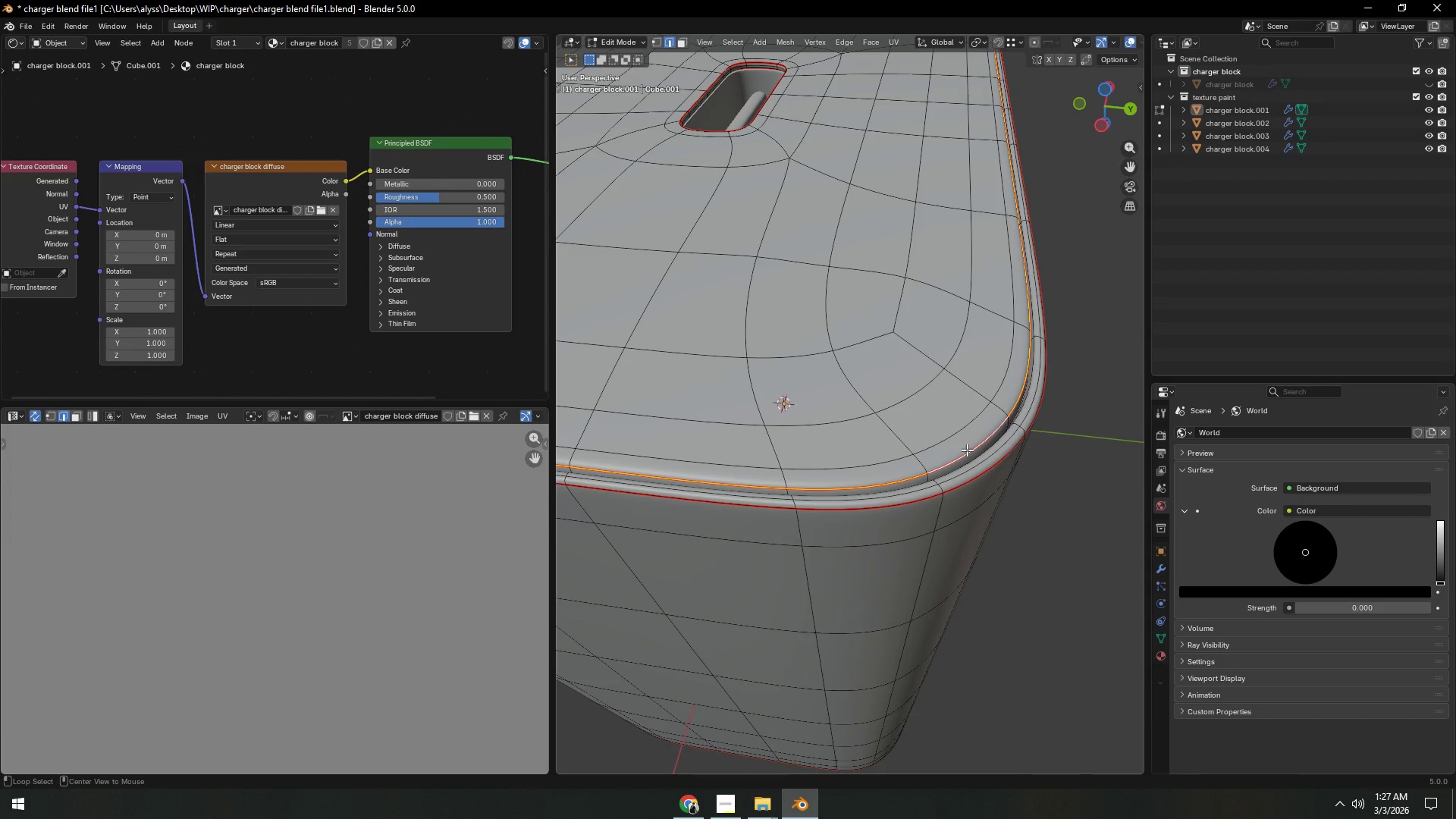 
hold_key(key=AltLeft, duration=6.55)
left_click([741, 46])
 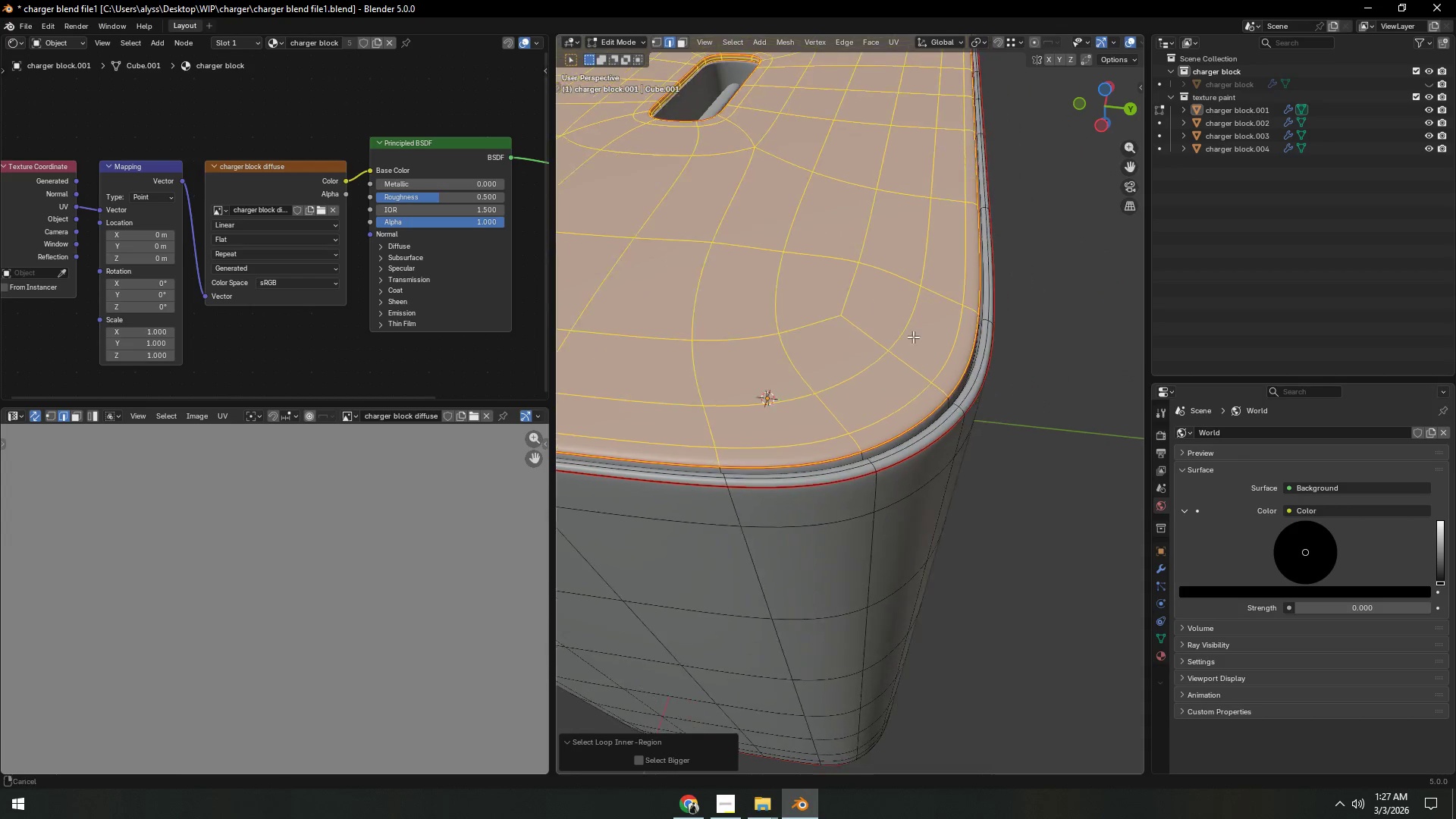 
hold_key(key=ShiftLeft, duration=0.38)
 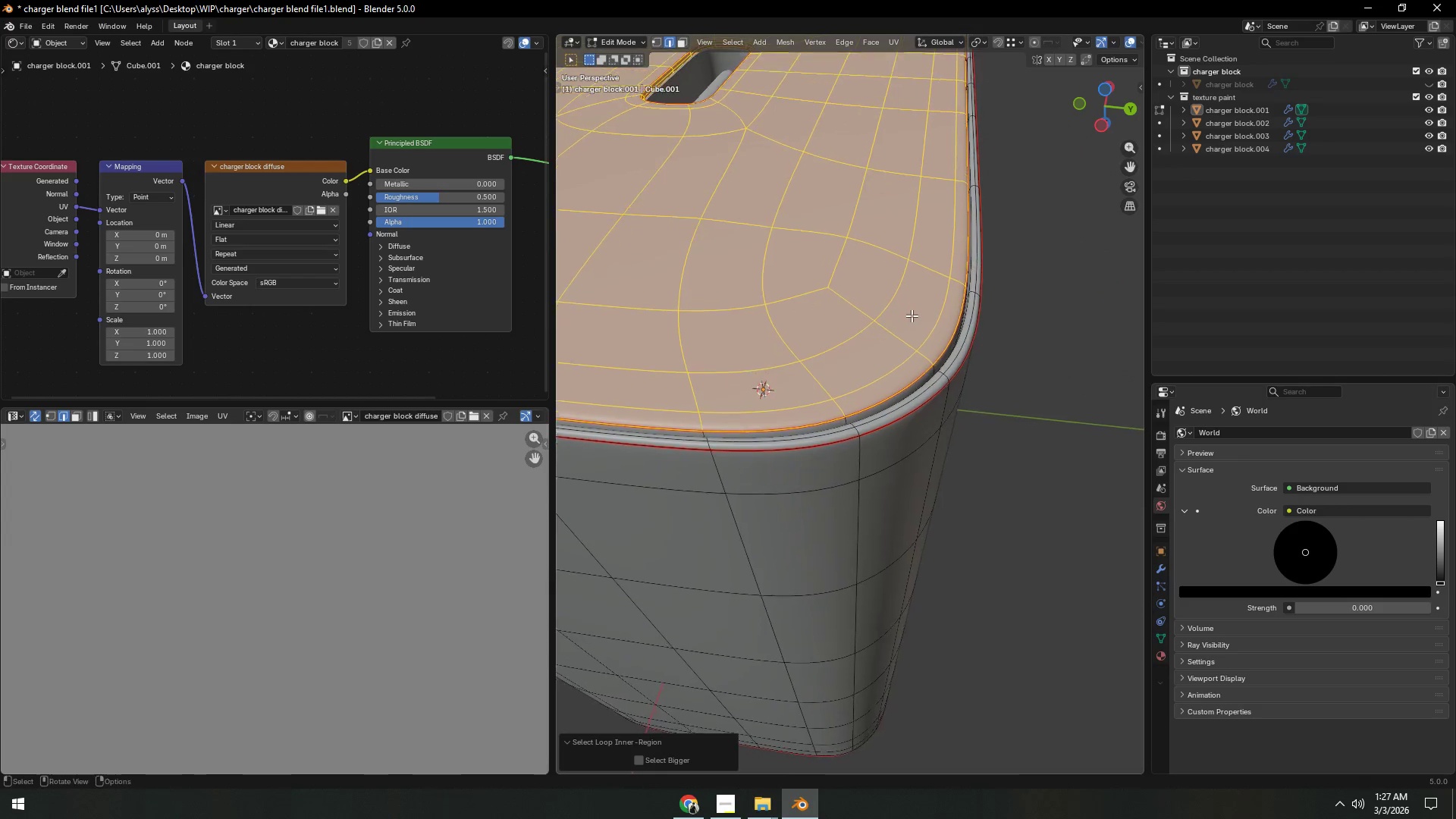 
key(Alt+Z)
 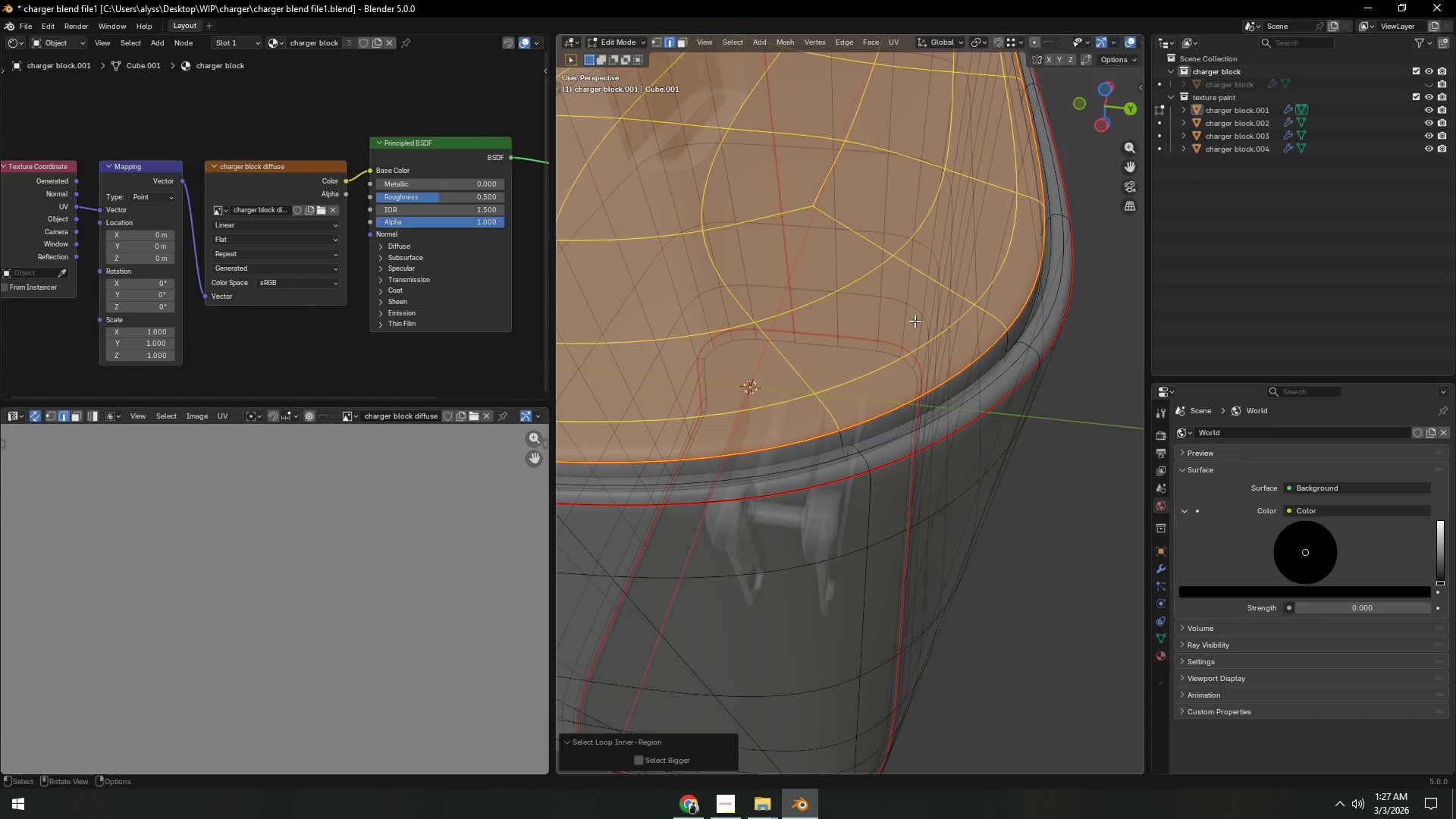 
scroll: coordinate [912, 315], scroll_direction: up, amount: 1.0
 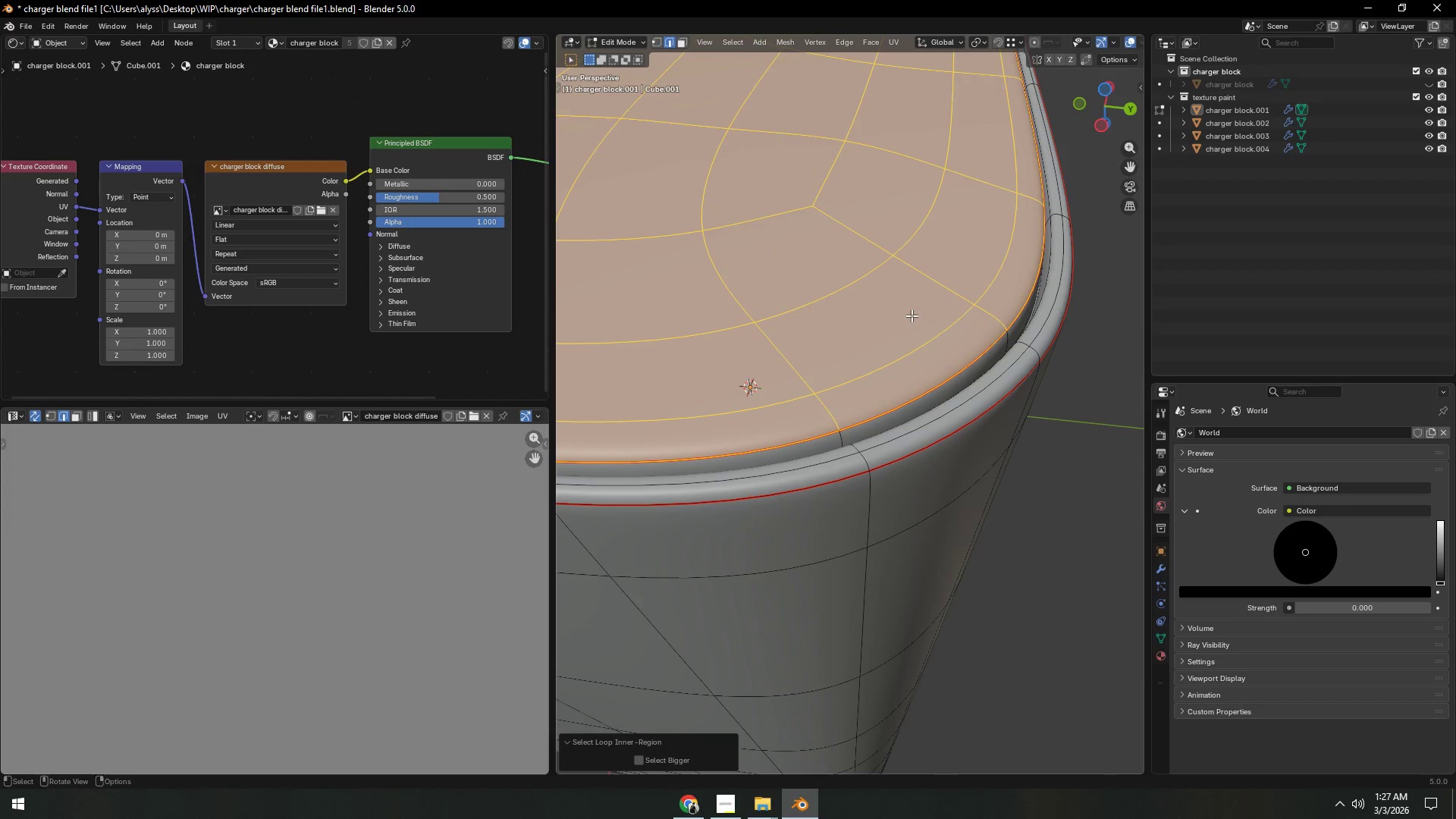 
 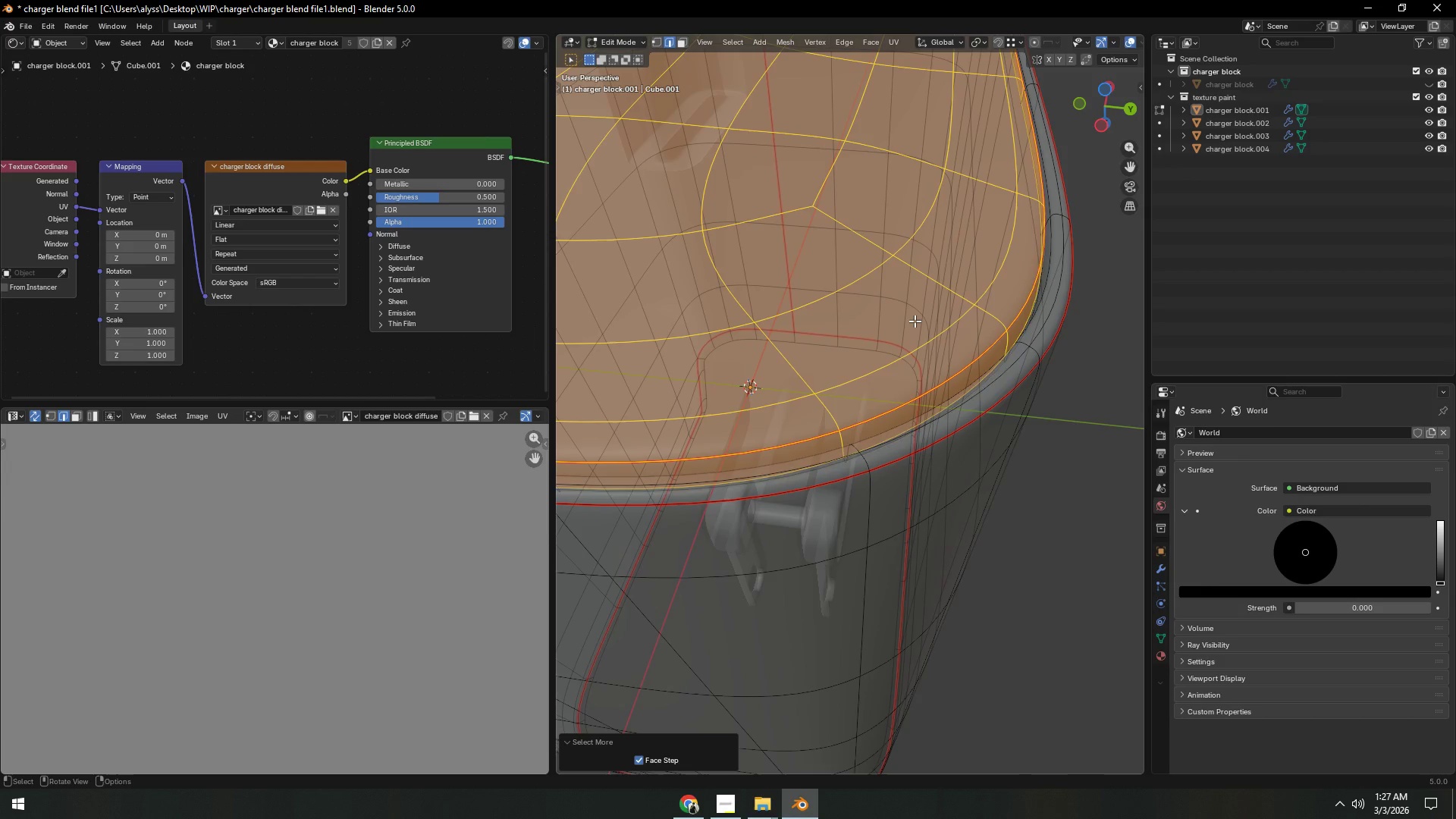 
 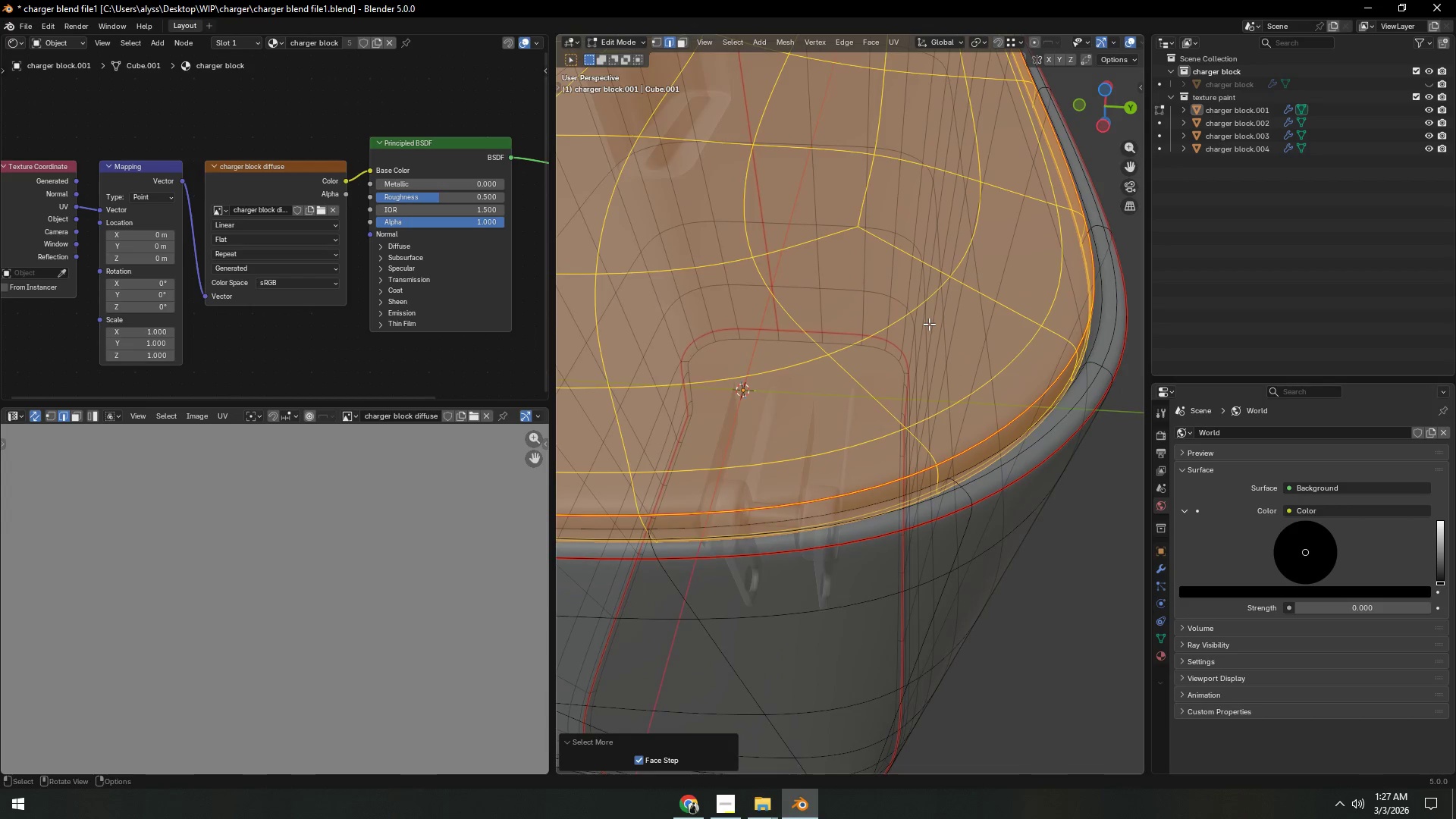 
key(Alt+AltLeft)
 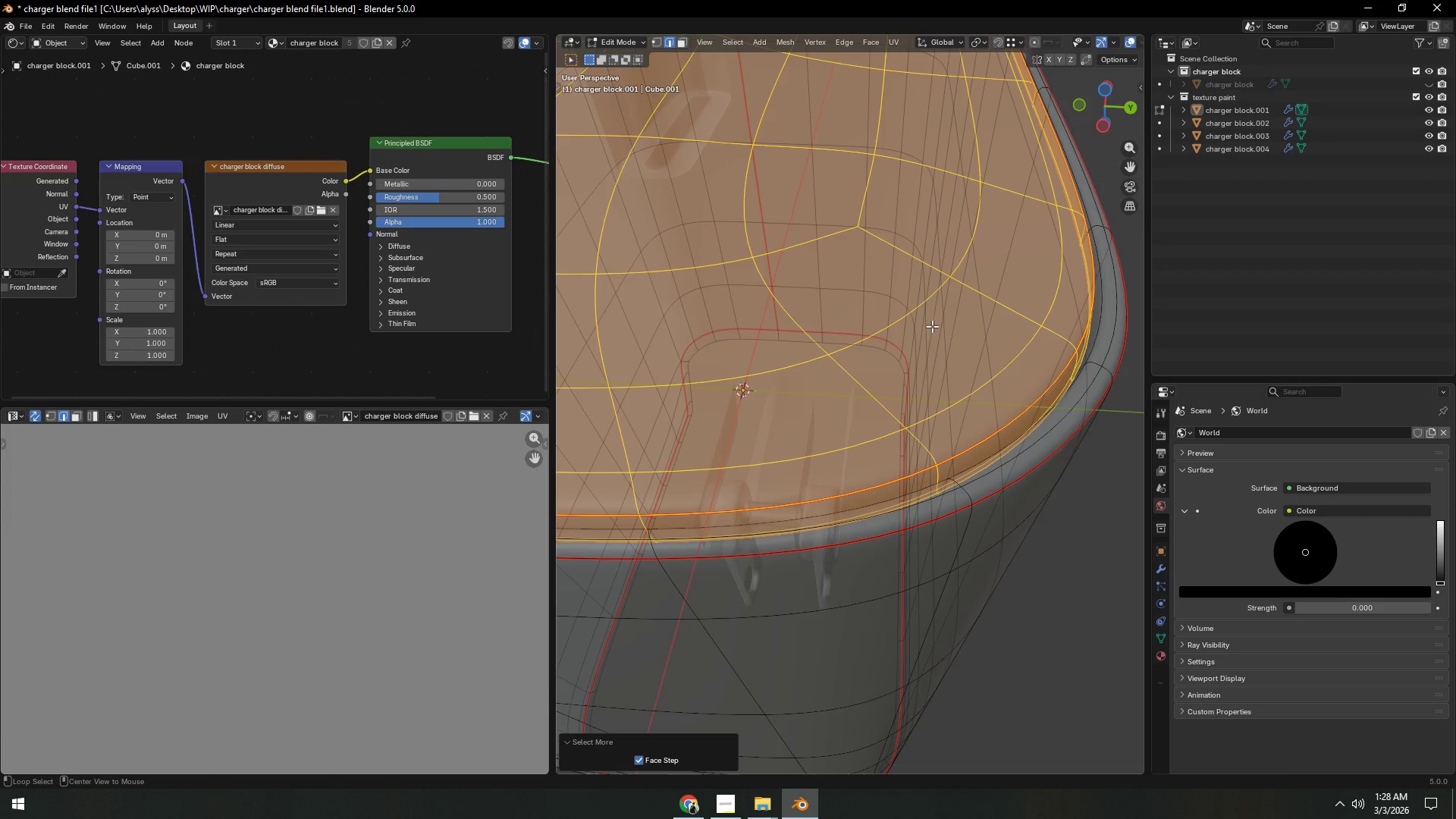 
key(Alt+Z)
 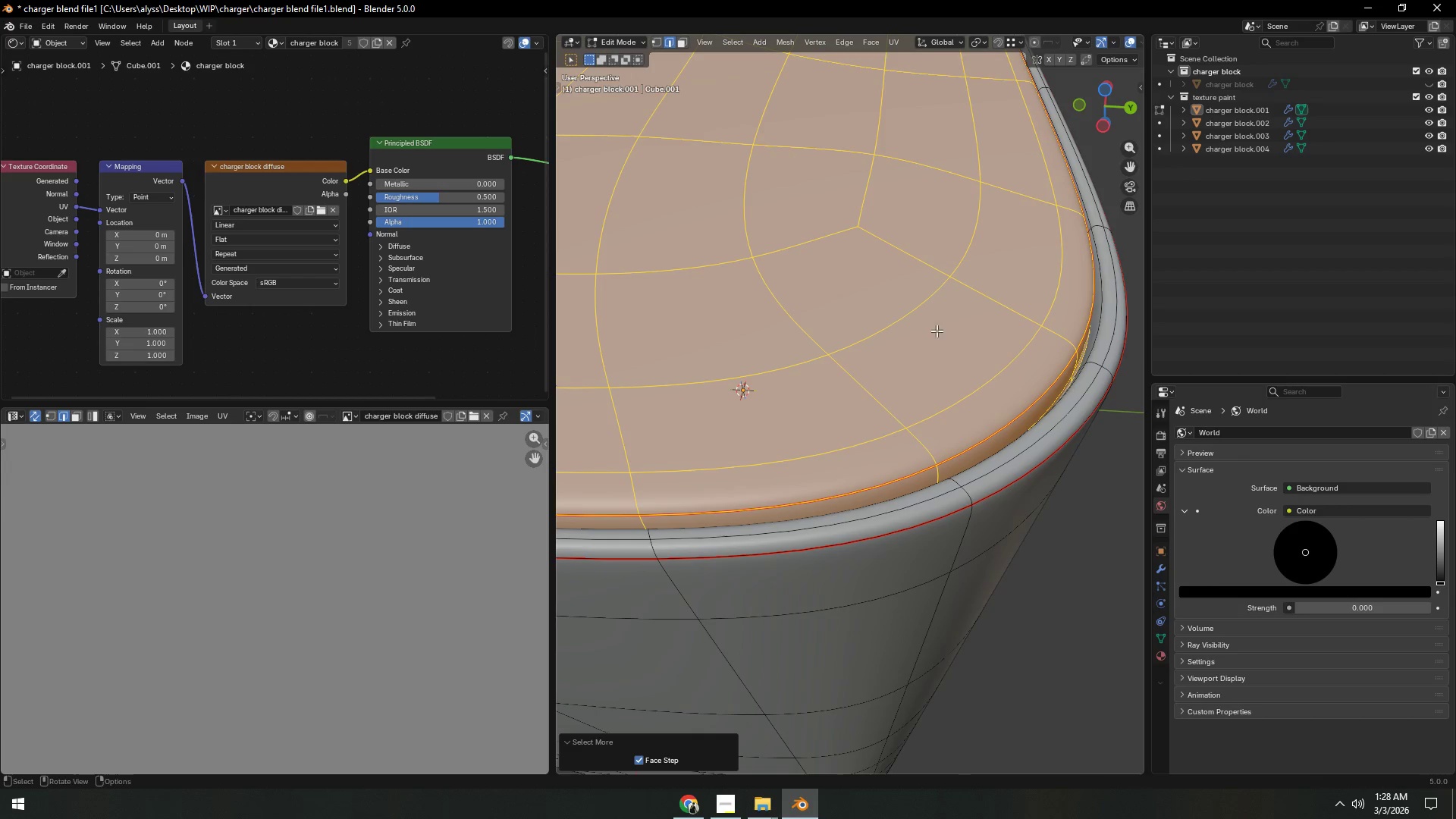 
hold_key(key=ShiftLeft, duration=0.56)
 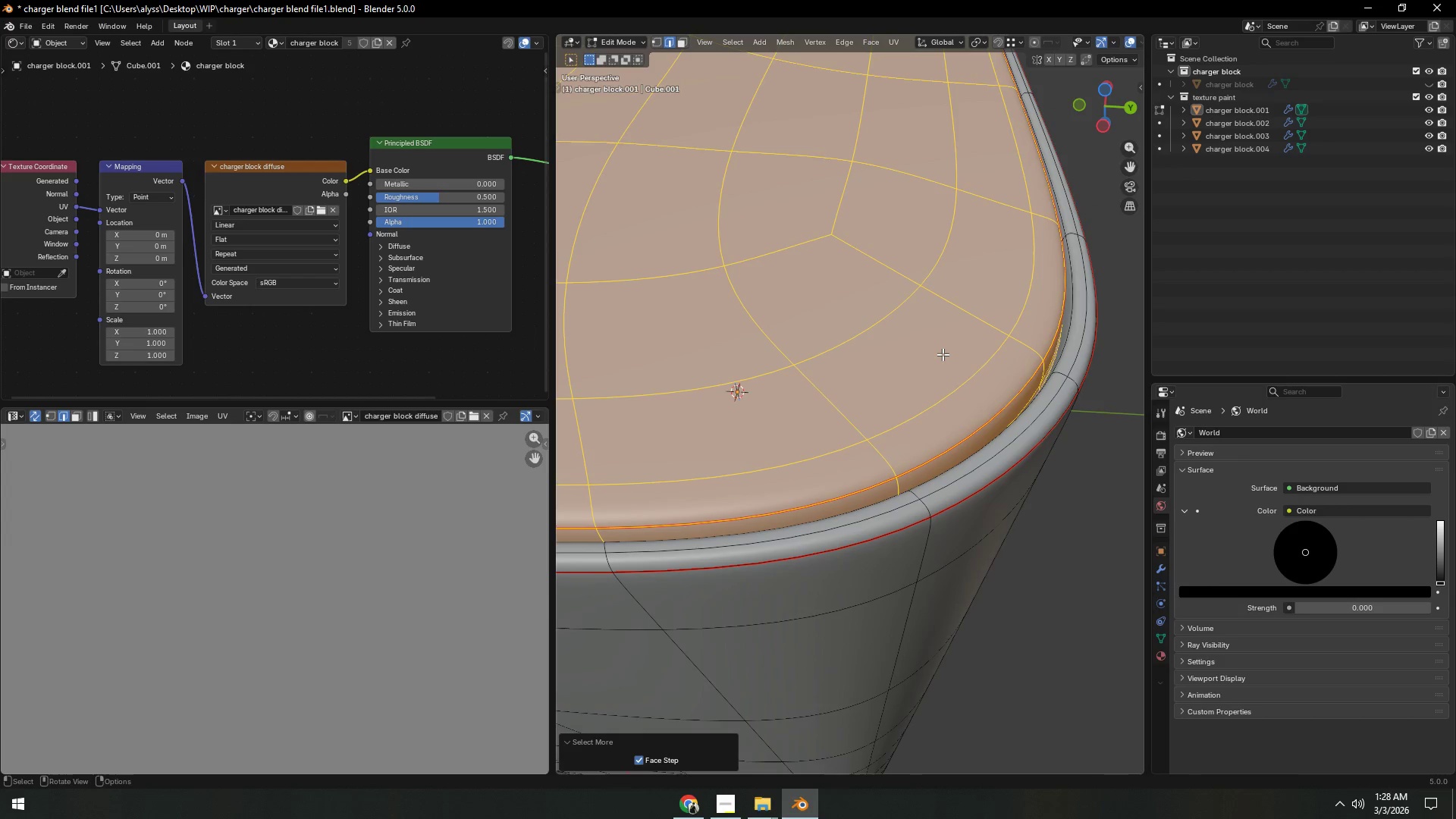 
key(Control+ControlLeft)
 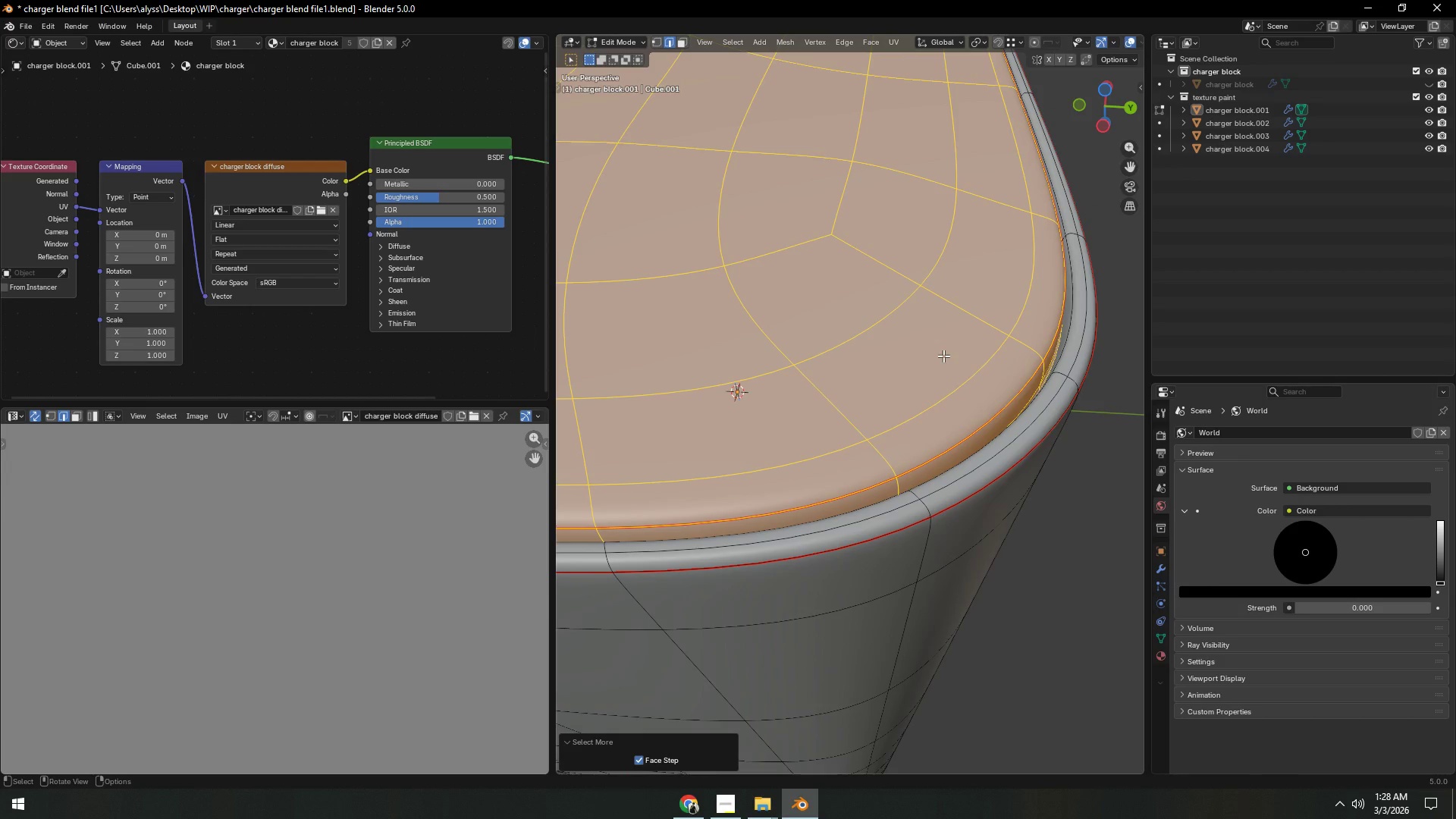 
key(P)
 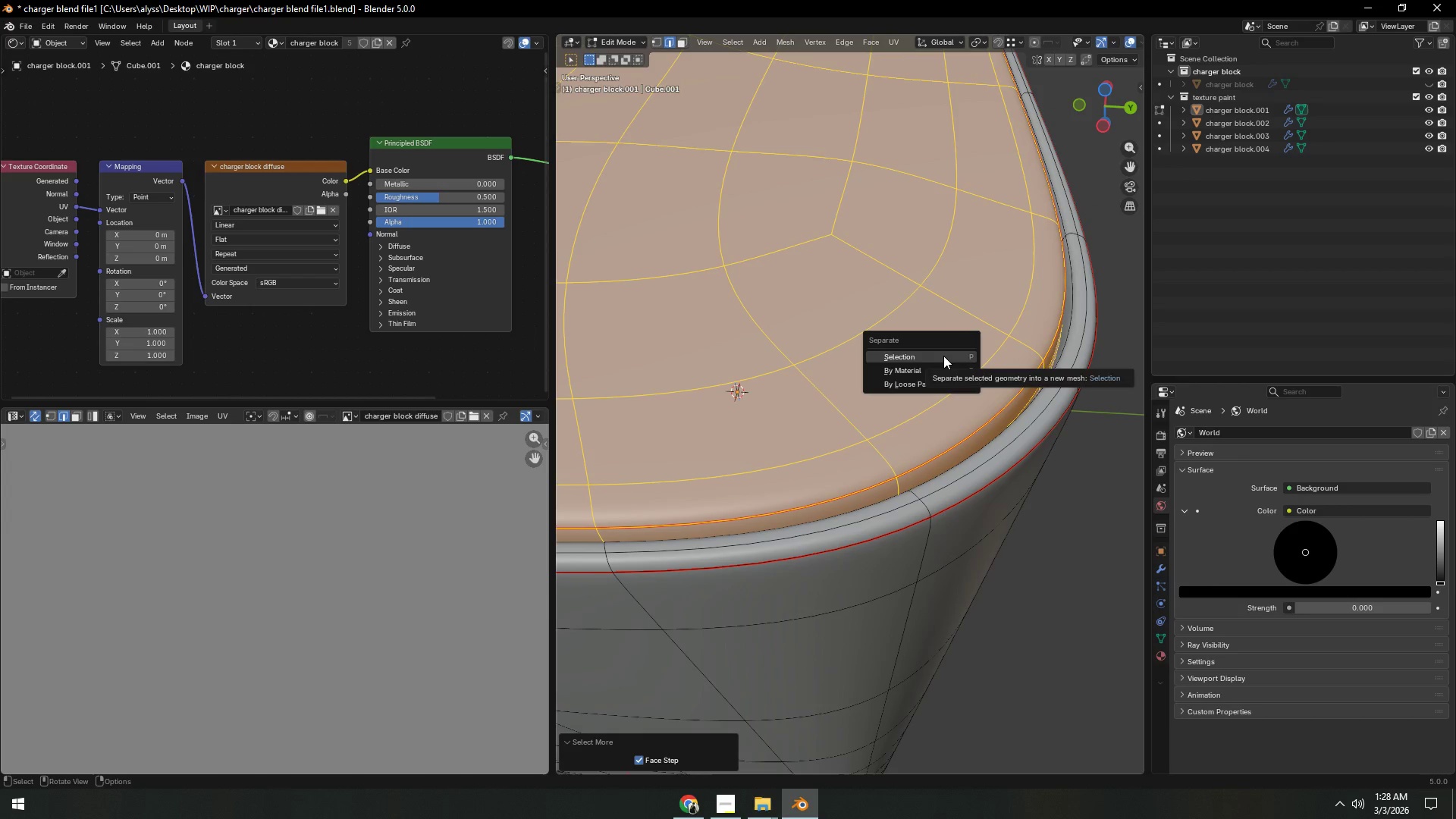 
left_click([943, 356])
 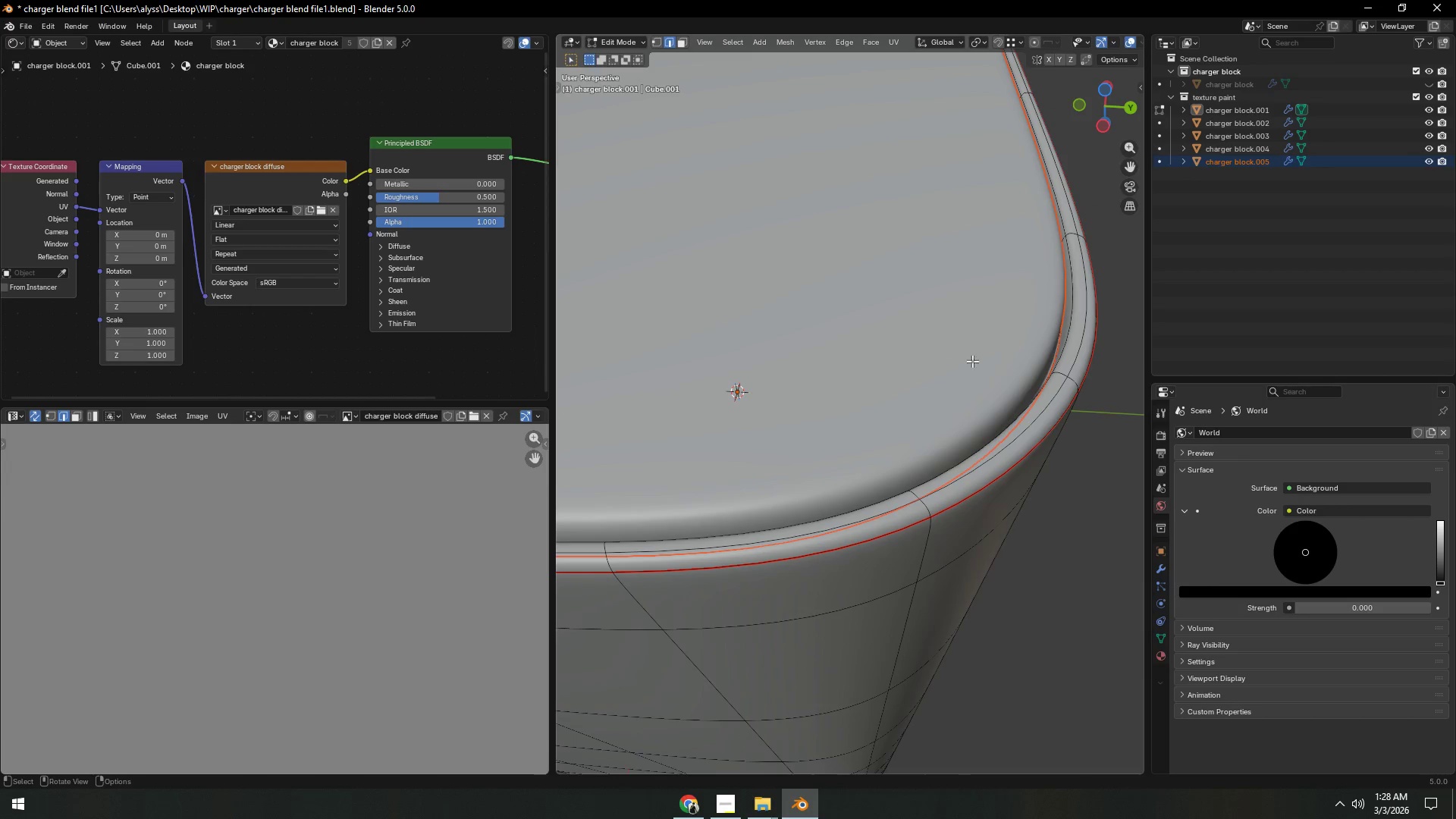 
left_click([1021, 389])
 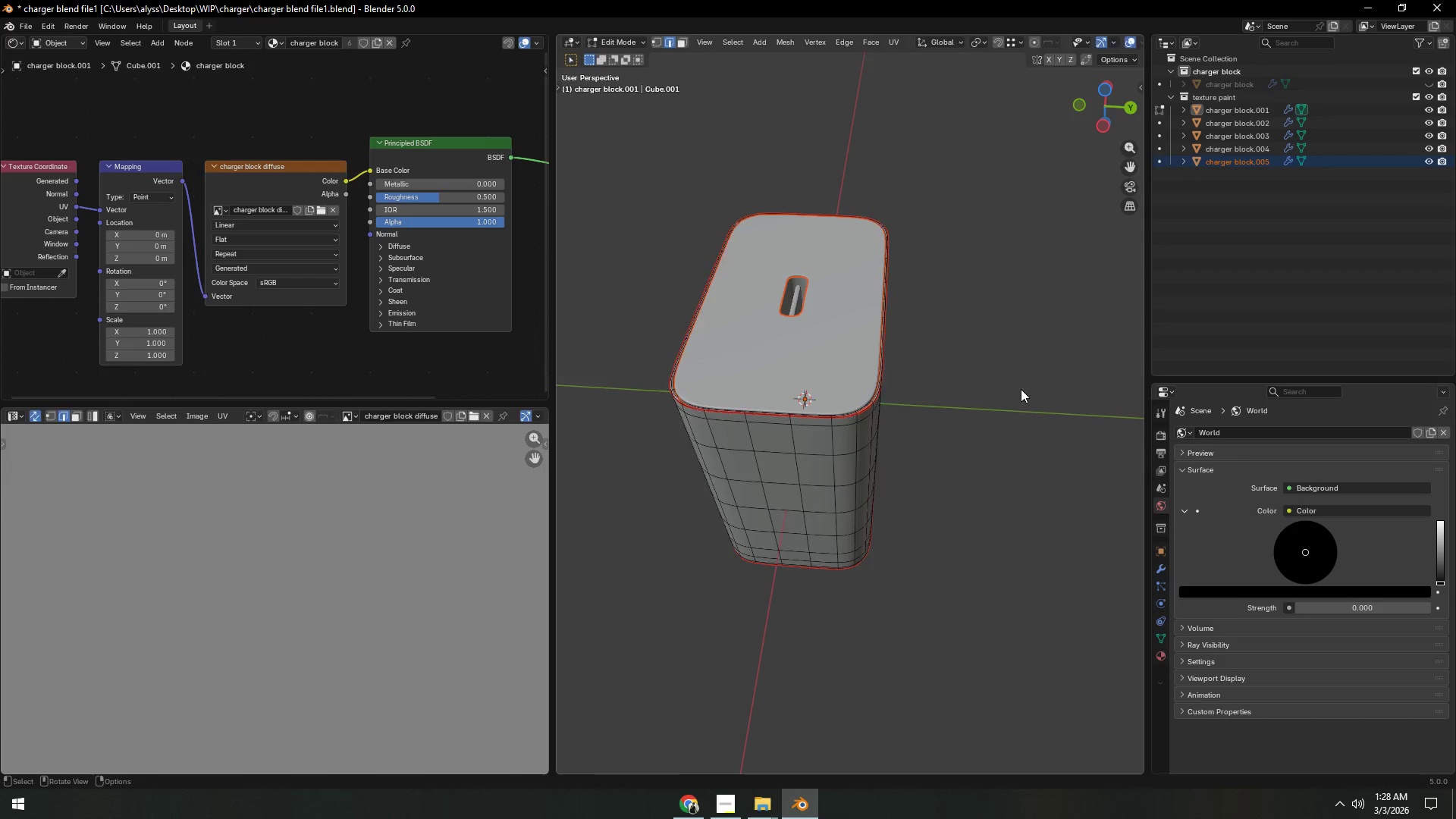 
key(Tab)
 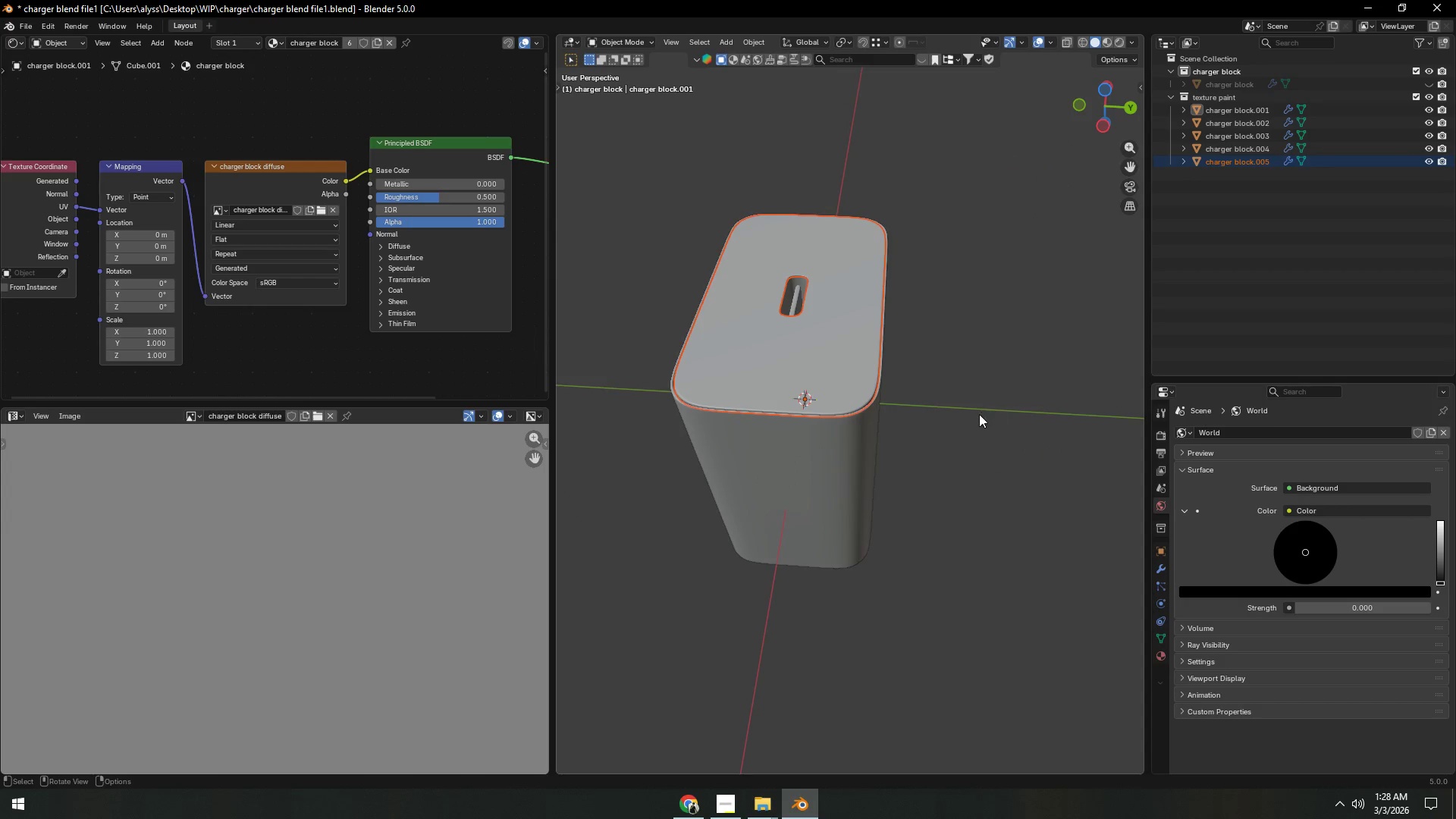 
scroll: coordinate [1022, 389], scroll_direction: down, amount: 6.0
 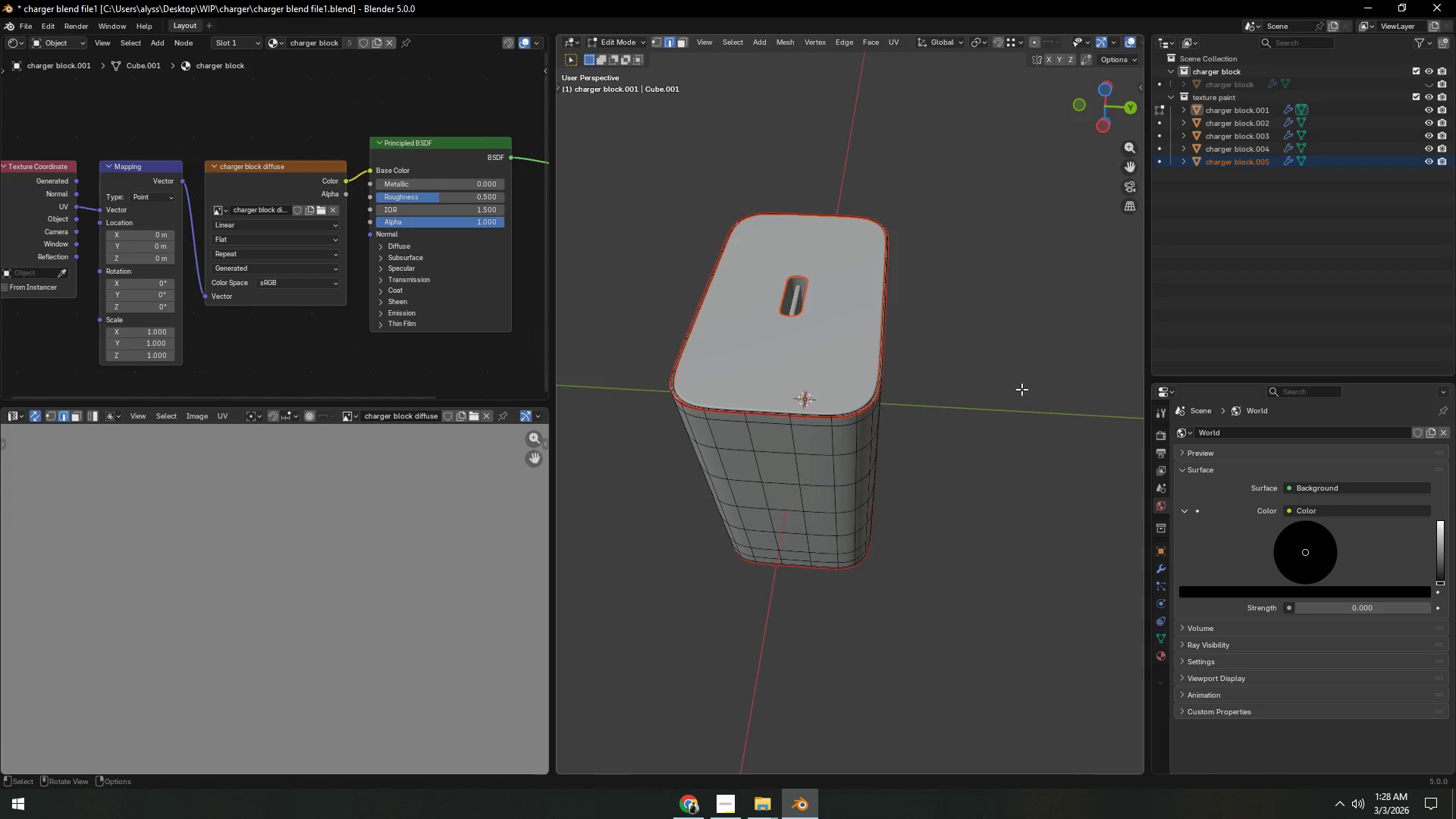 
double_click([979, 414])
 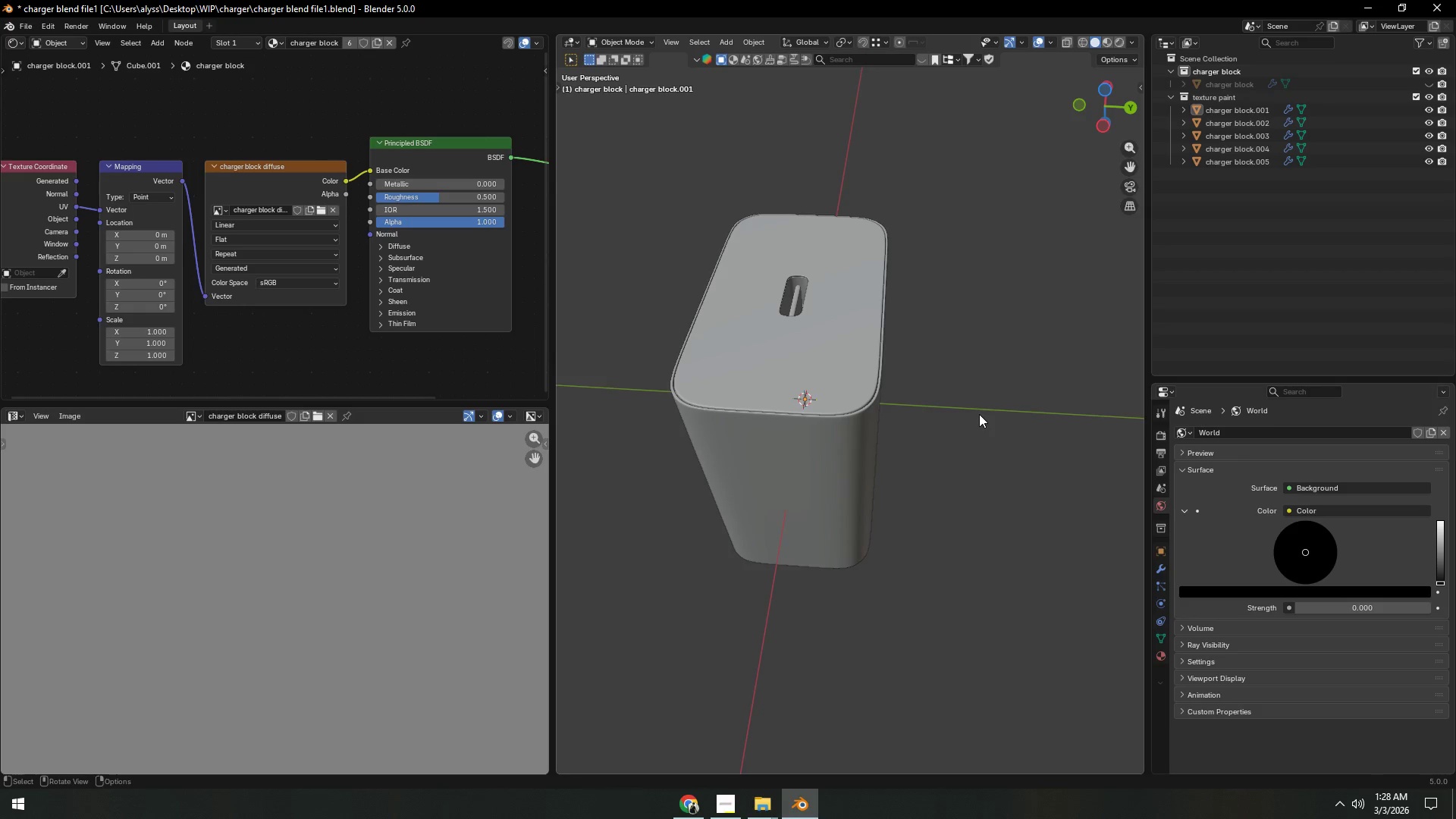 
key(Control+ControlLeft)
 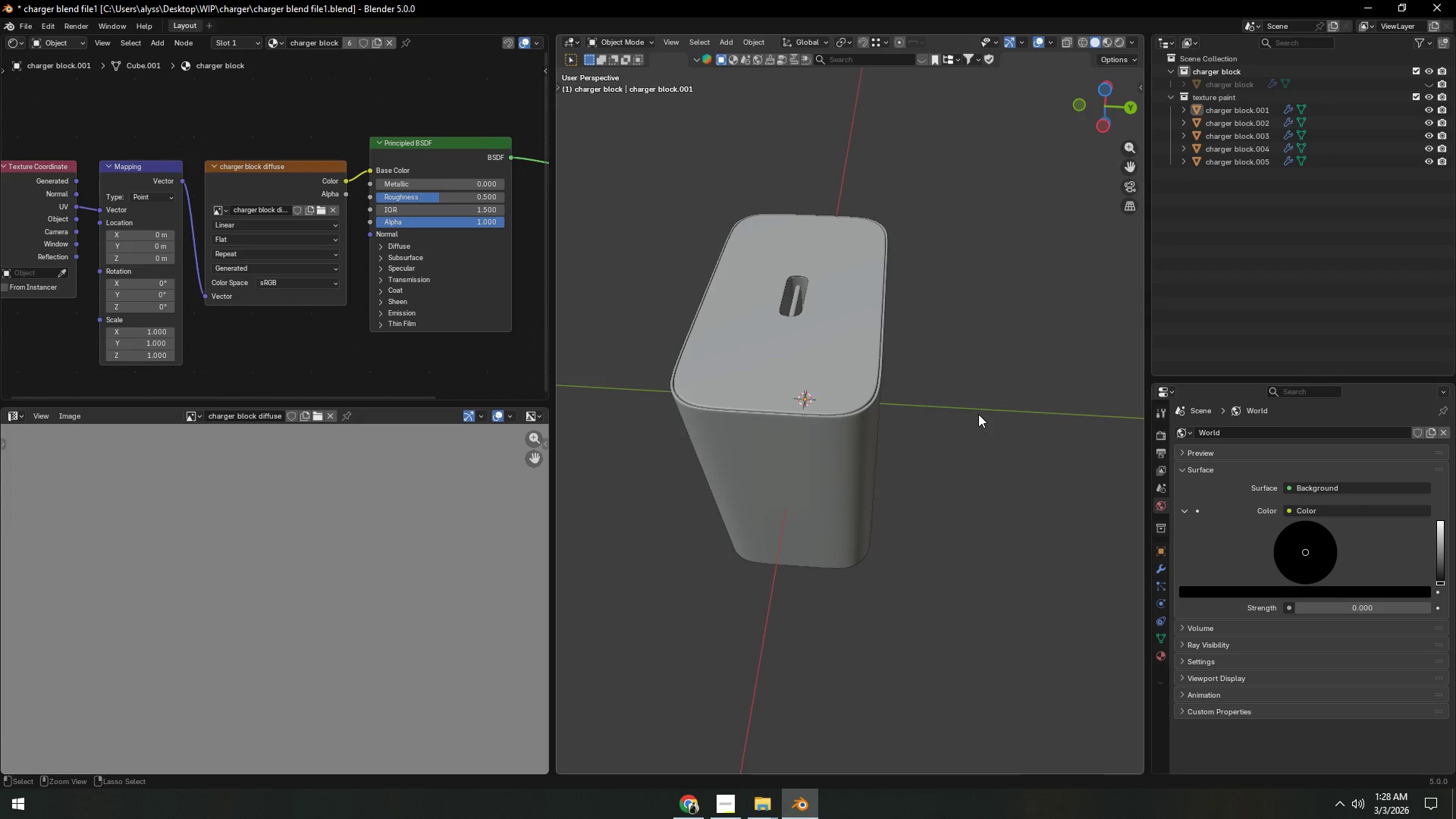 
key(Control+S)
 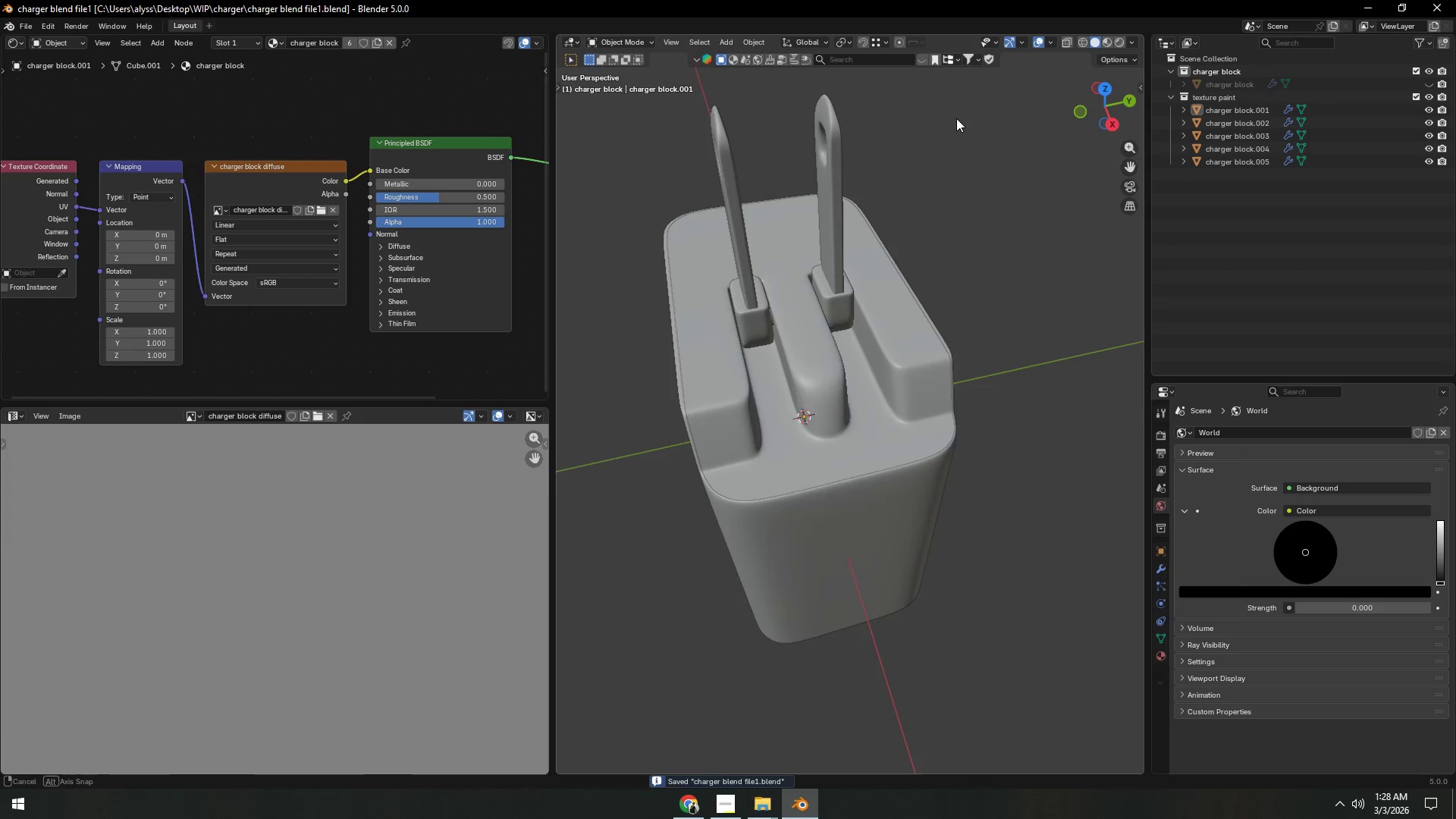 
left_click([832, 213])
 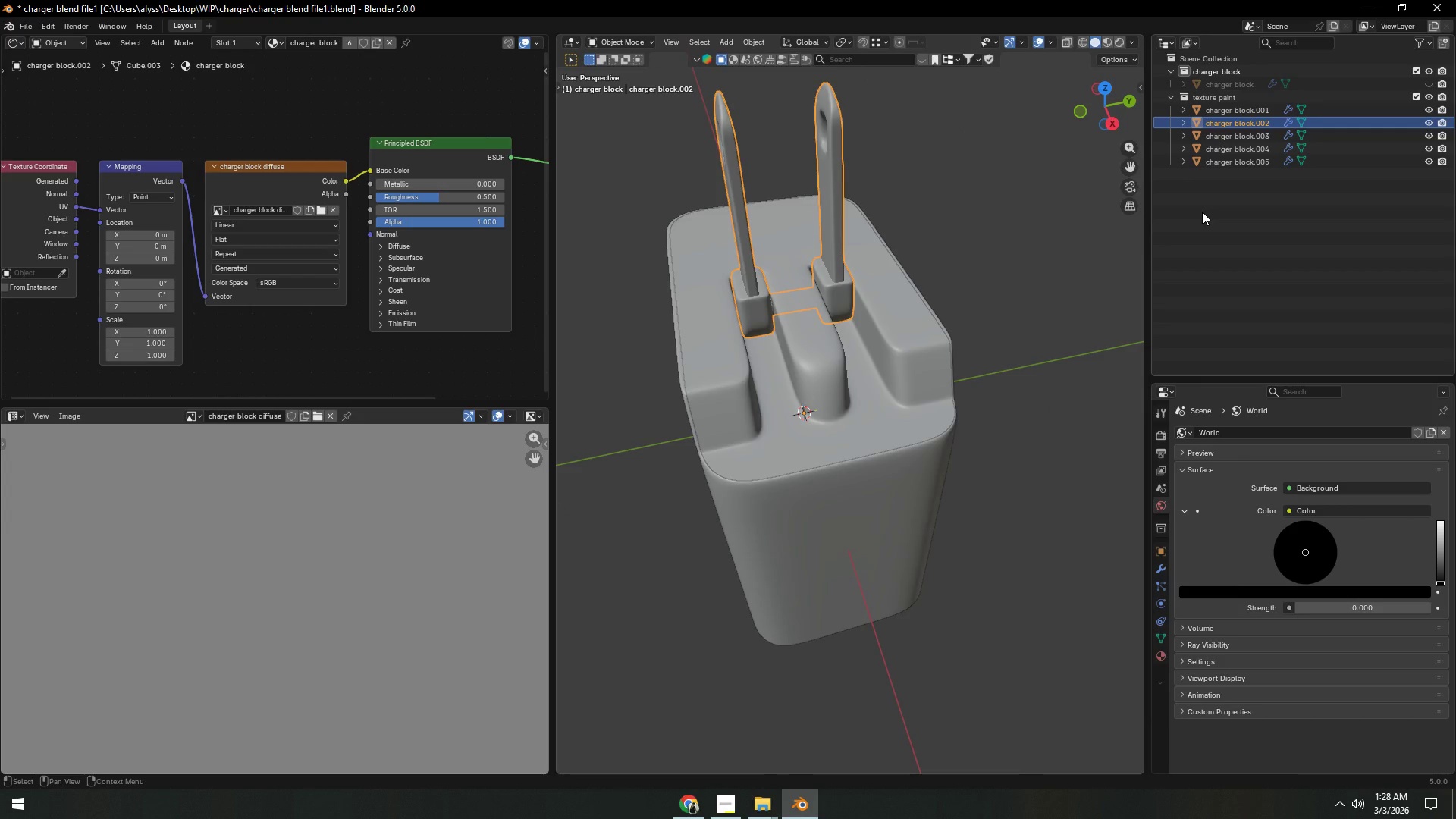 
type([F2]plug)
 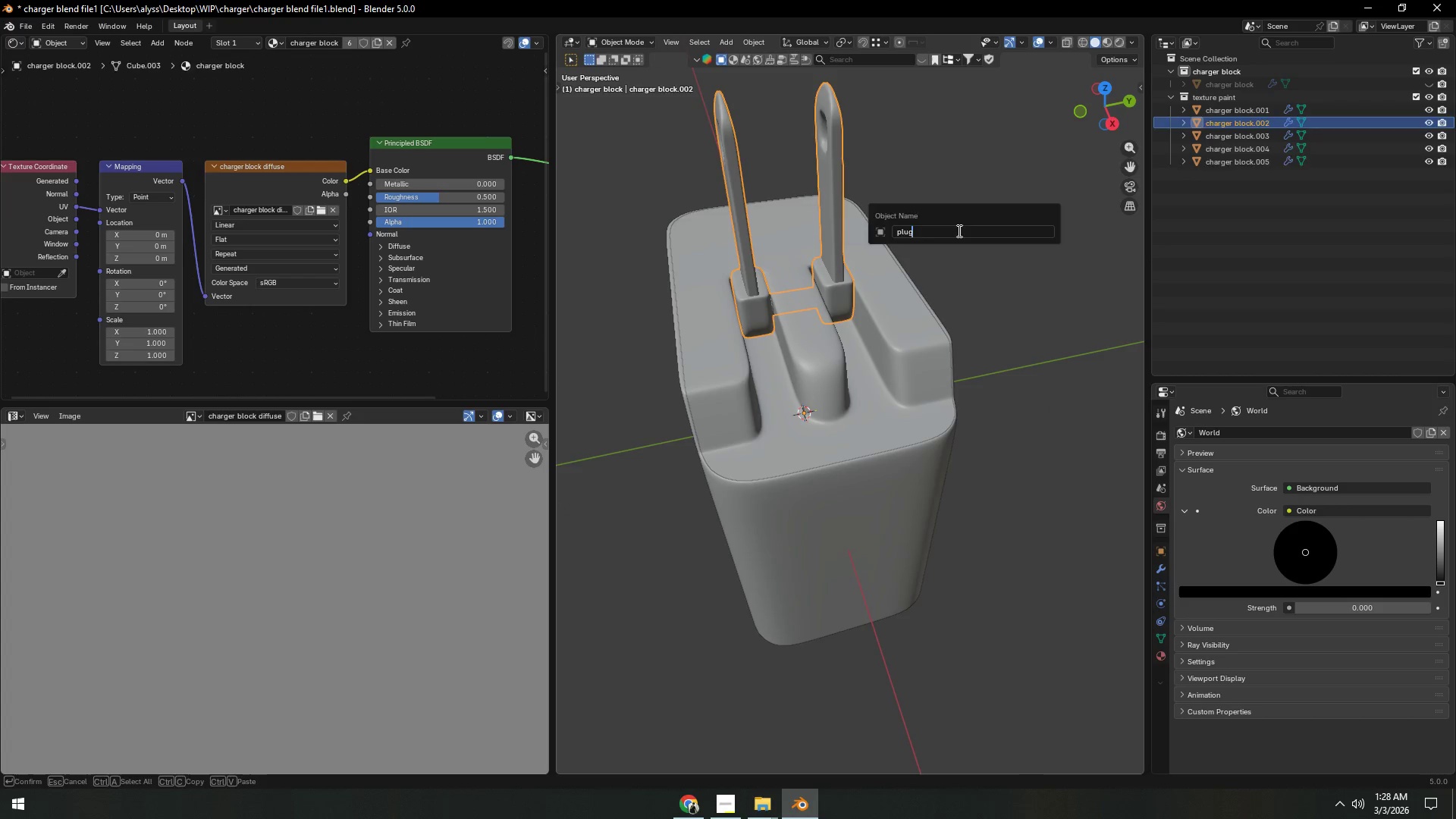 
key(Enter)
 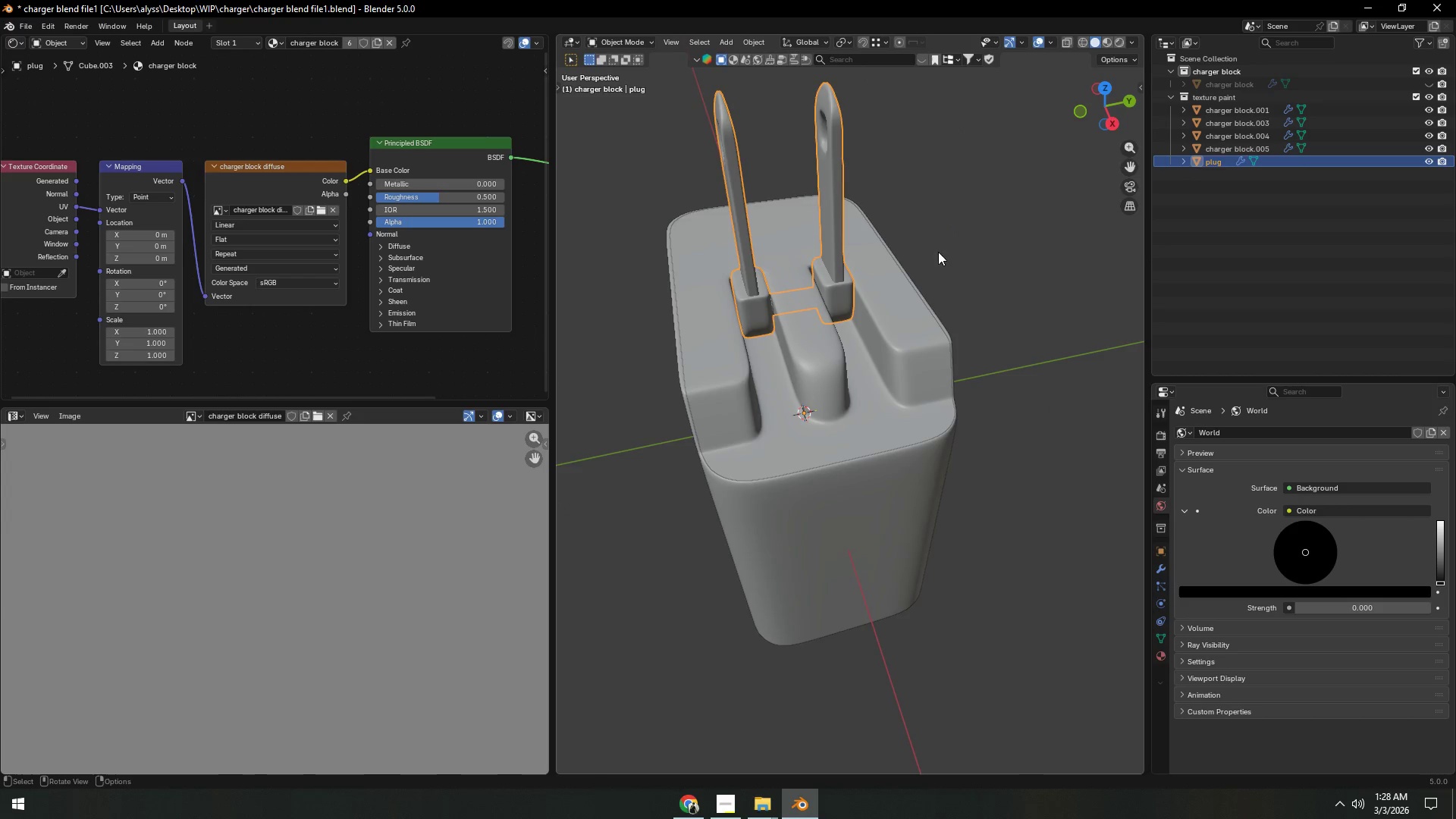 
left_click([895, 334])
 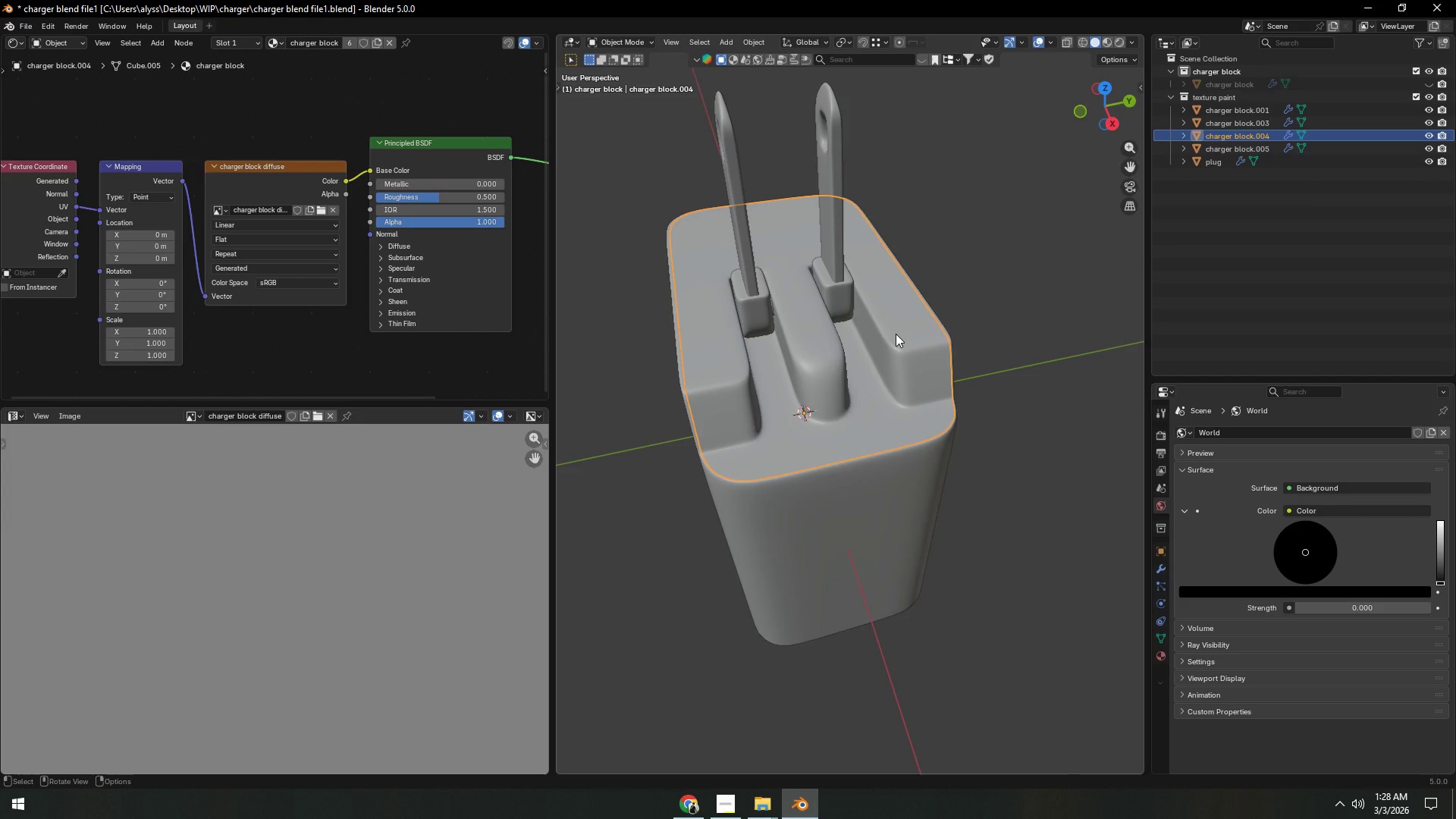 
type([F2]top)
 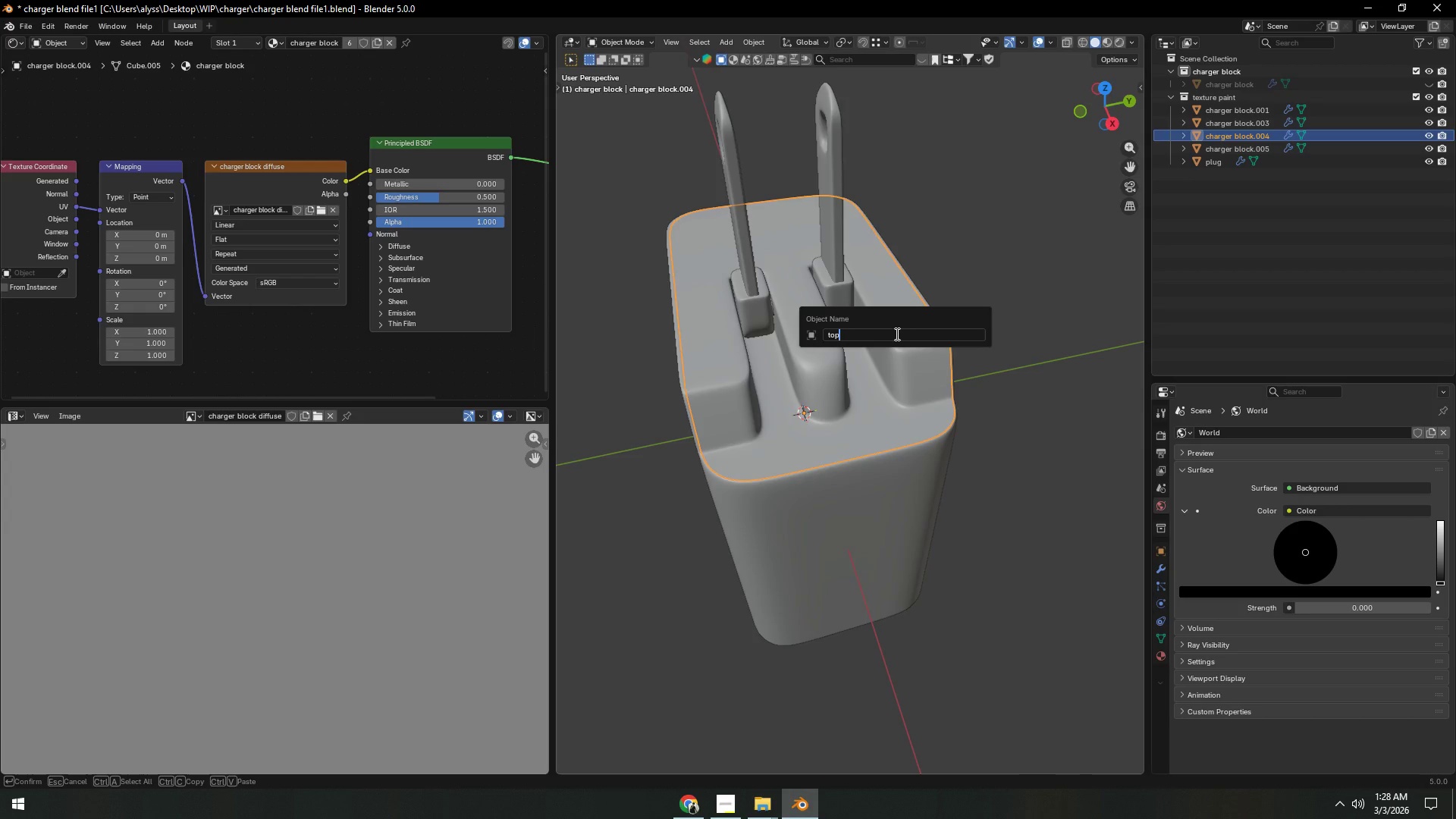 
wait(5.3)
 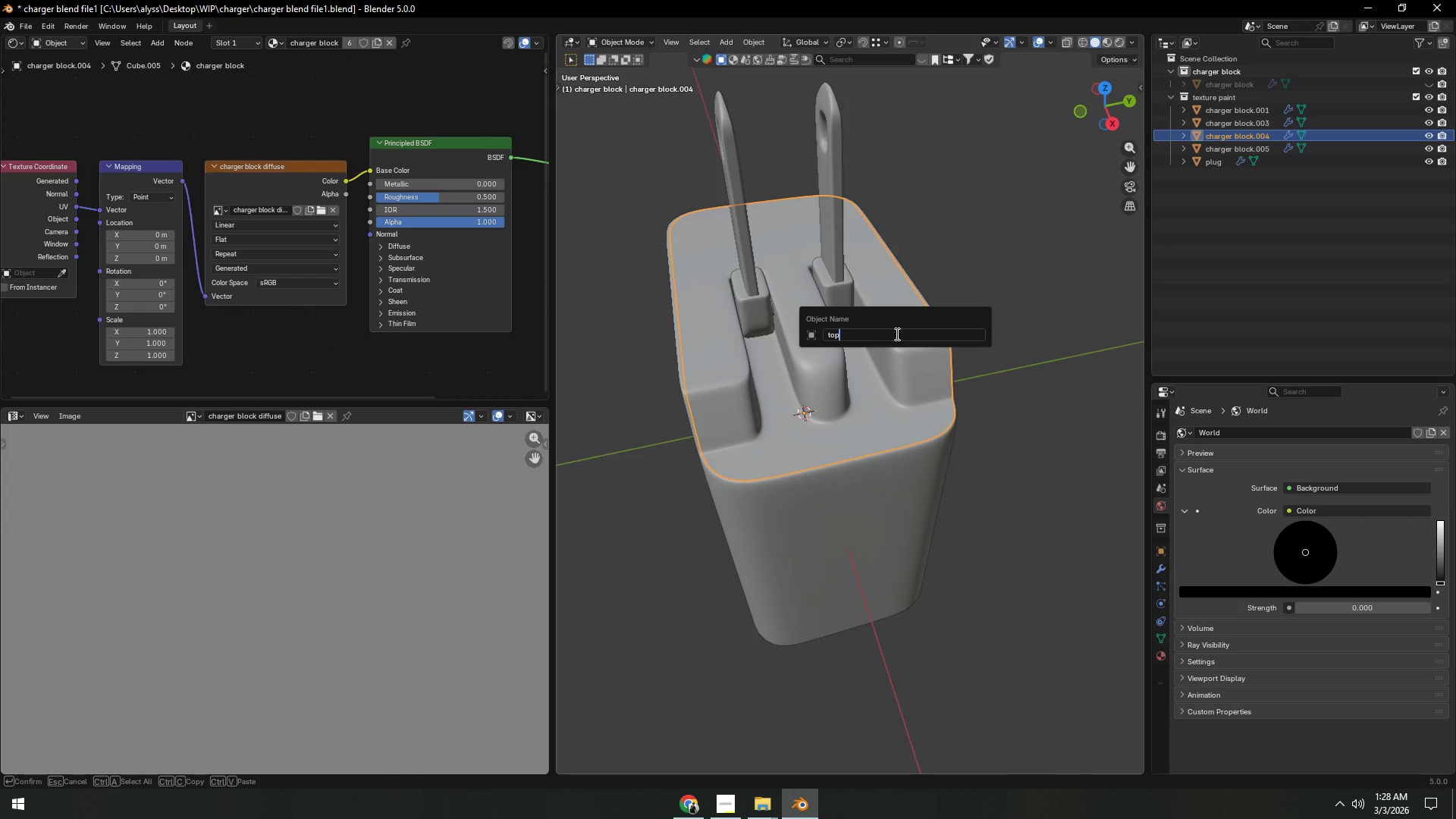 
key(Backspace)
key(Backspace)
key(Backspace)
key(Backspace)
key(Backspace)
type(p)
key(Backspace)
key(Backspace)
type(upper a)
key(Backspace)
type(part)
 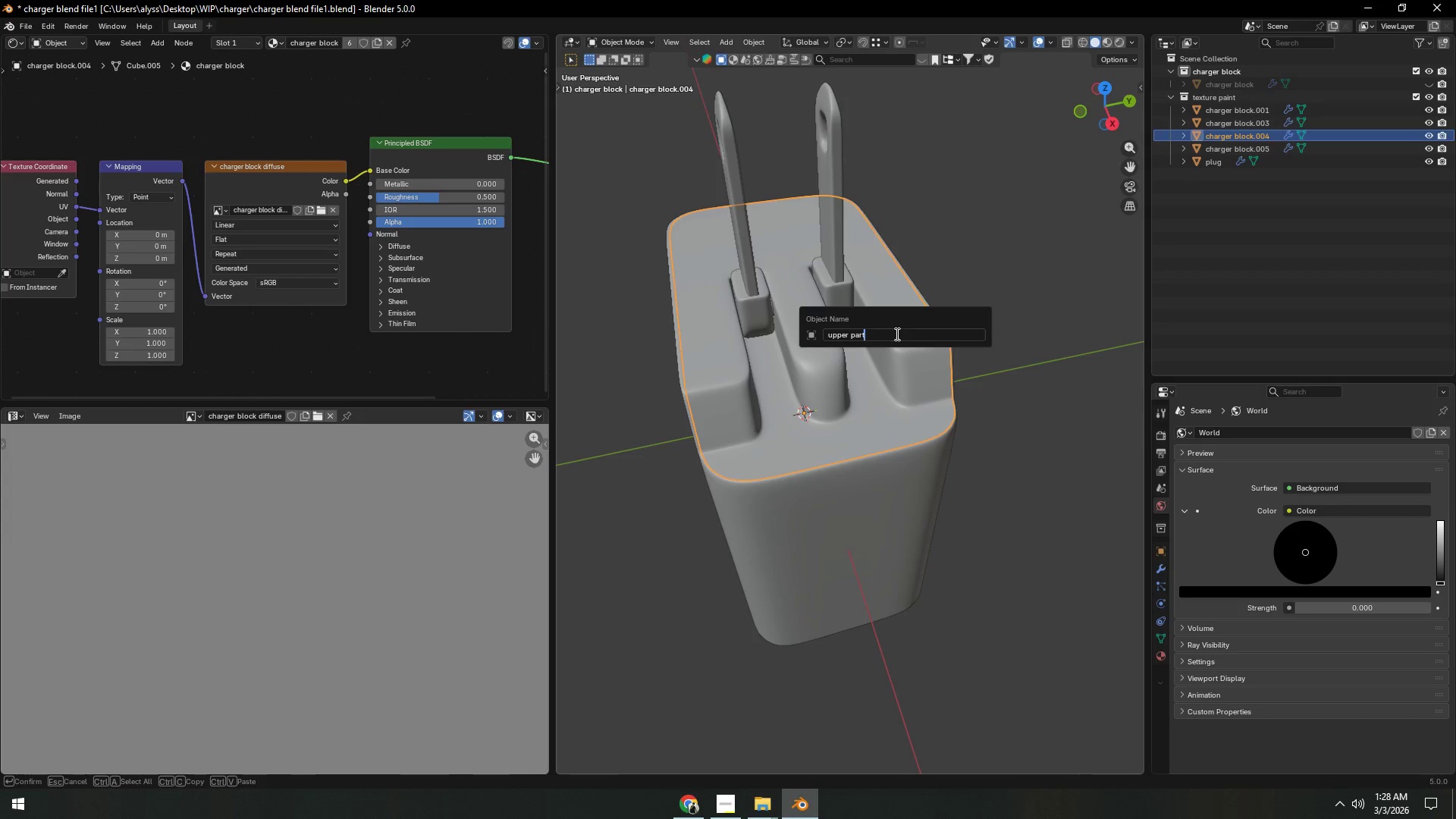 
key(Enter)
 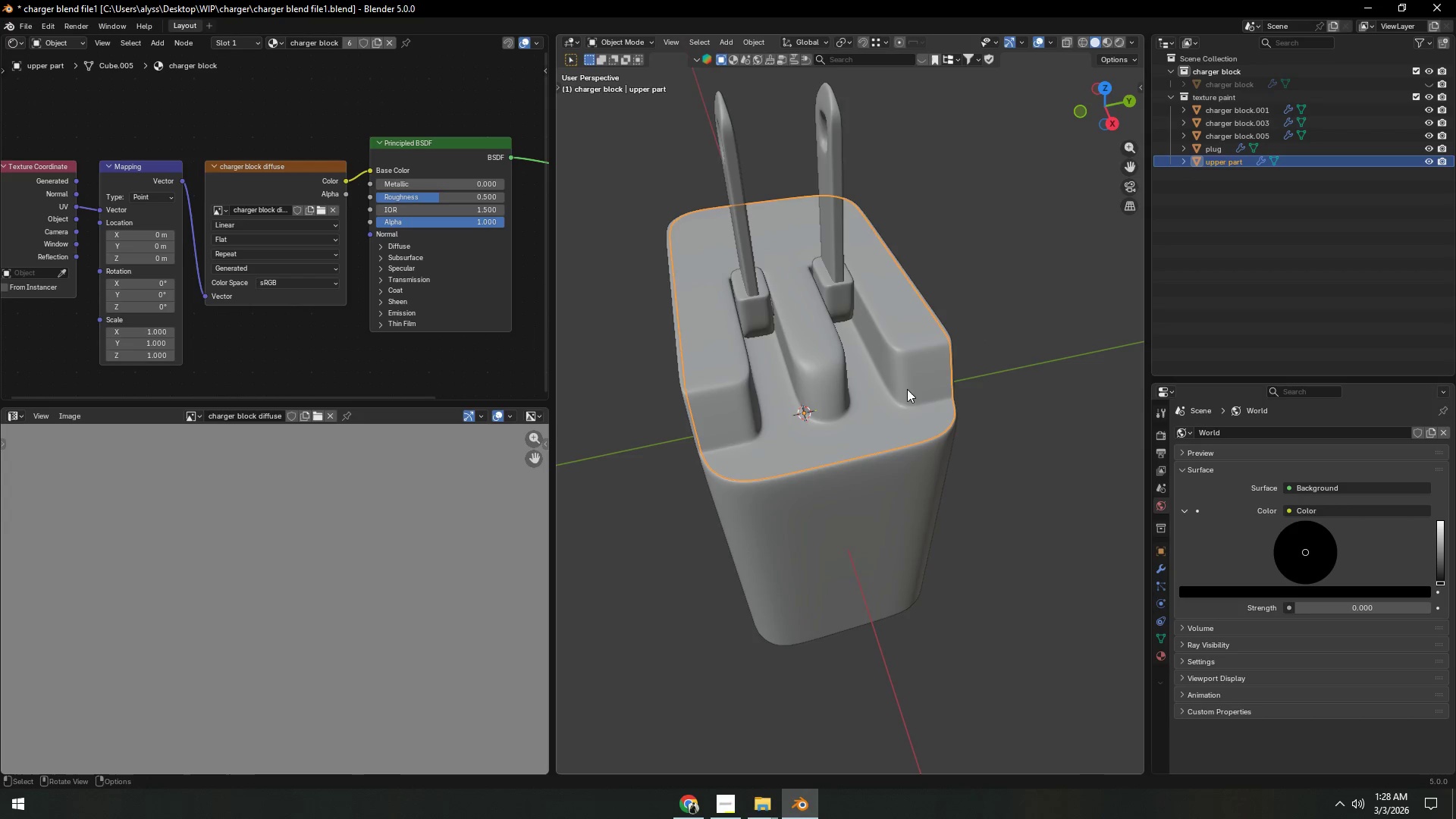 
left_click([914, 505])
 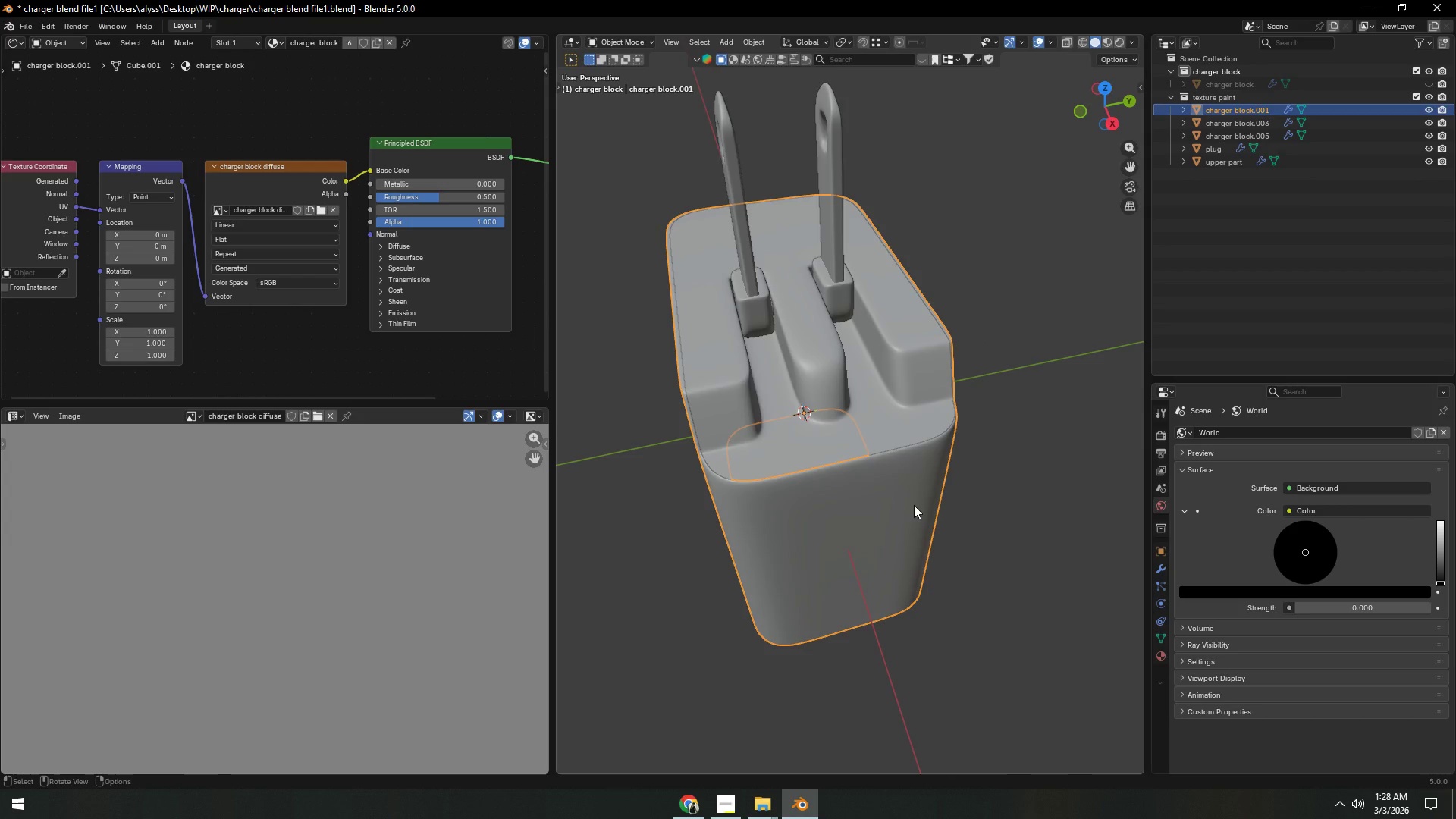 
type([F2]main block)
 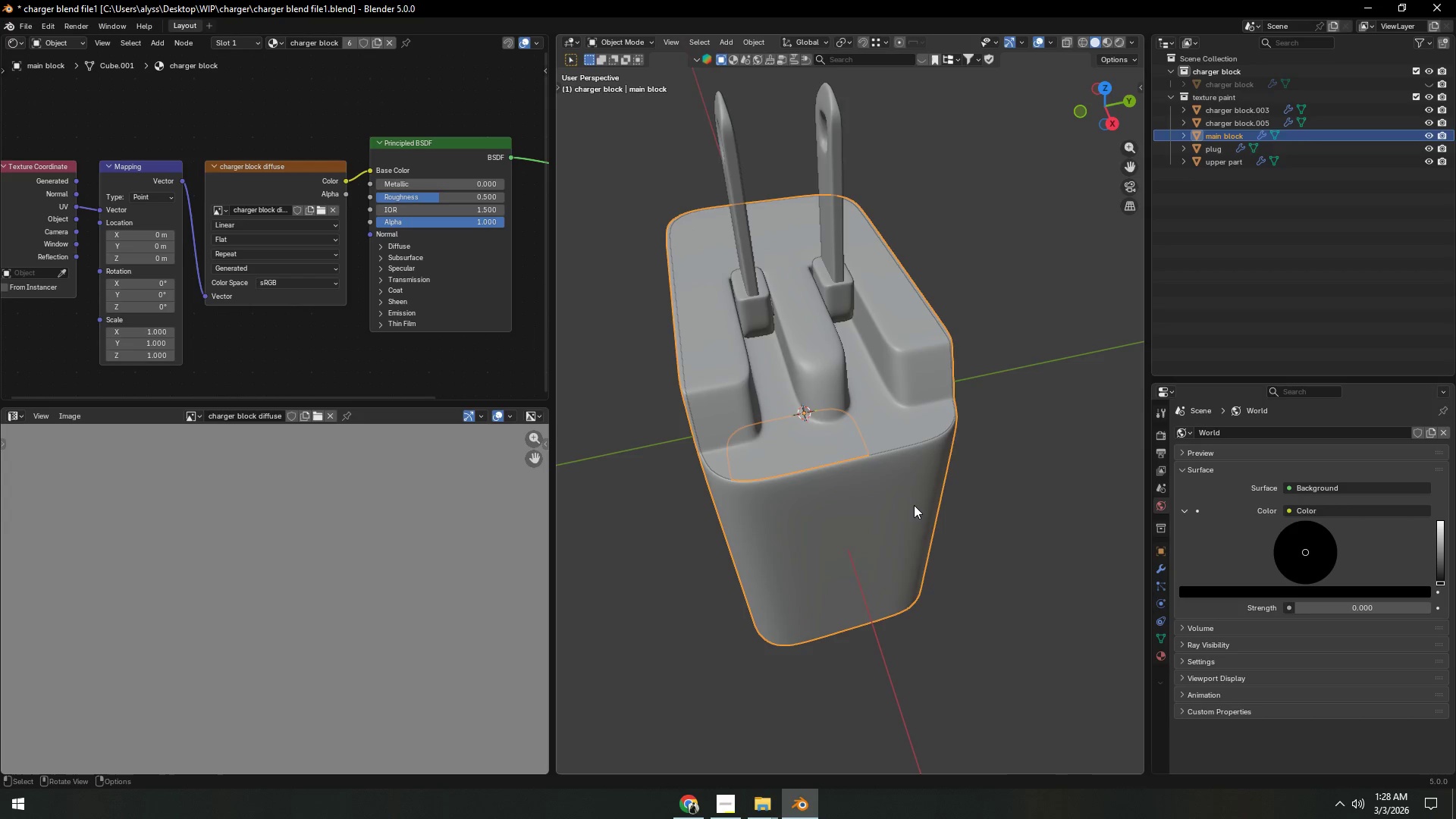 
key(Enter)
 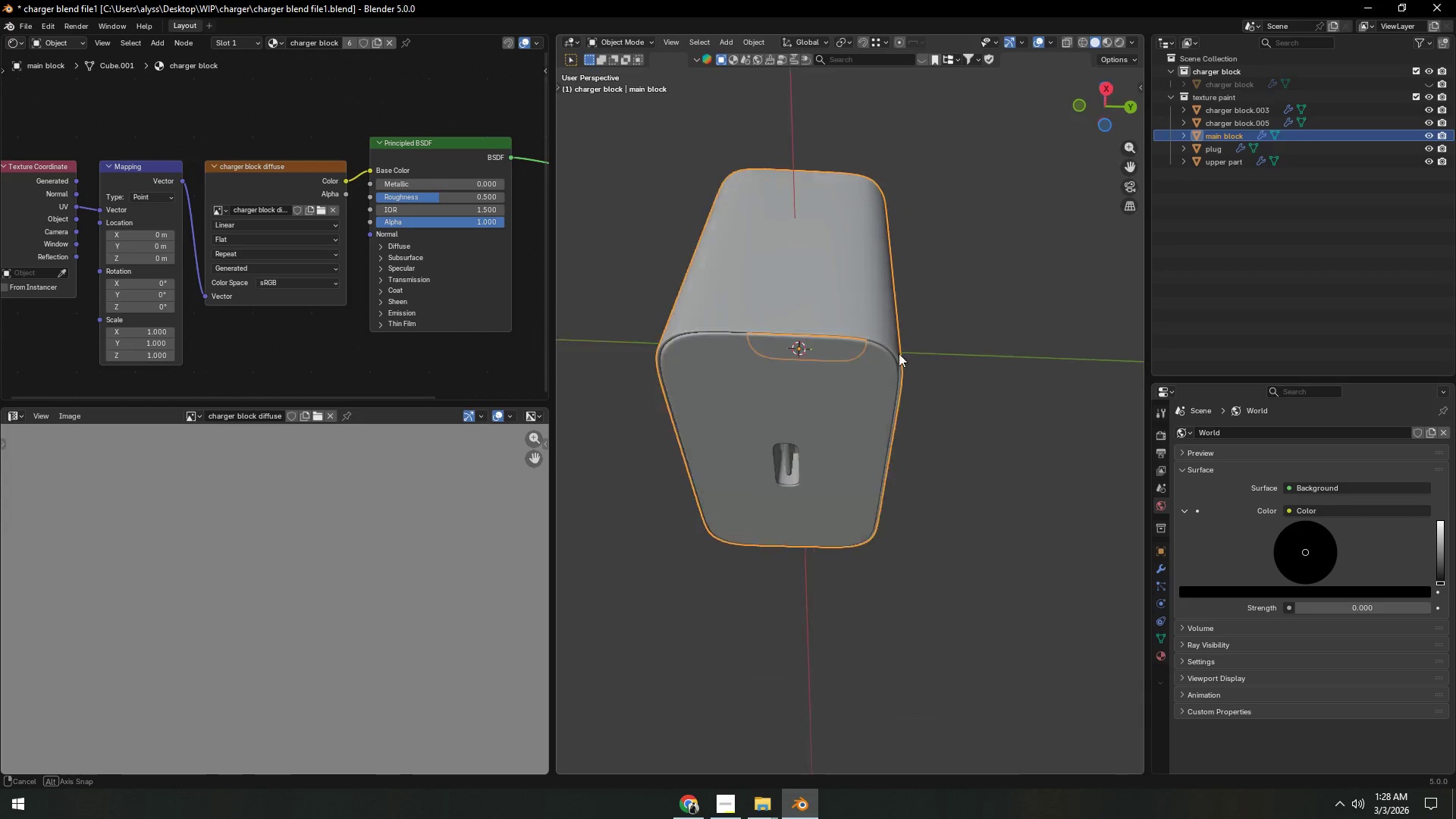 
left_click([833, 325])
 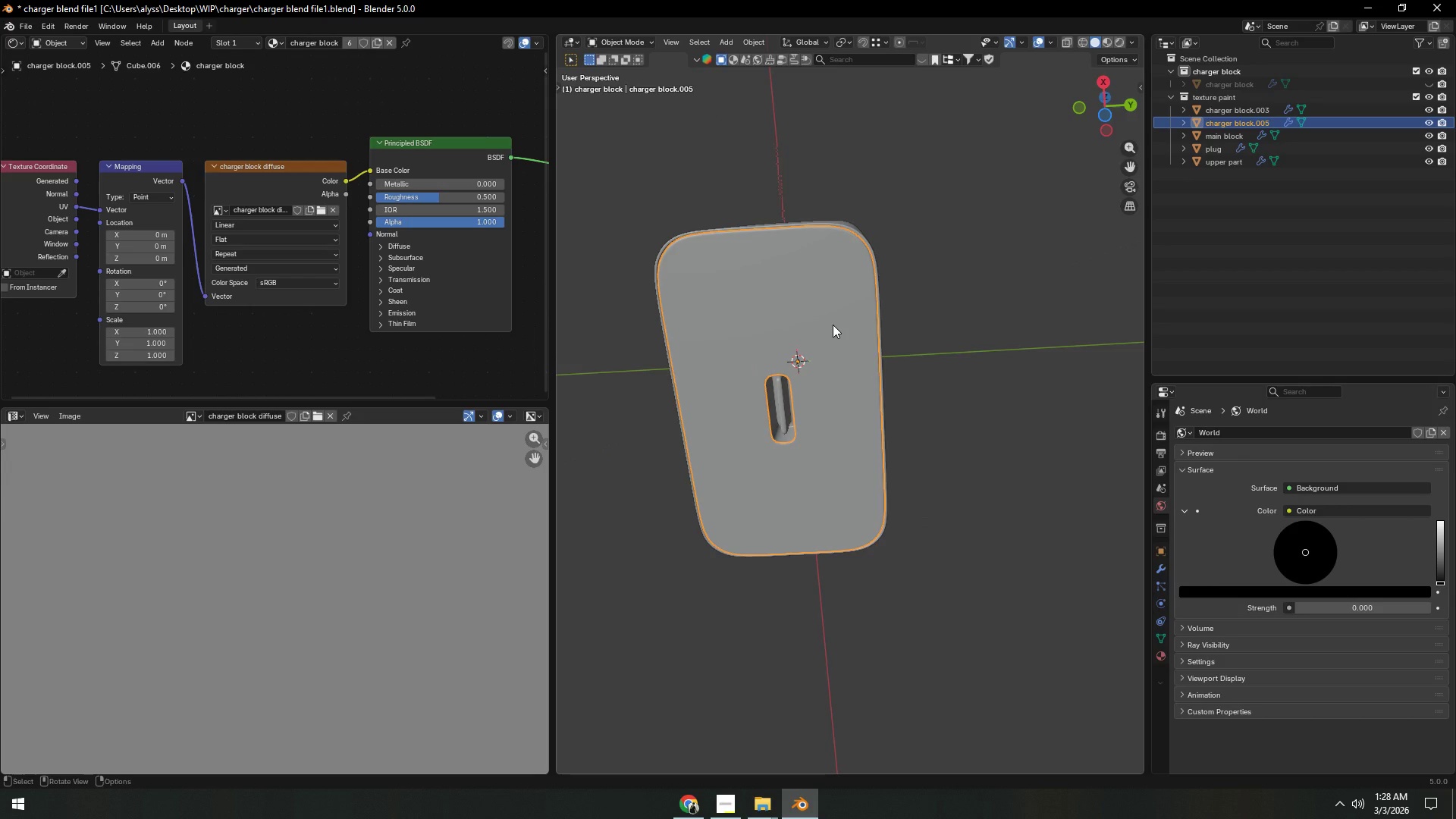 
type([F2]lowr)
key(Backspace)
type(er housing)
 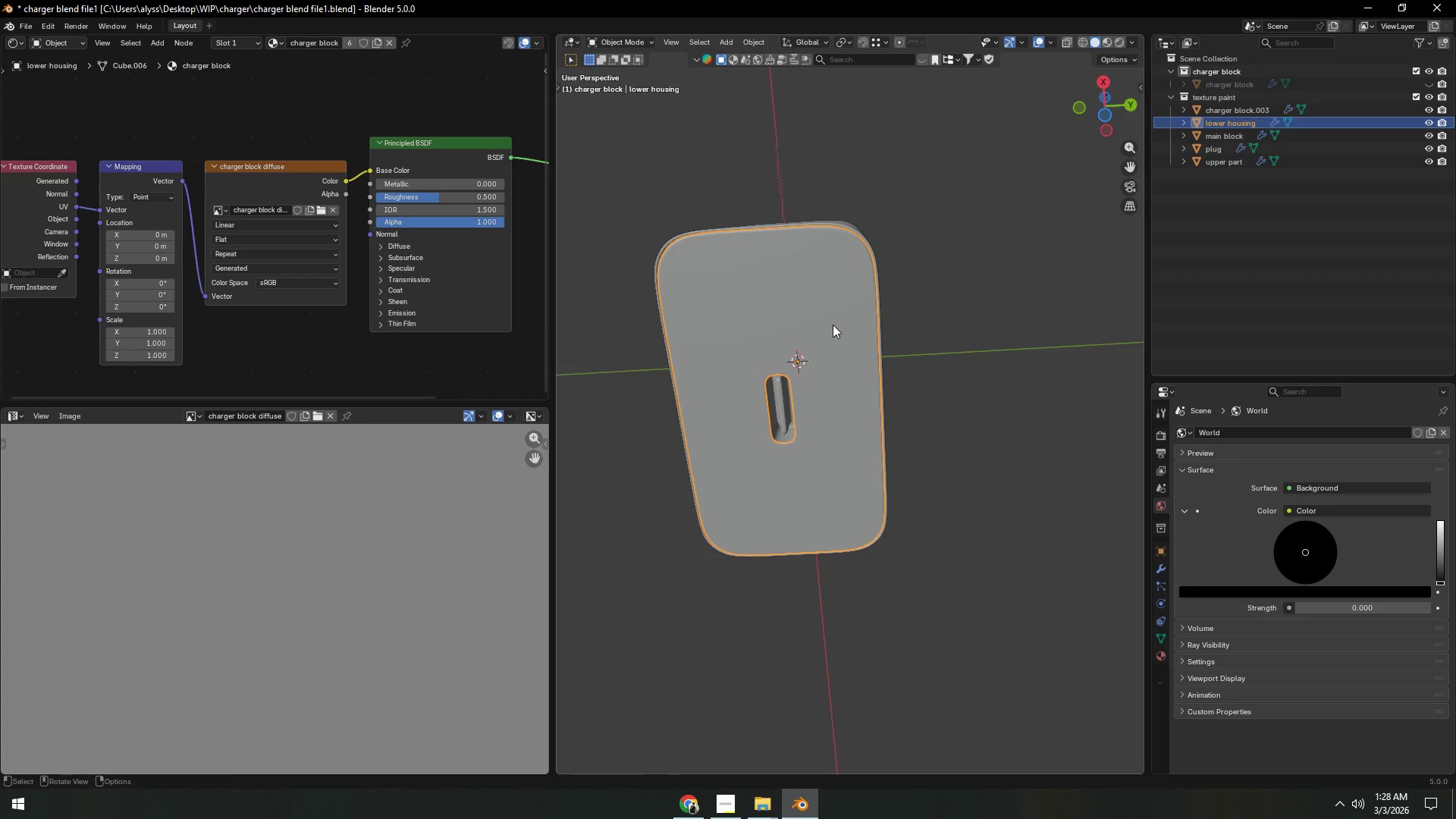 
key(Enter)
 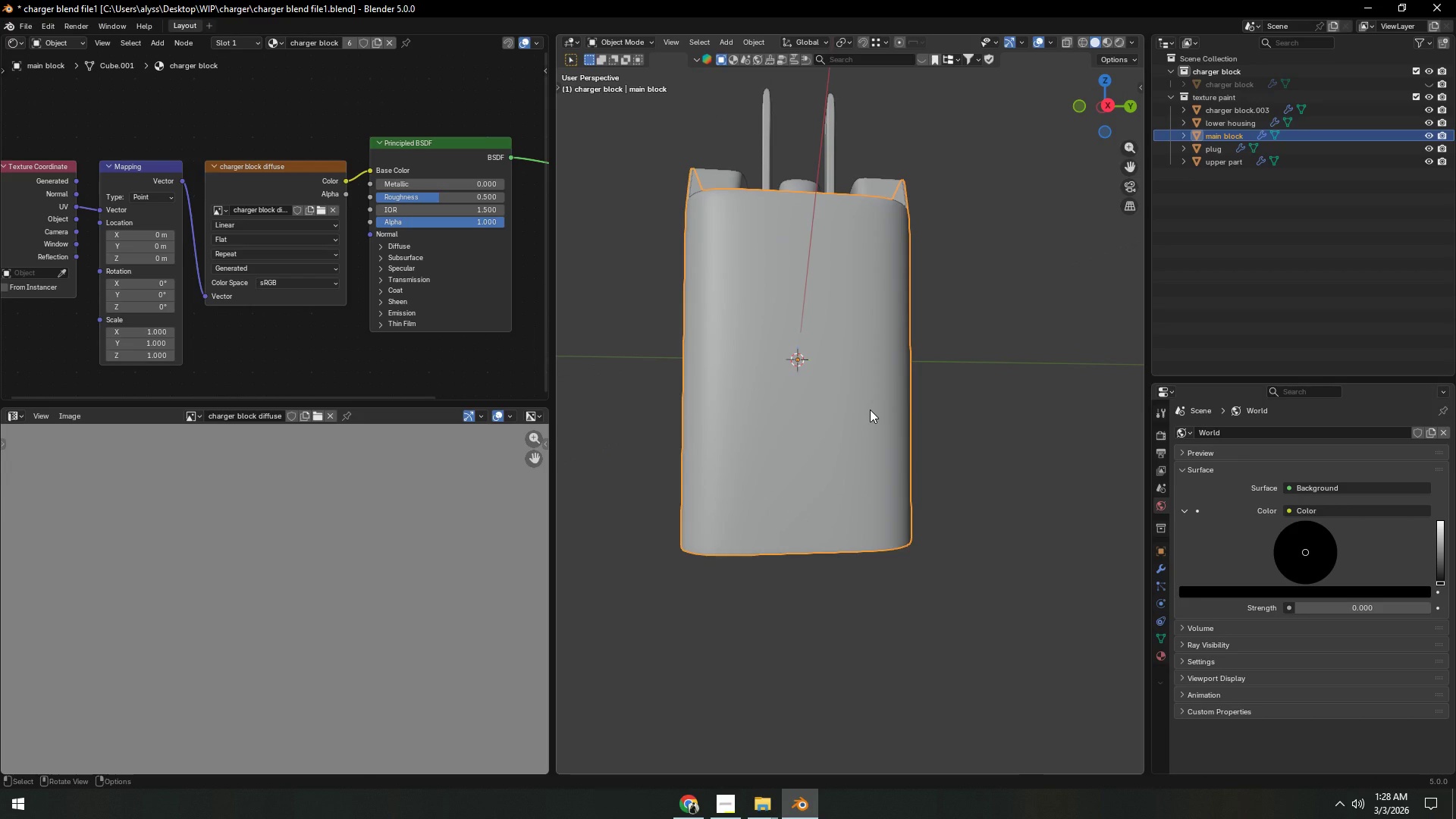 
type([F2]main housing)
 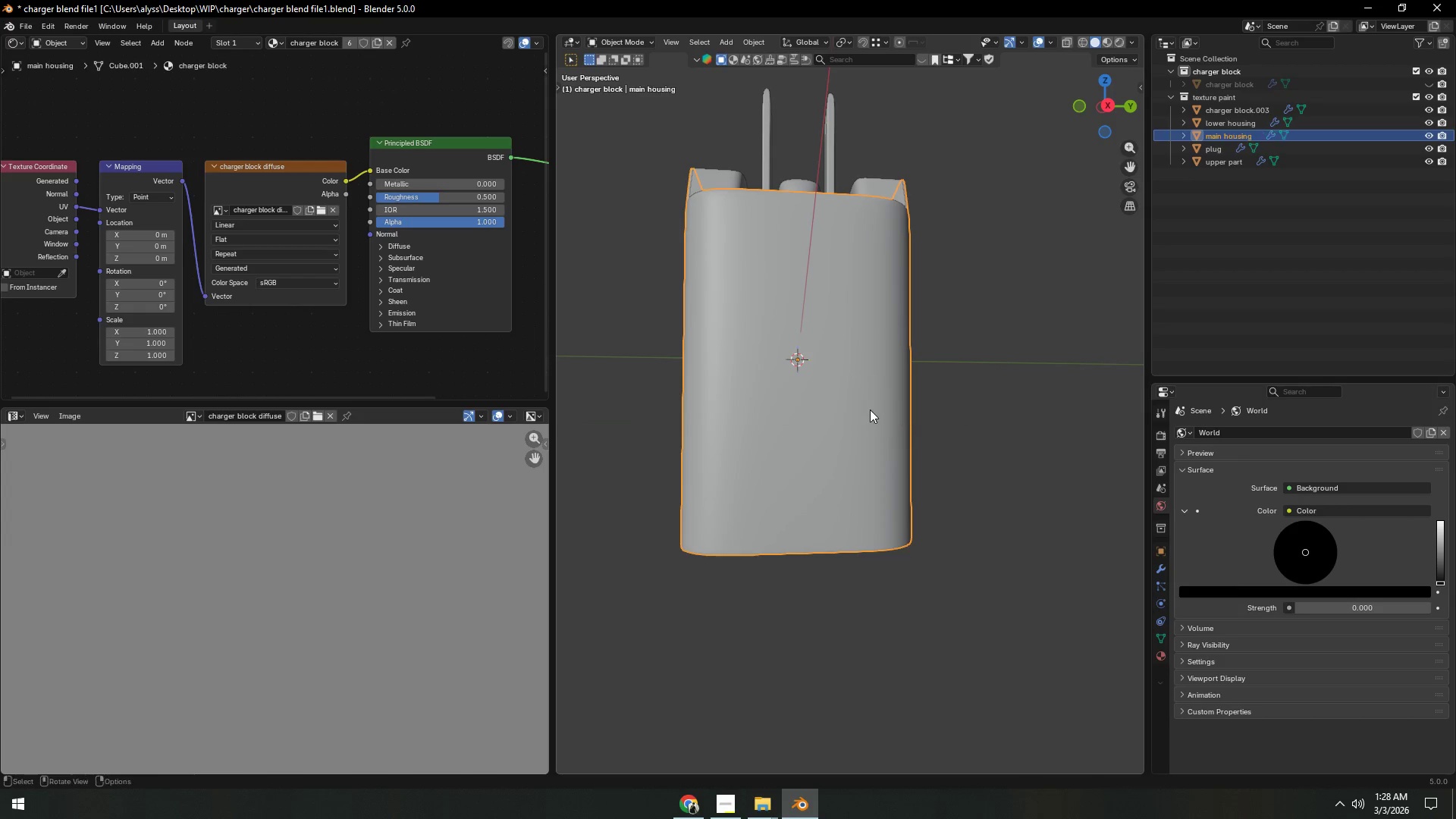 
key(Enter)
 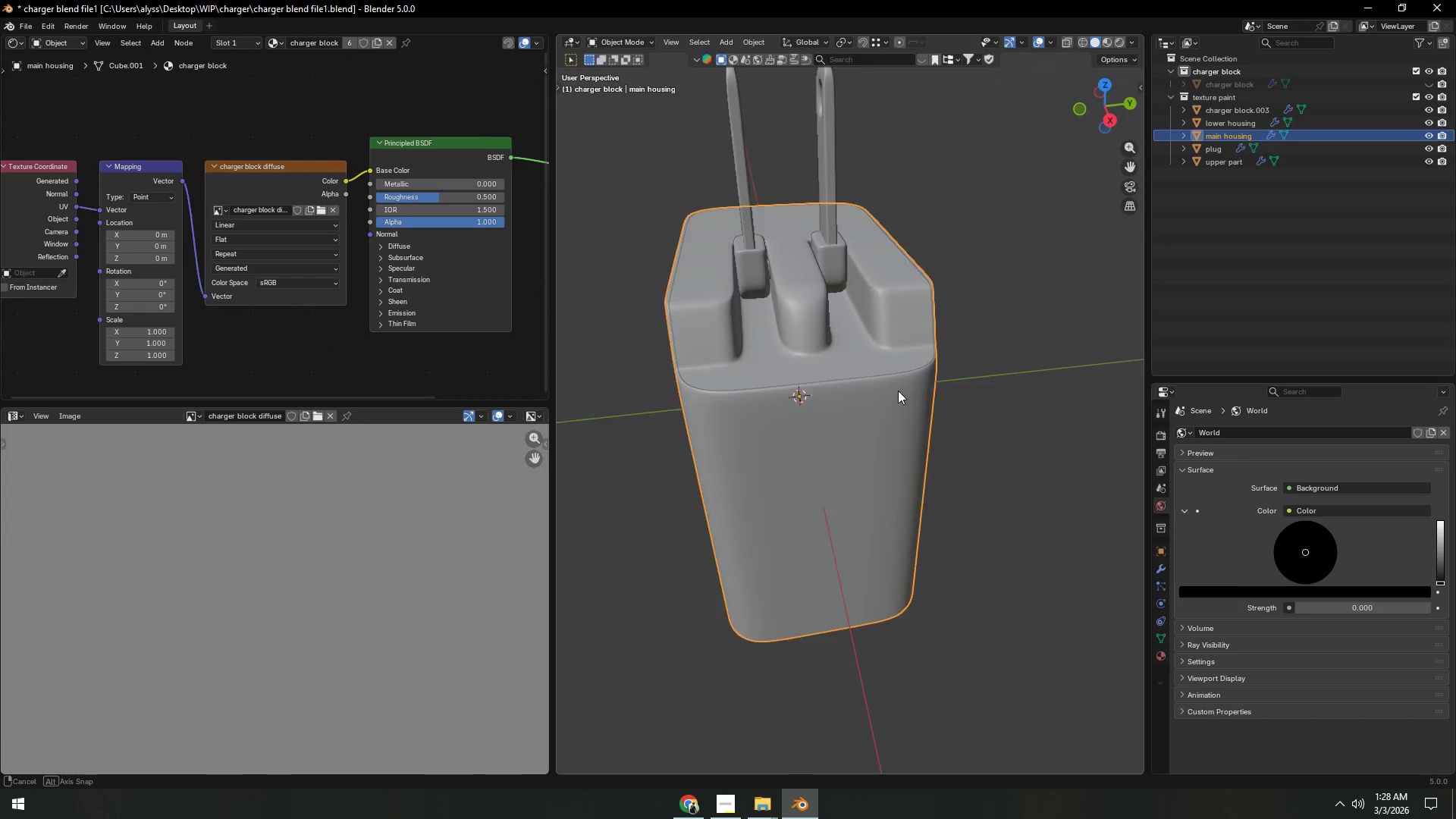 
left_click([890, 400])
 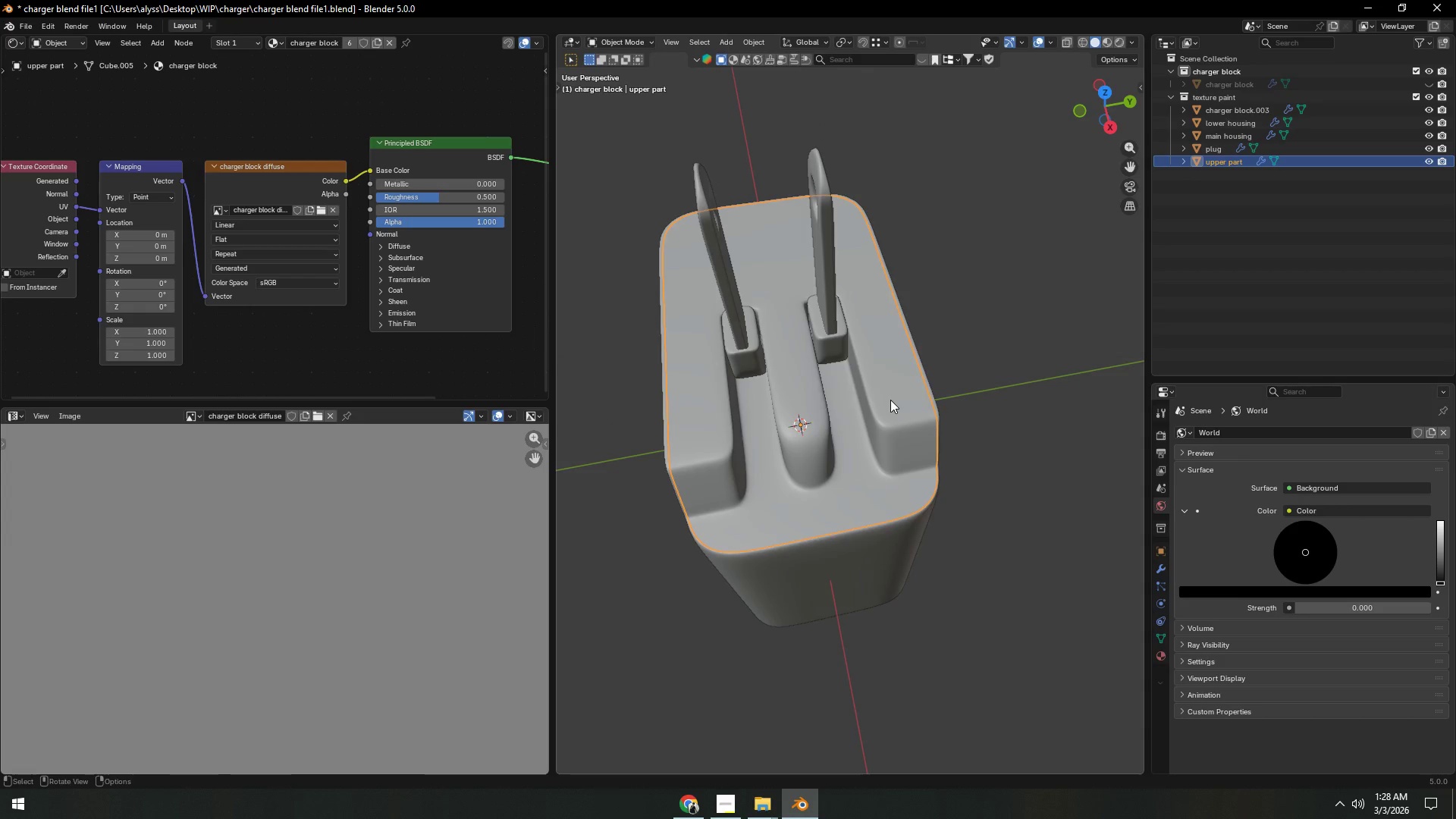 
type([F2]tiop)
key(Backspace)
key(Backspace)
key(Backspace)
type(op housing)
 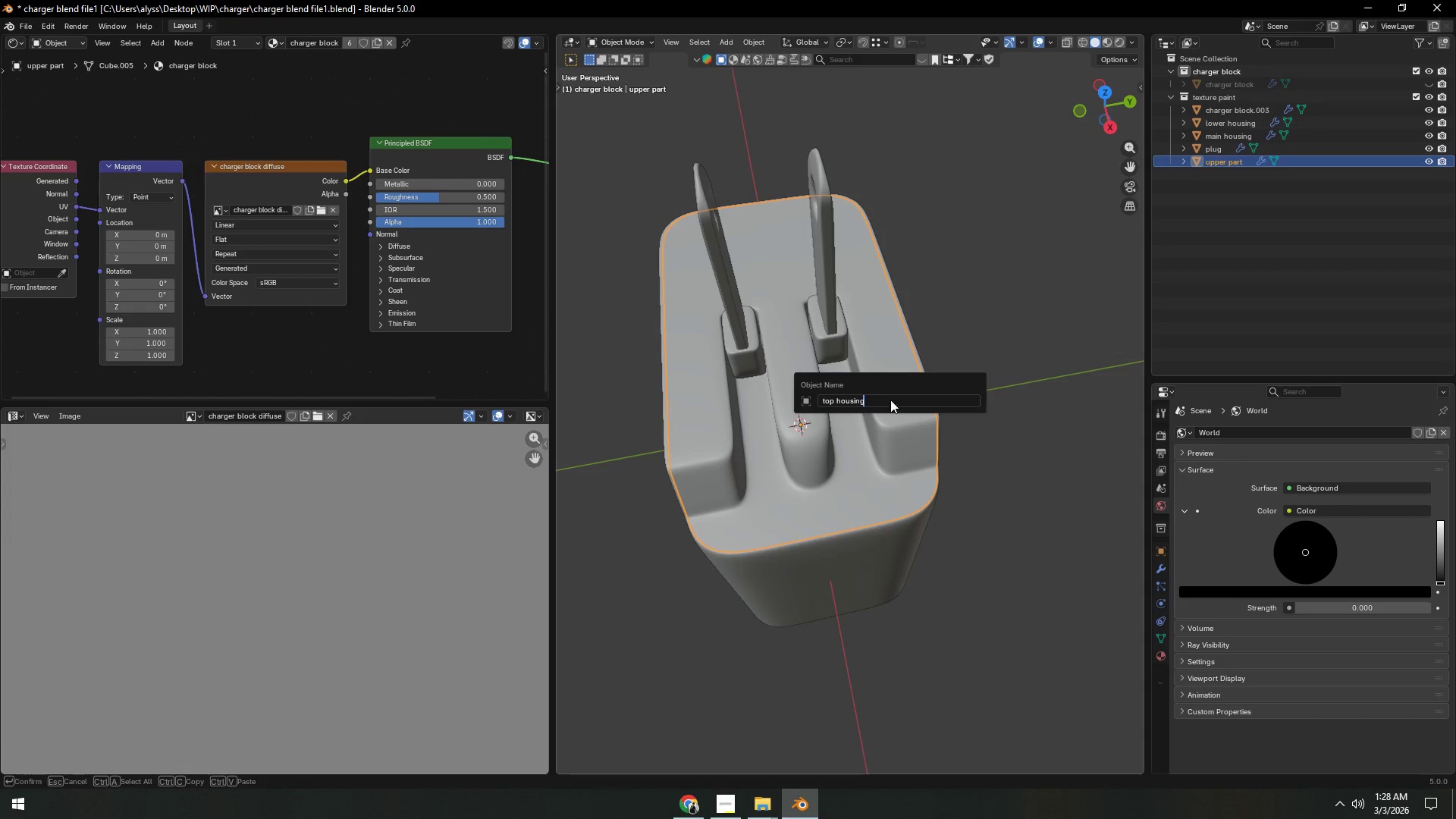 
key(Enter)
 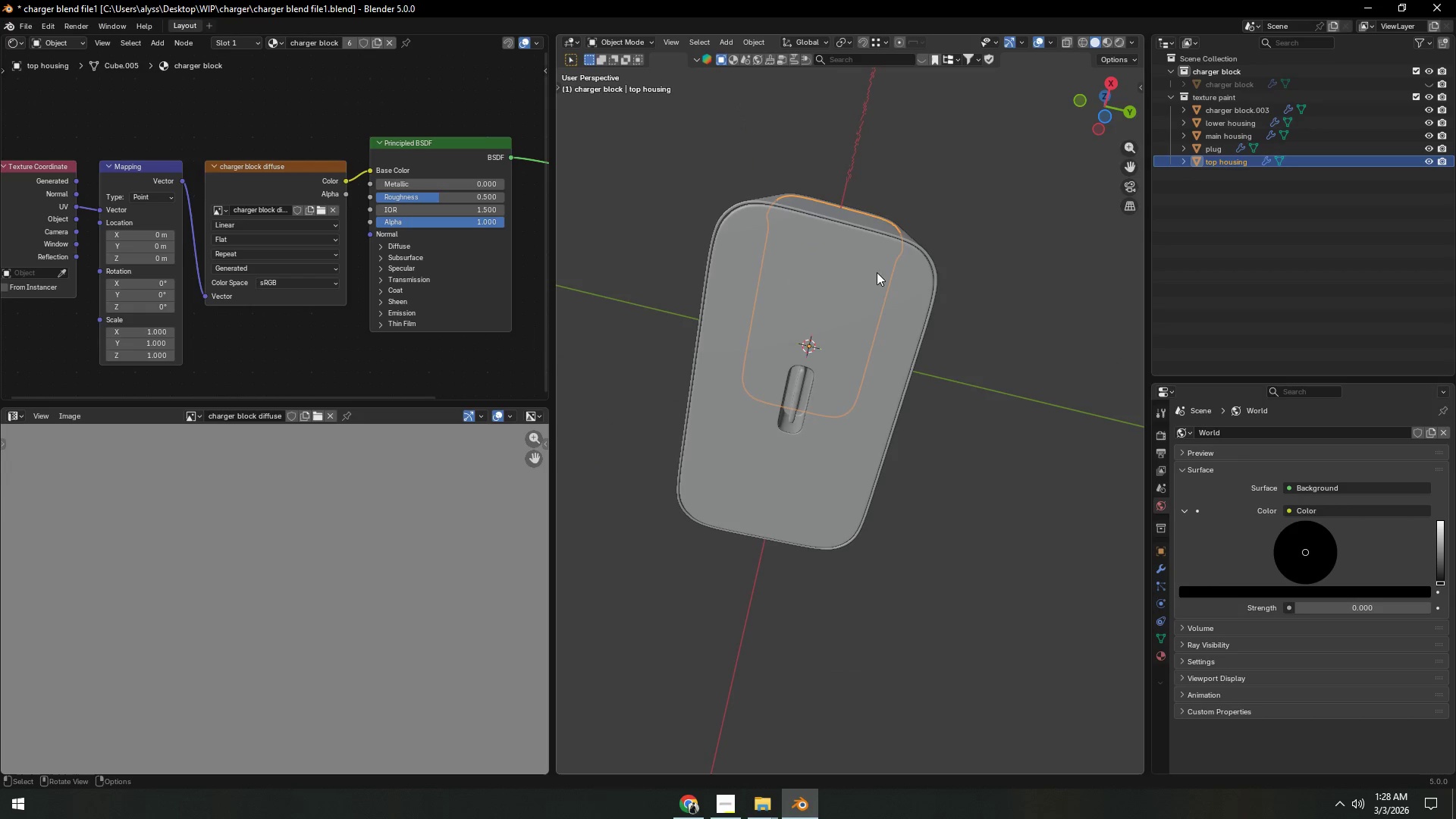 
left_click([795, 399])
 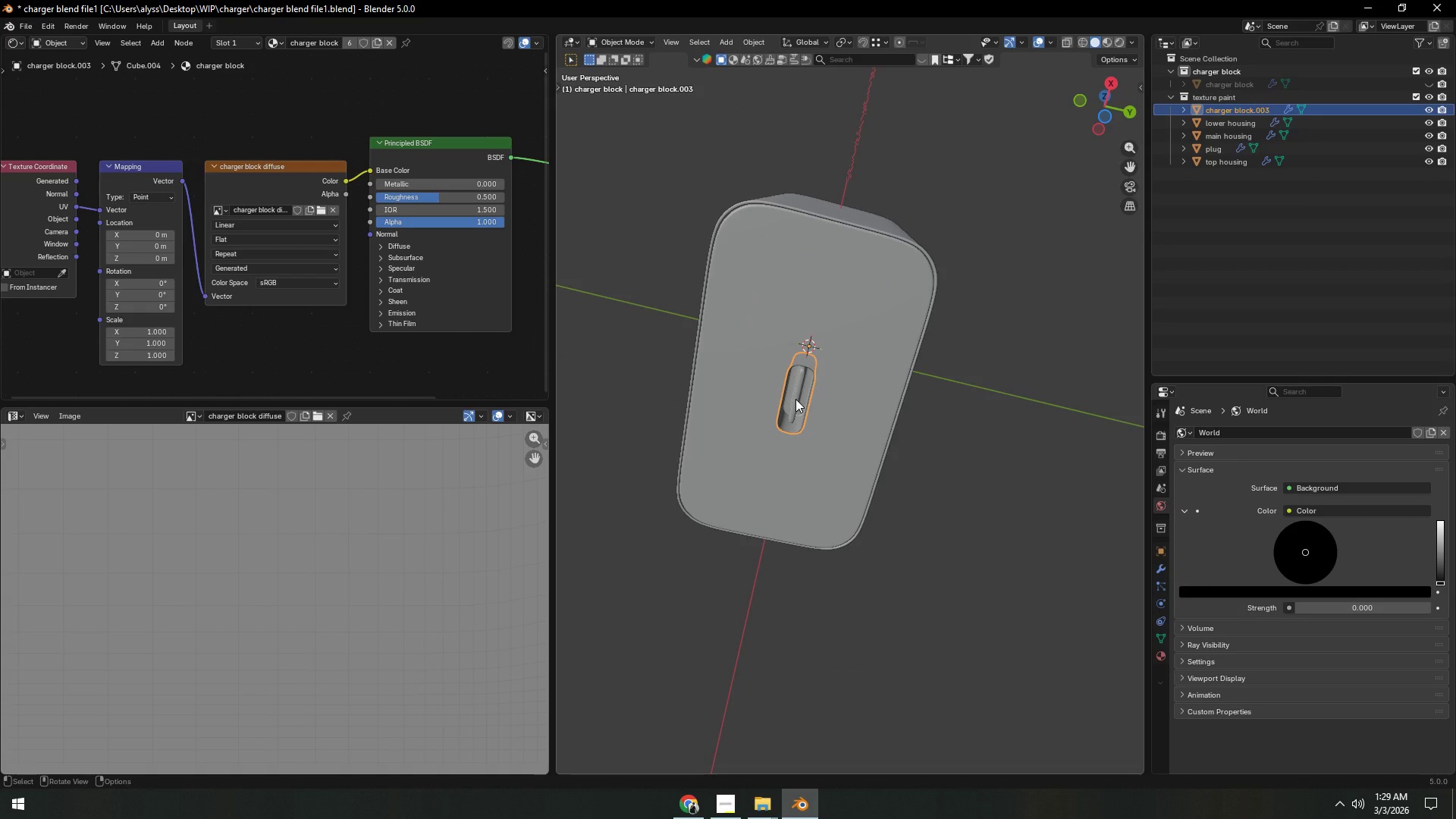 
type([F2]usb port)
 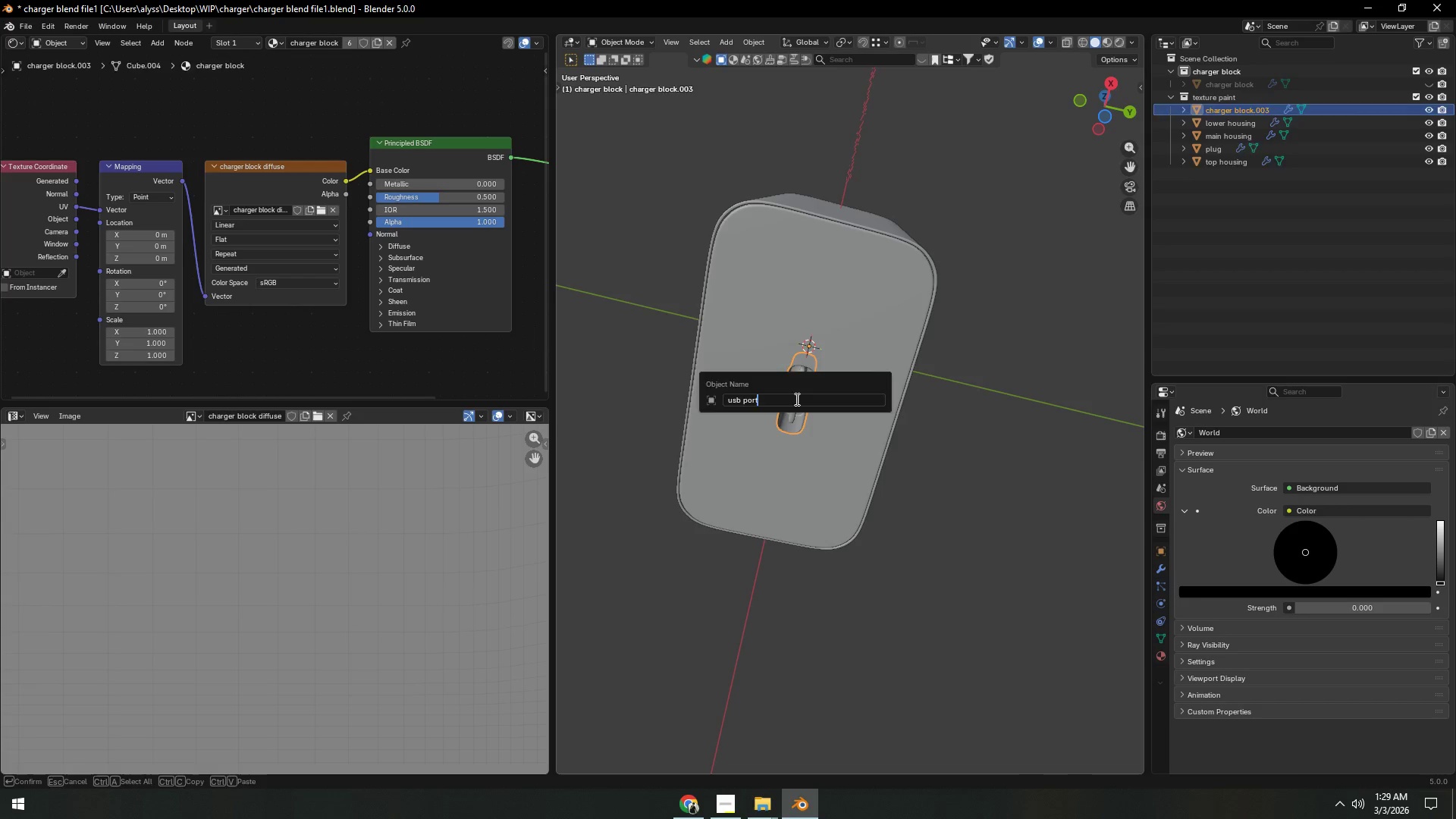 
key(Enter)
 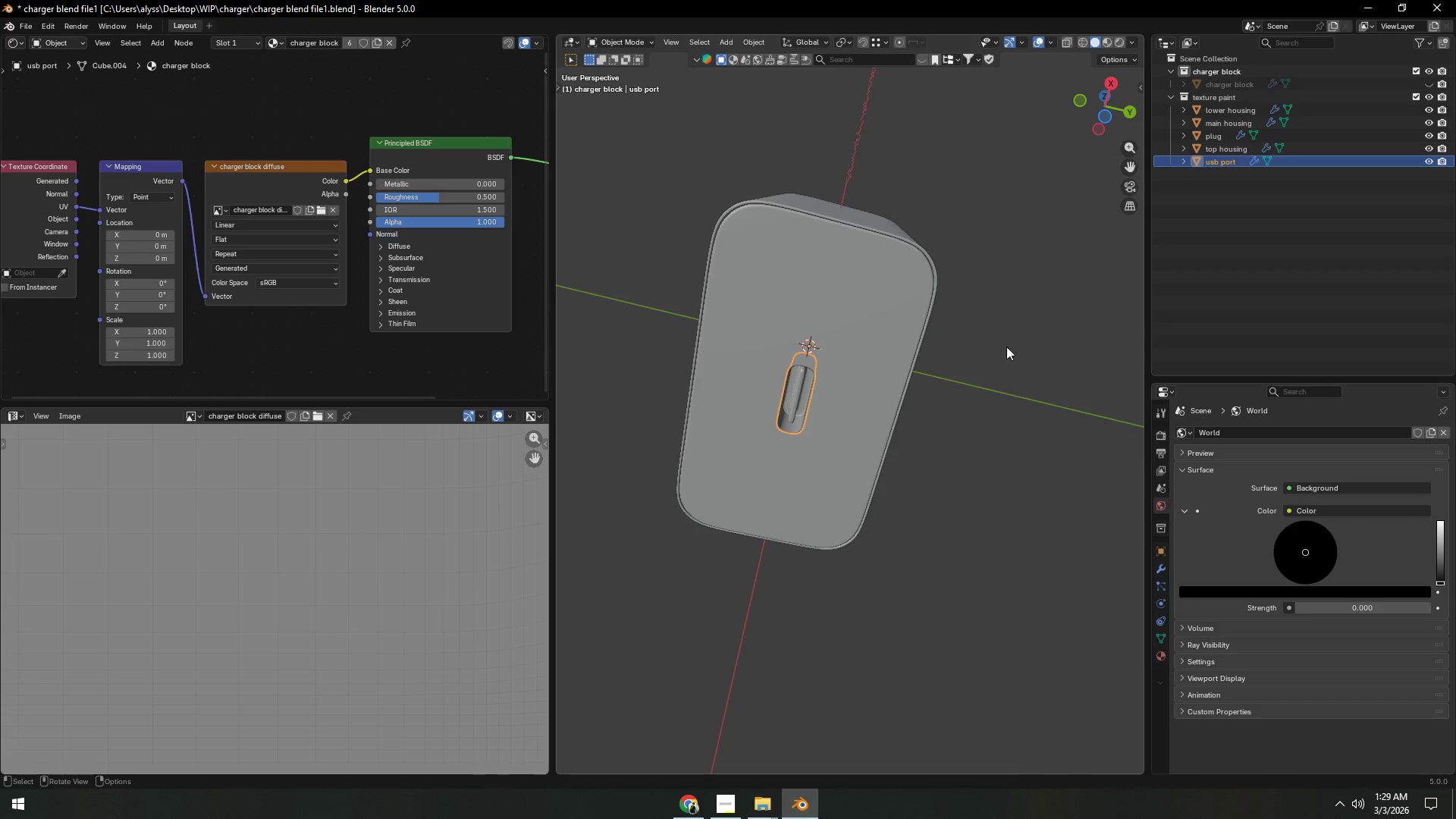 
left_click([1031, 328])
 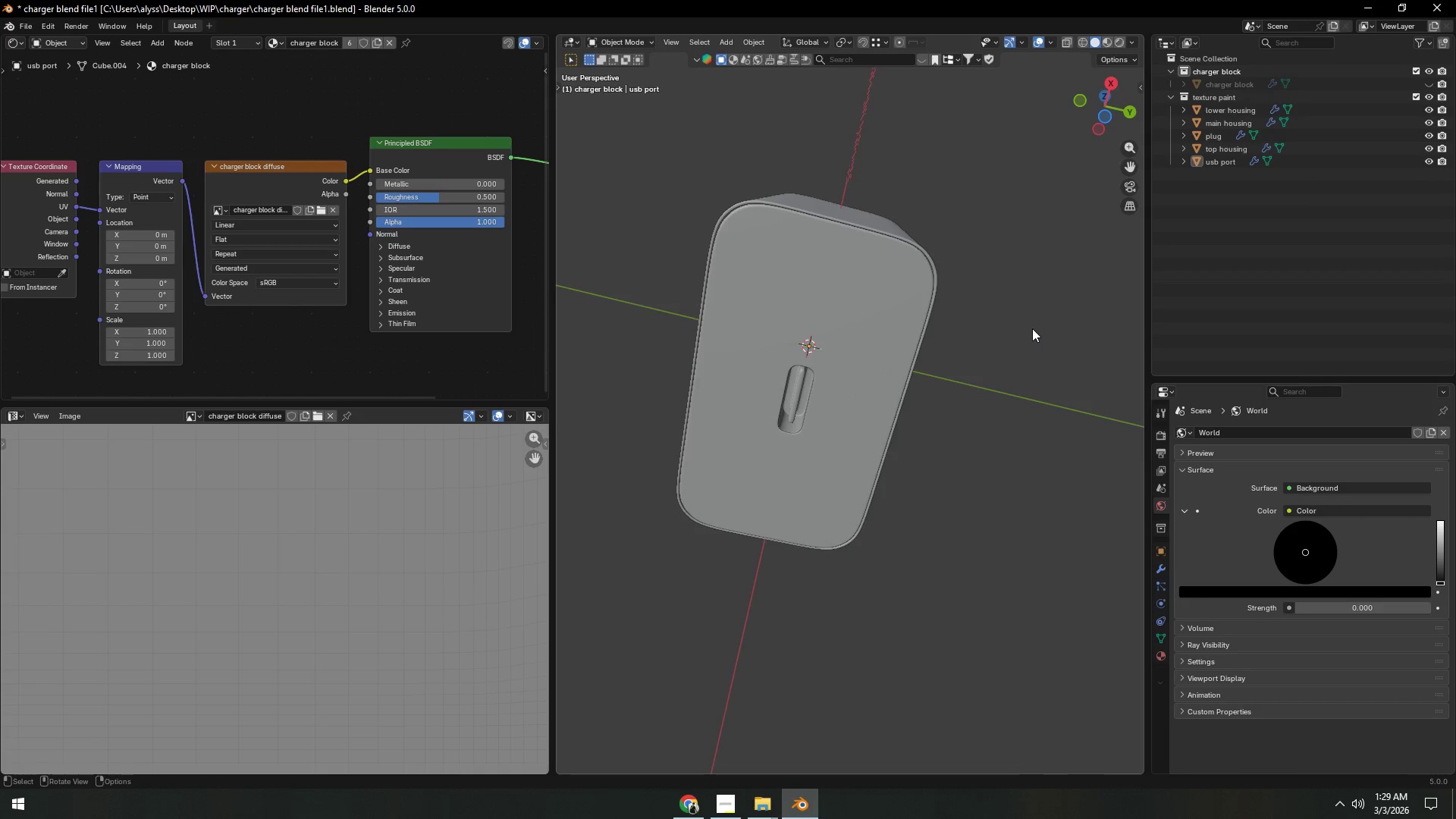 
key(Control+ControlLeft)
 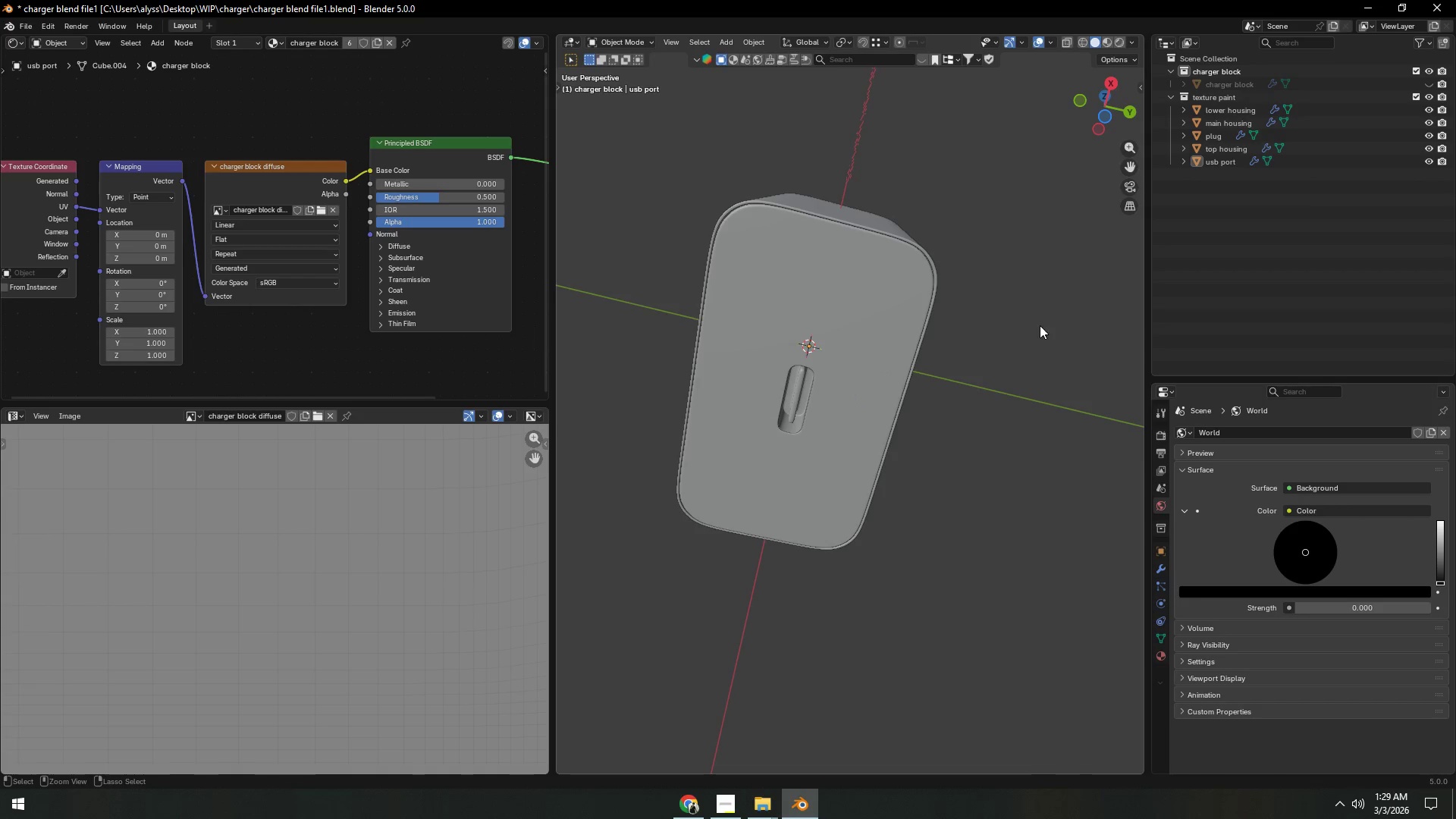 
key(Control+S)
 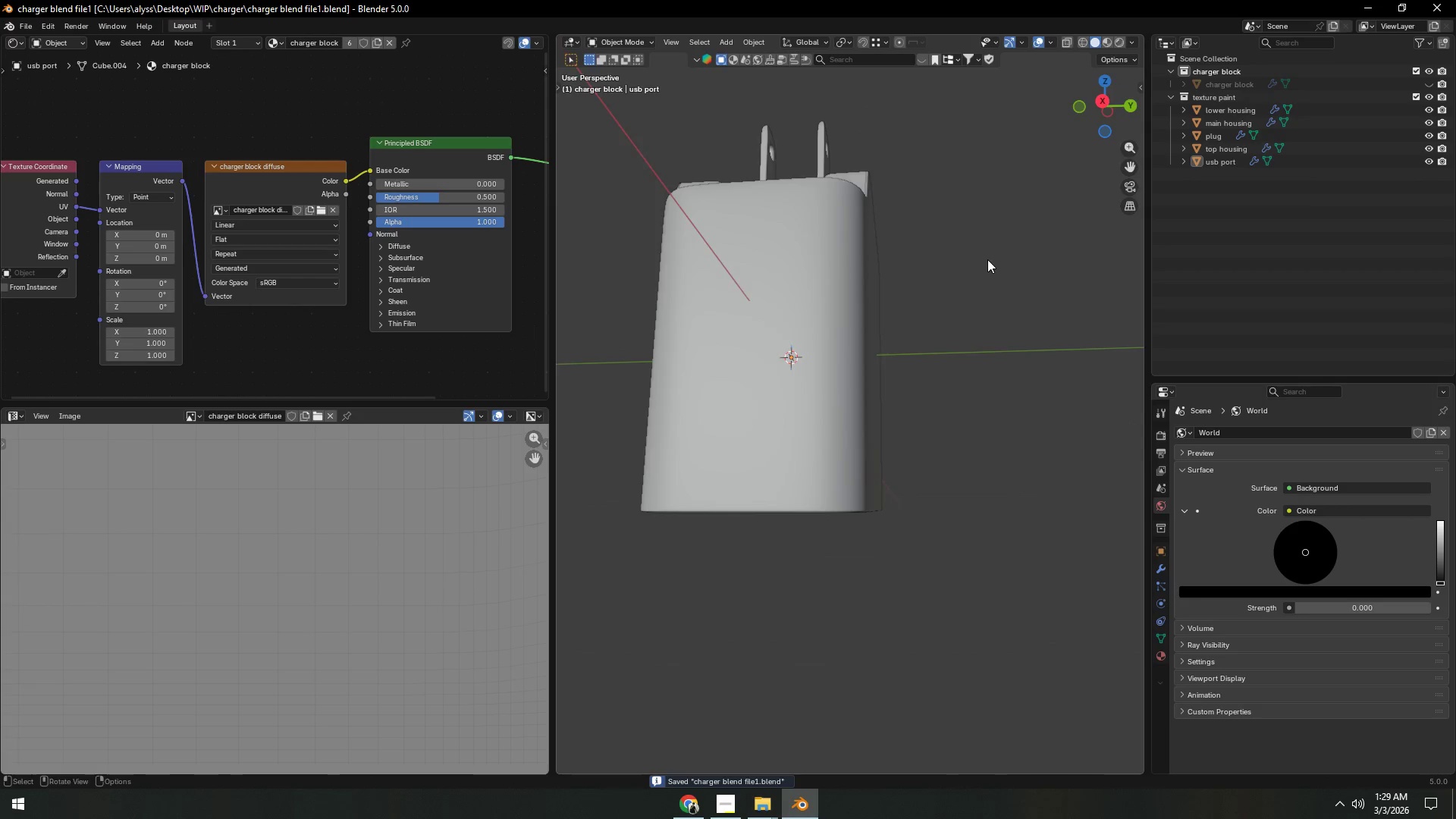 
key(Shift+ShiftLeft)
 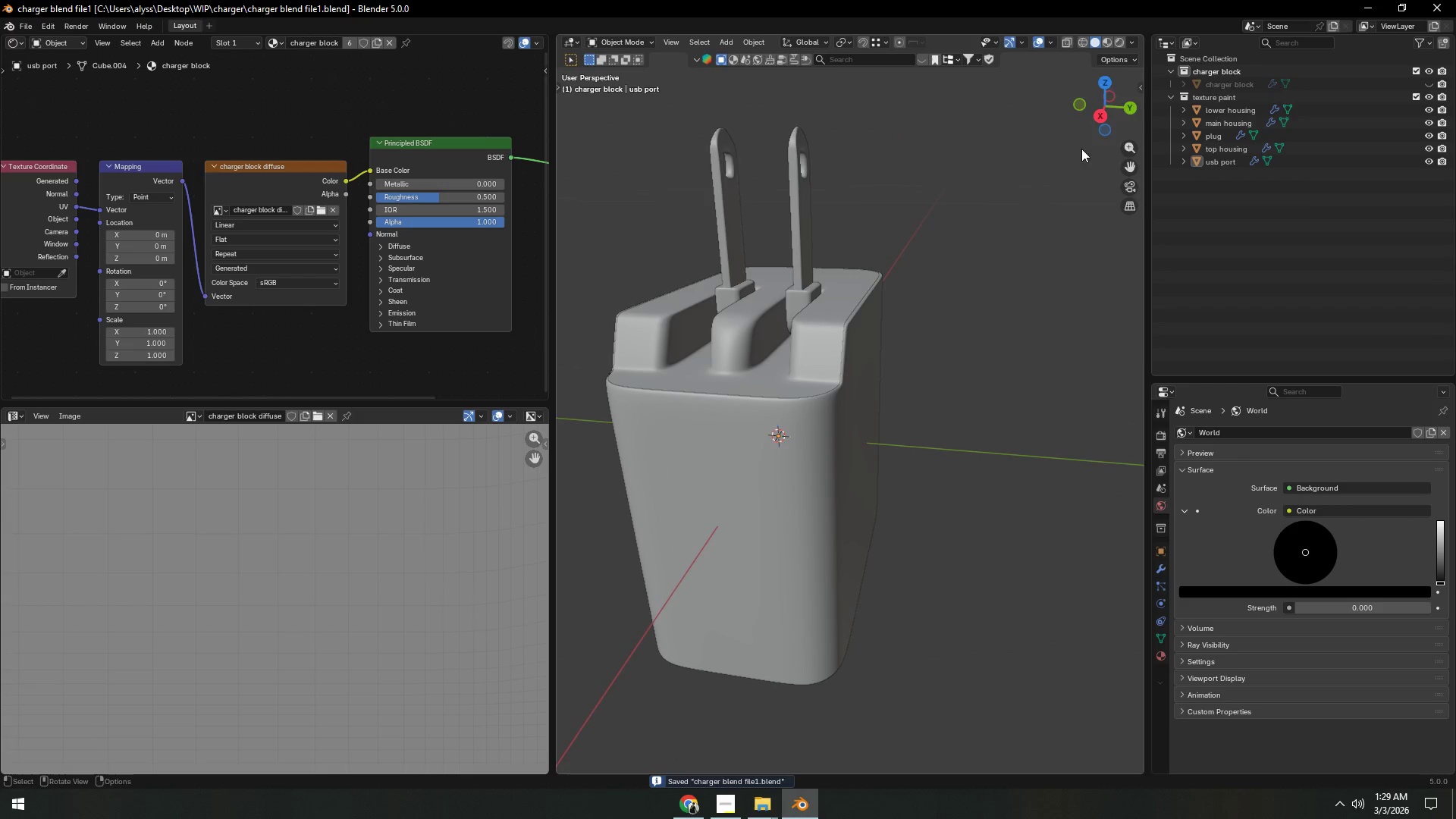 
left_click([816, 493])
 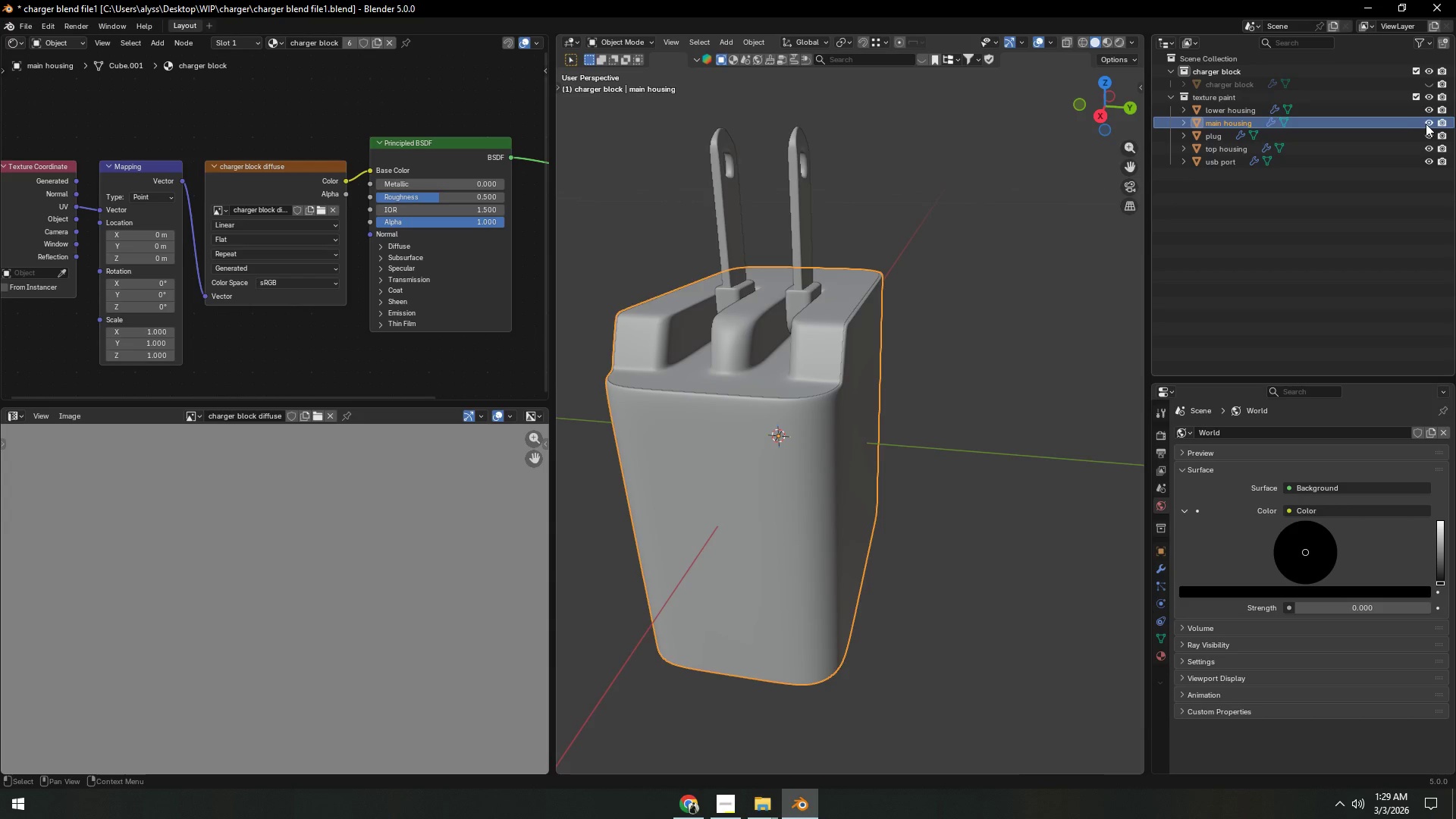 
left_click([1426, 124])
 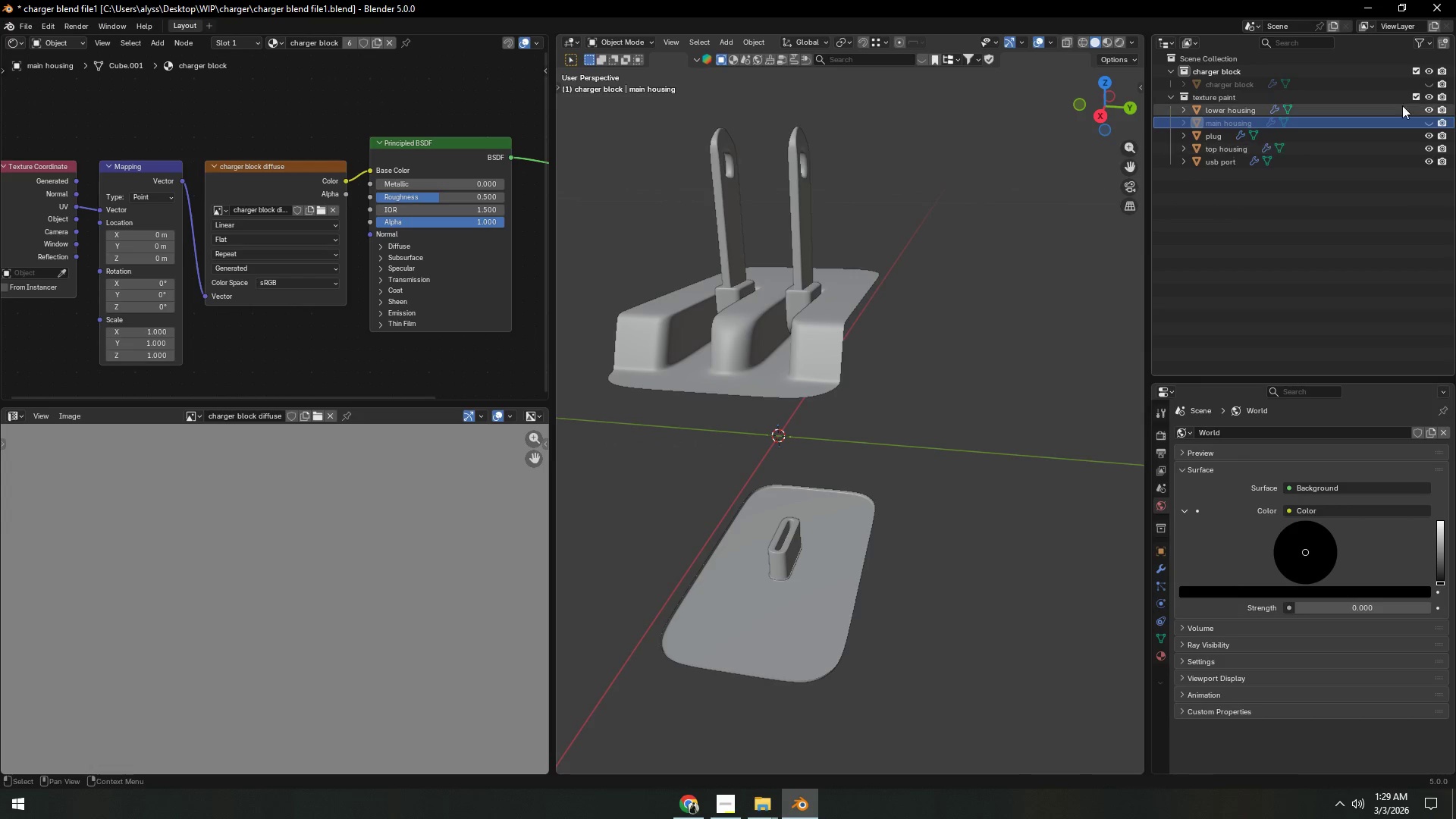 
double_click([1431, 111])
 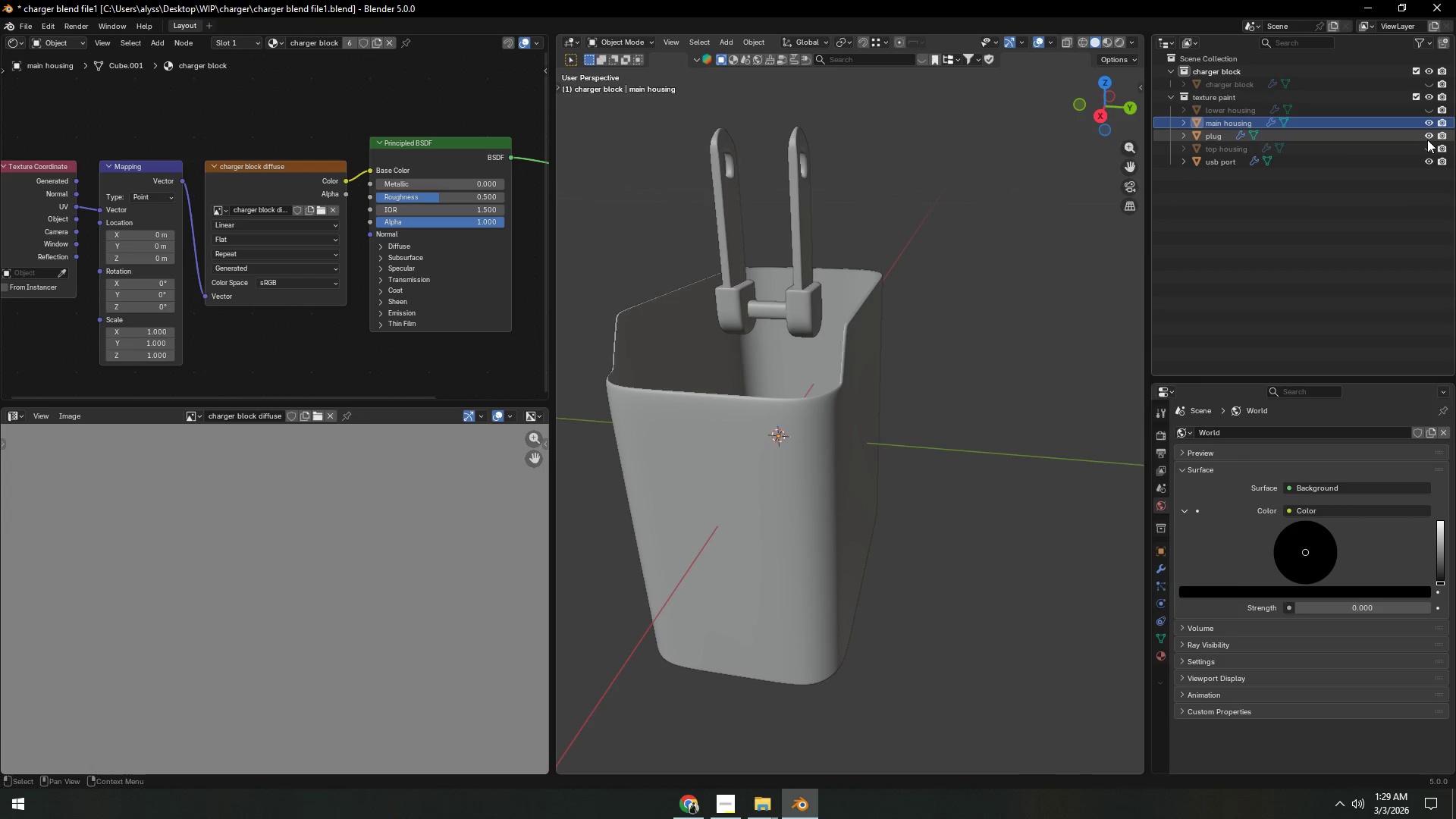 
double_click([1427, 138])
 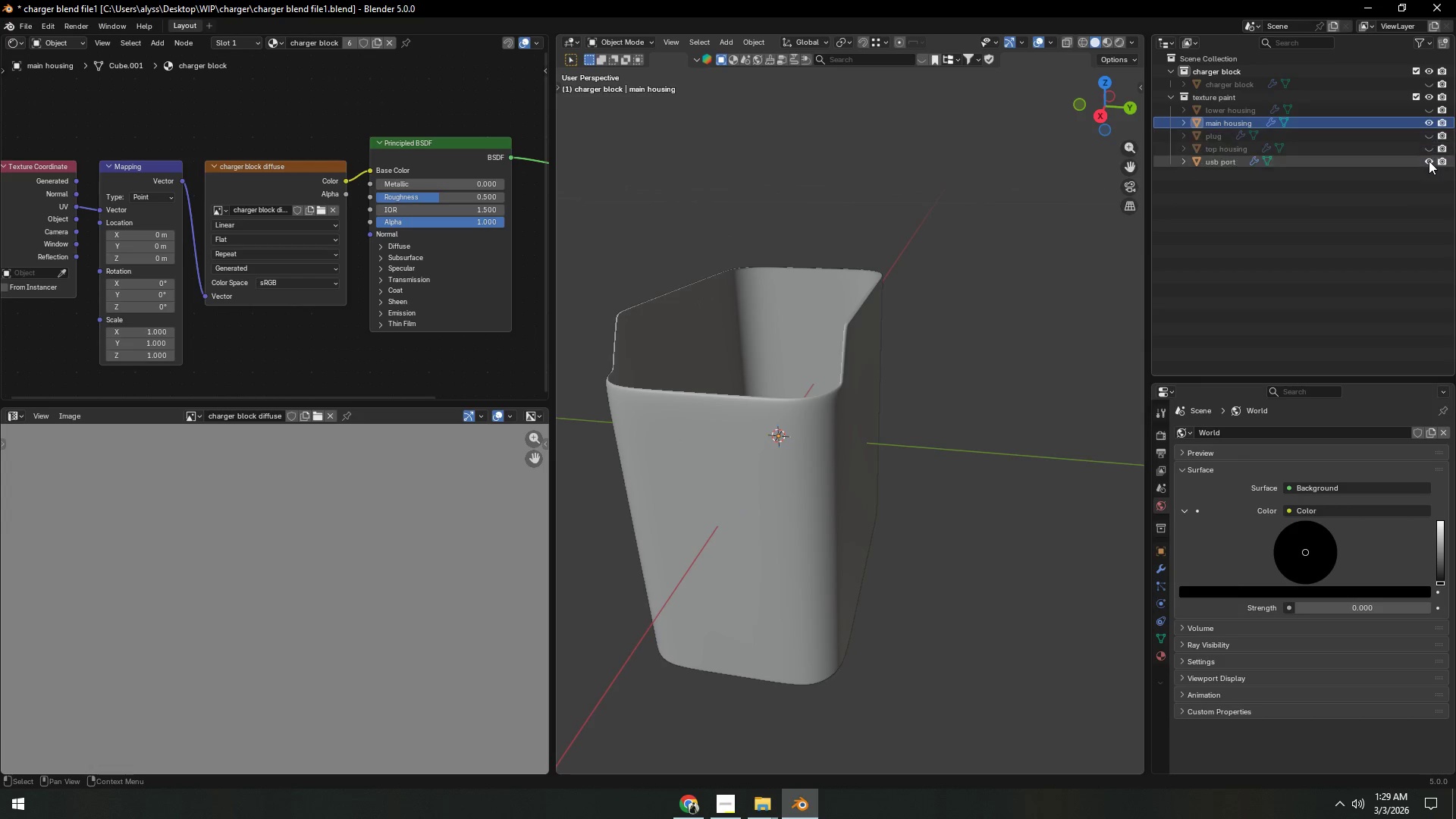 
triple_click([1429, 162])
 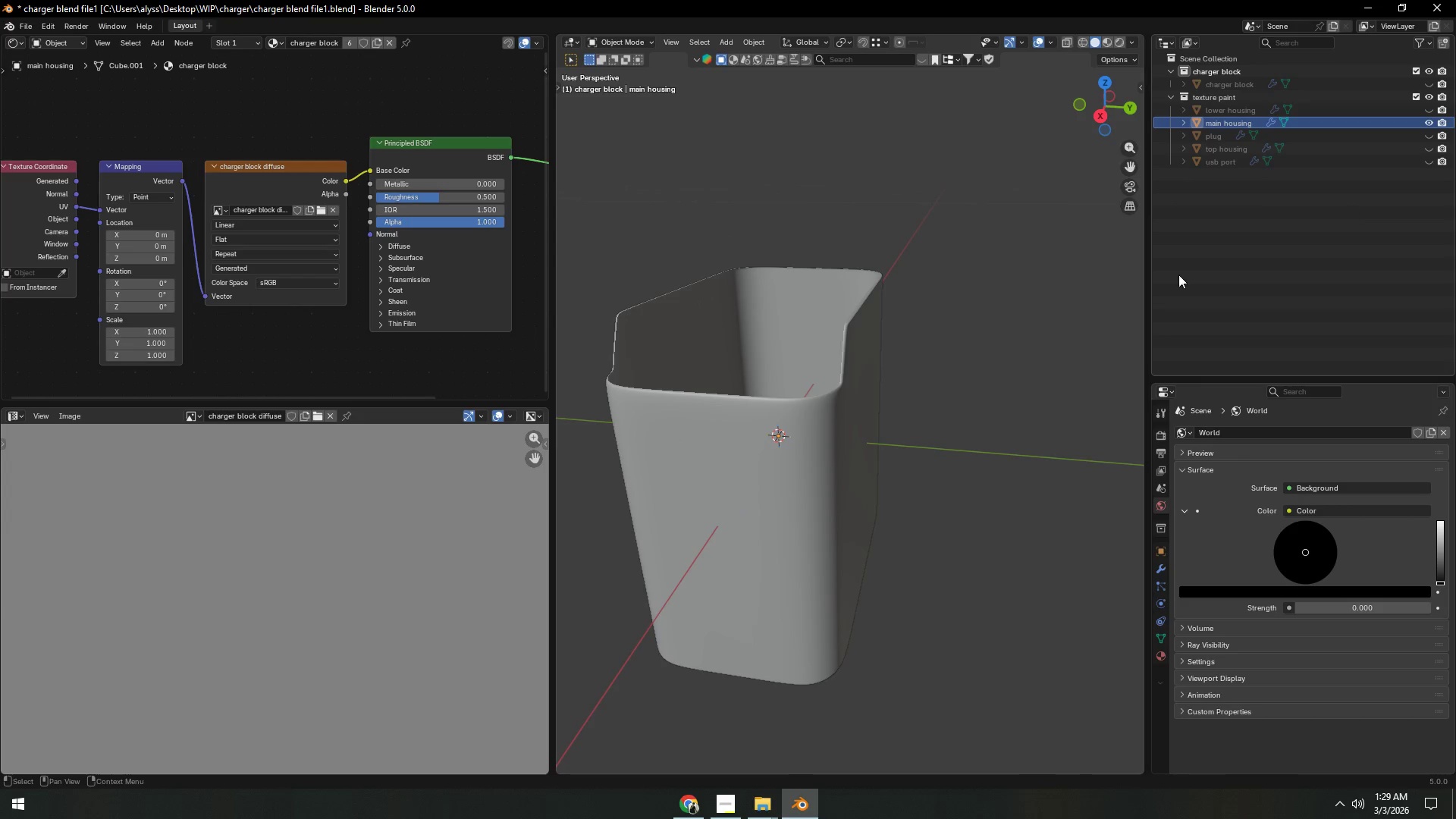 
key(Control+S)
 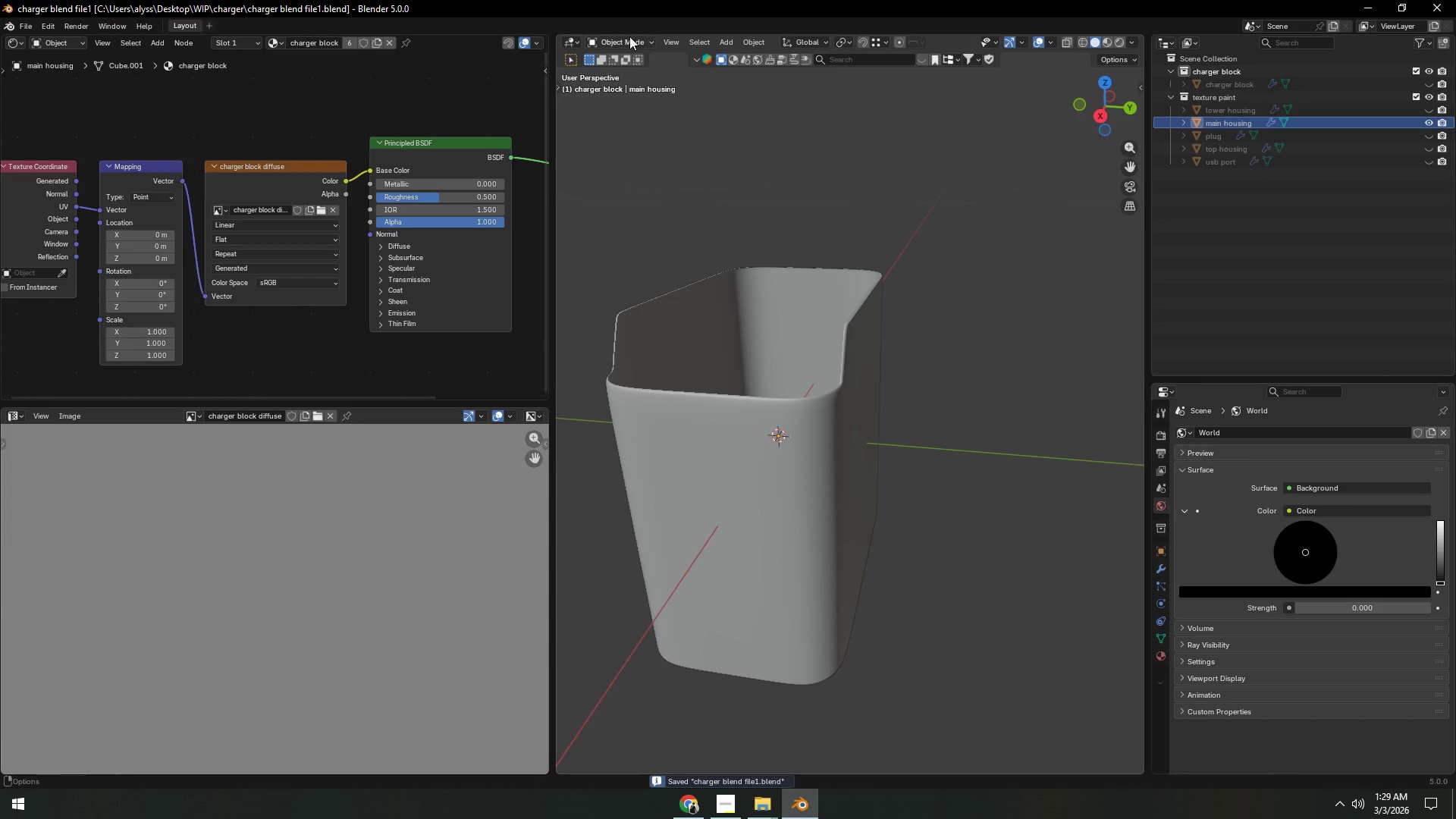 
left_click([633, 36])
 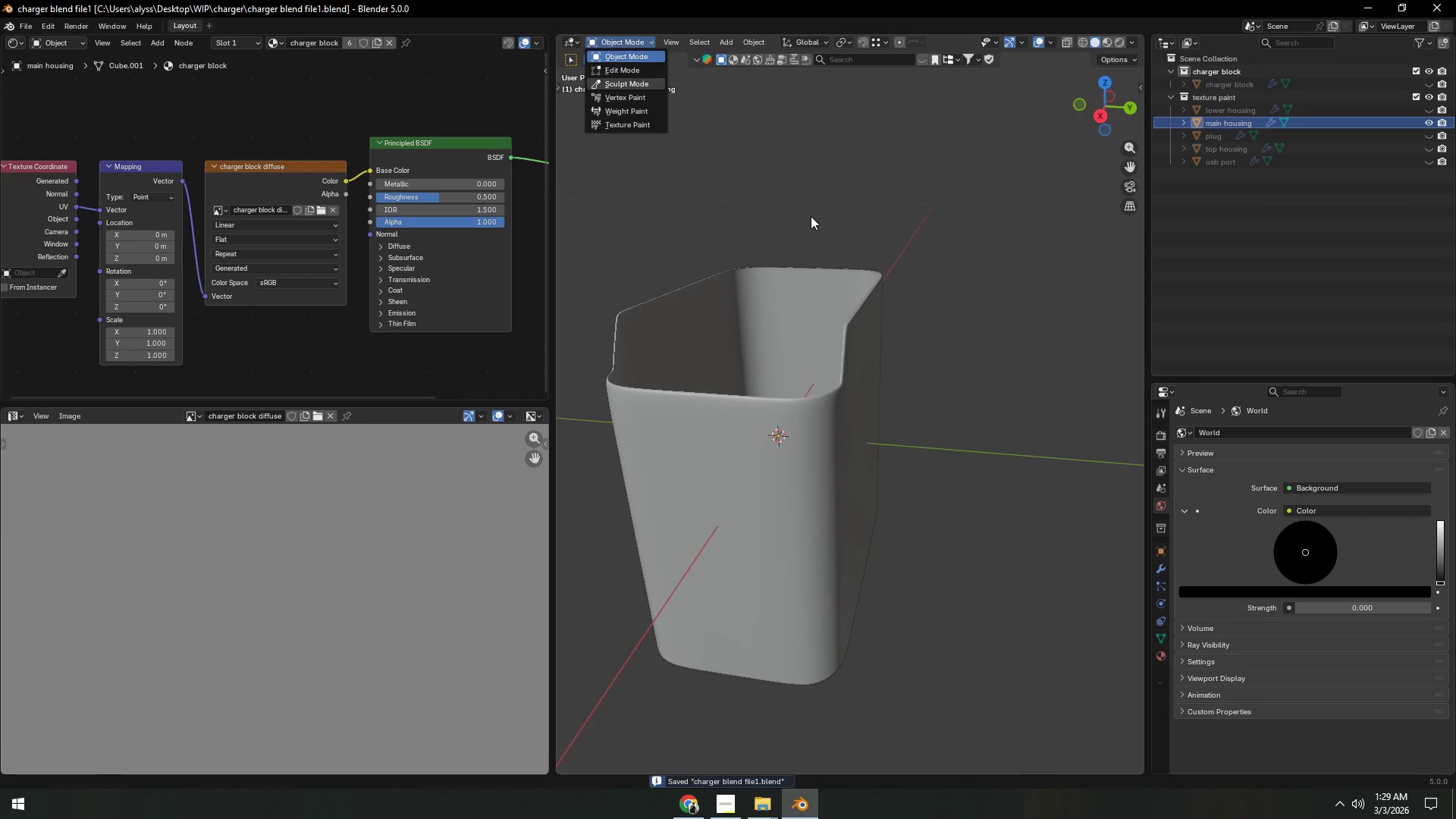 
left_click_drag(start_coordinate=[1009, 421], to_coordinate=[1011, 425])
 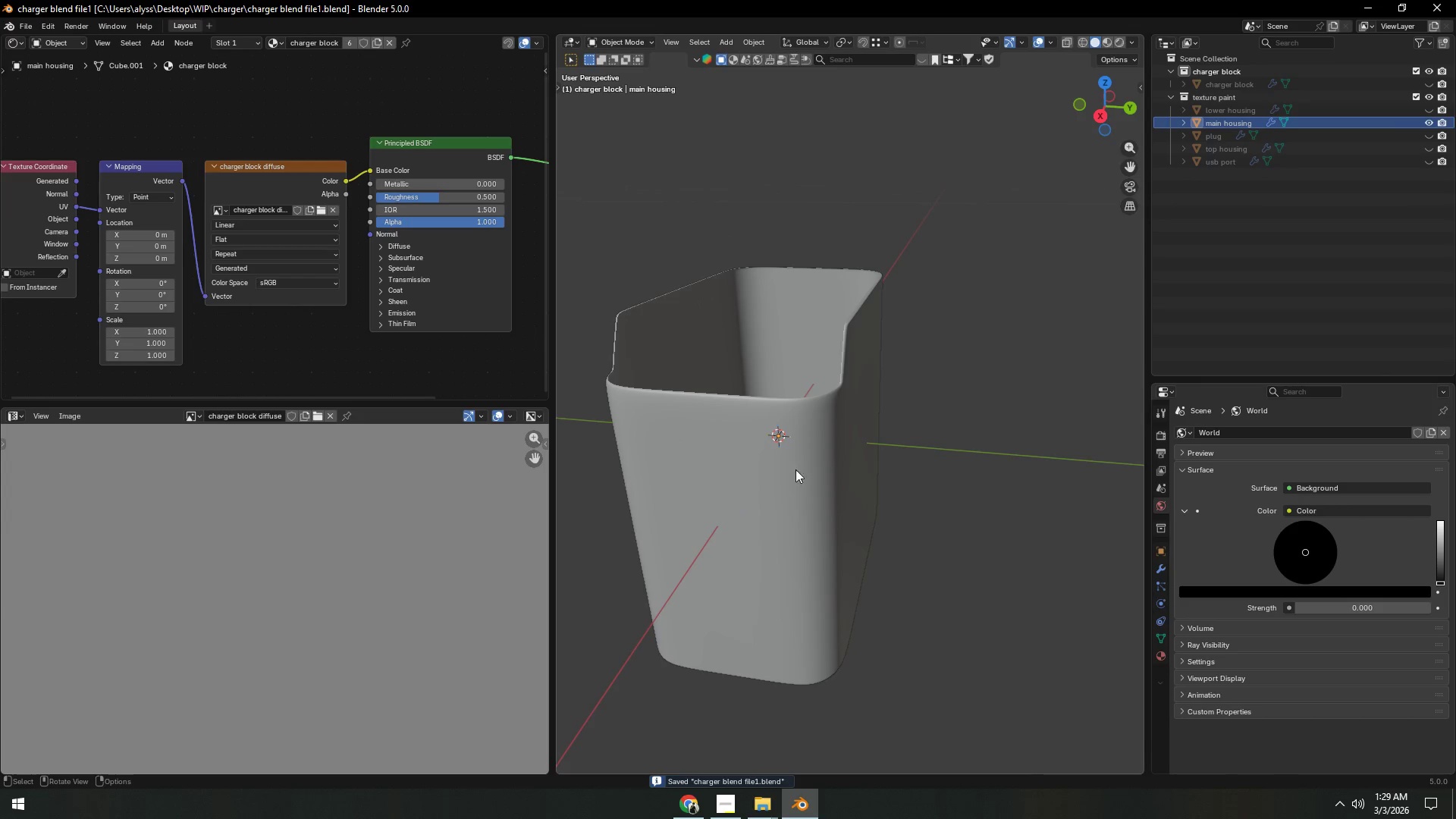 
double_click([786, 472])
 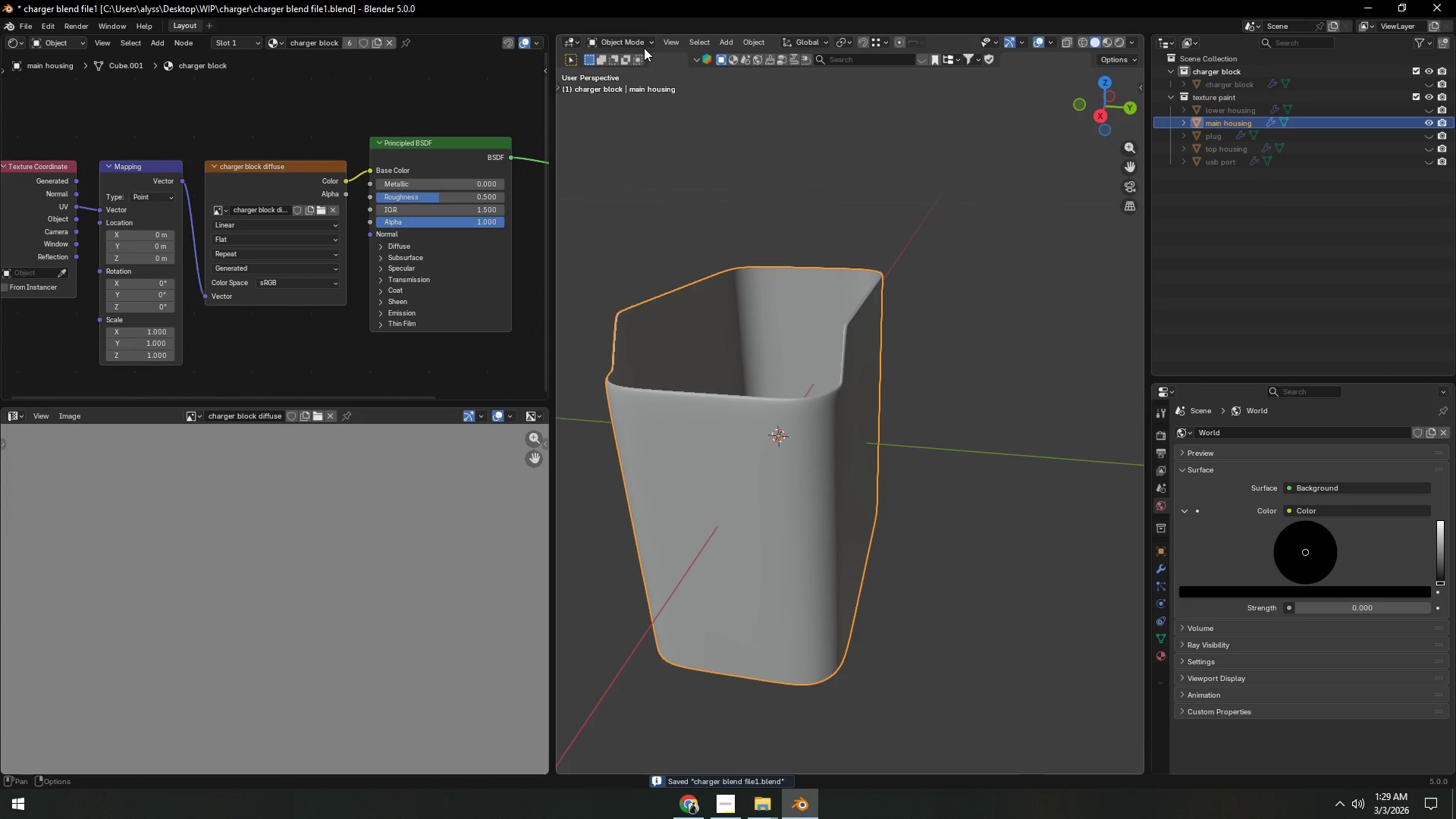 
left_click([642, 44])
 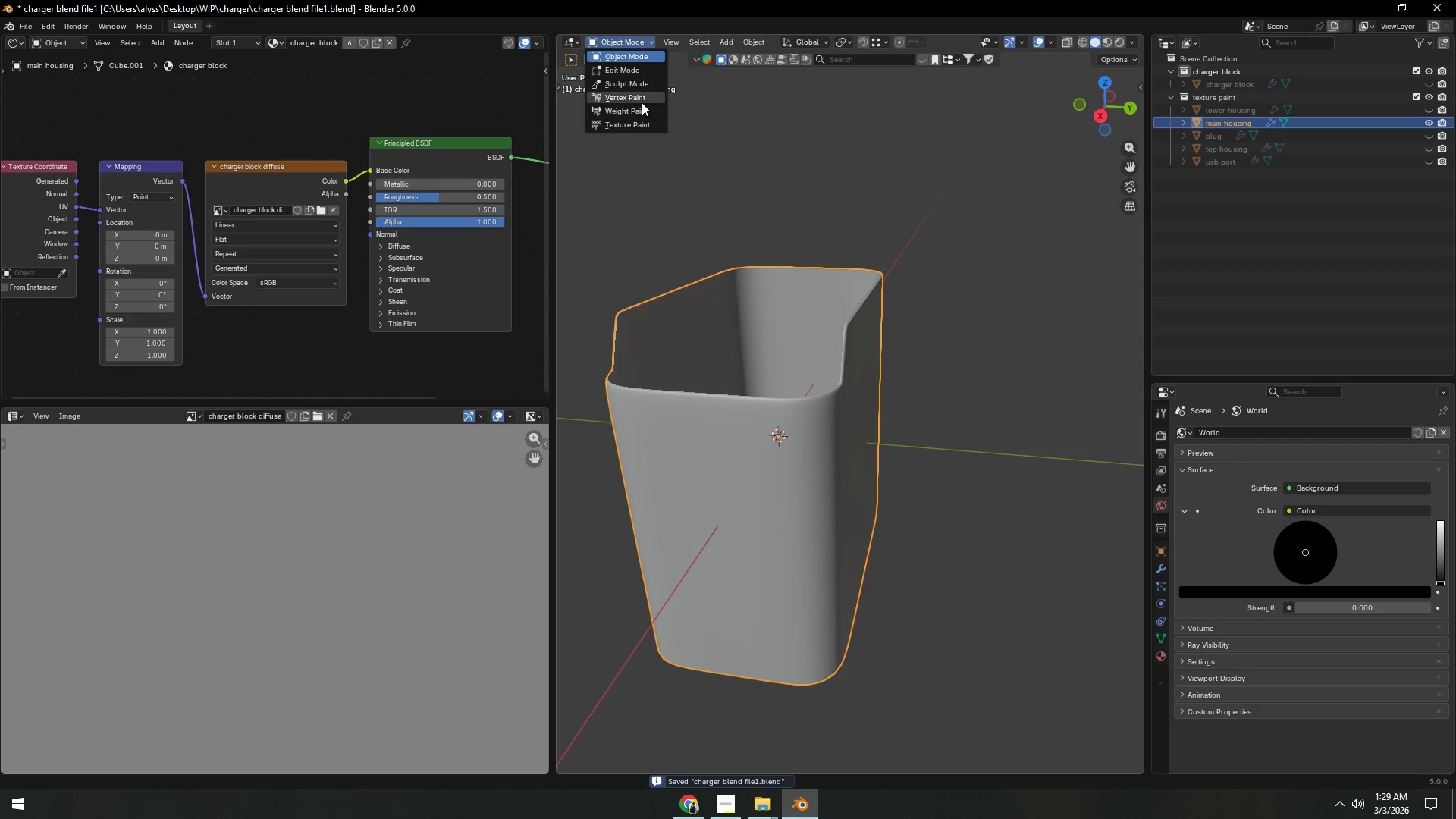 
left_click([639, 126])
 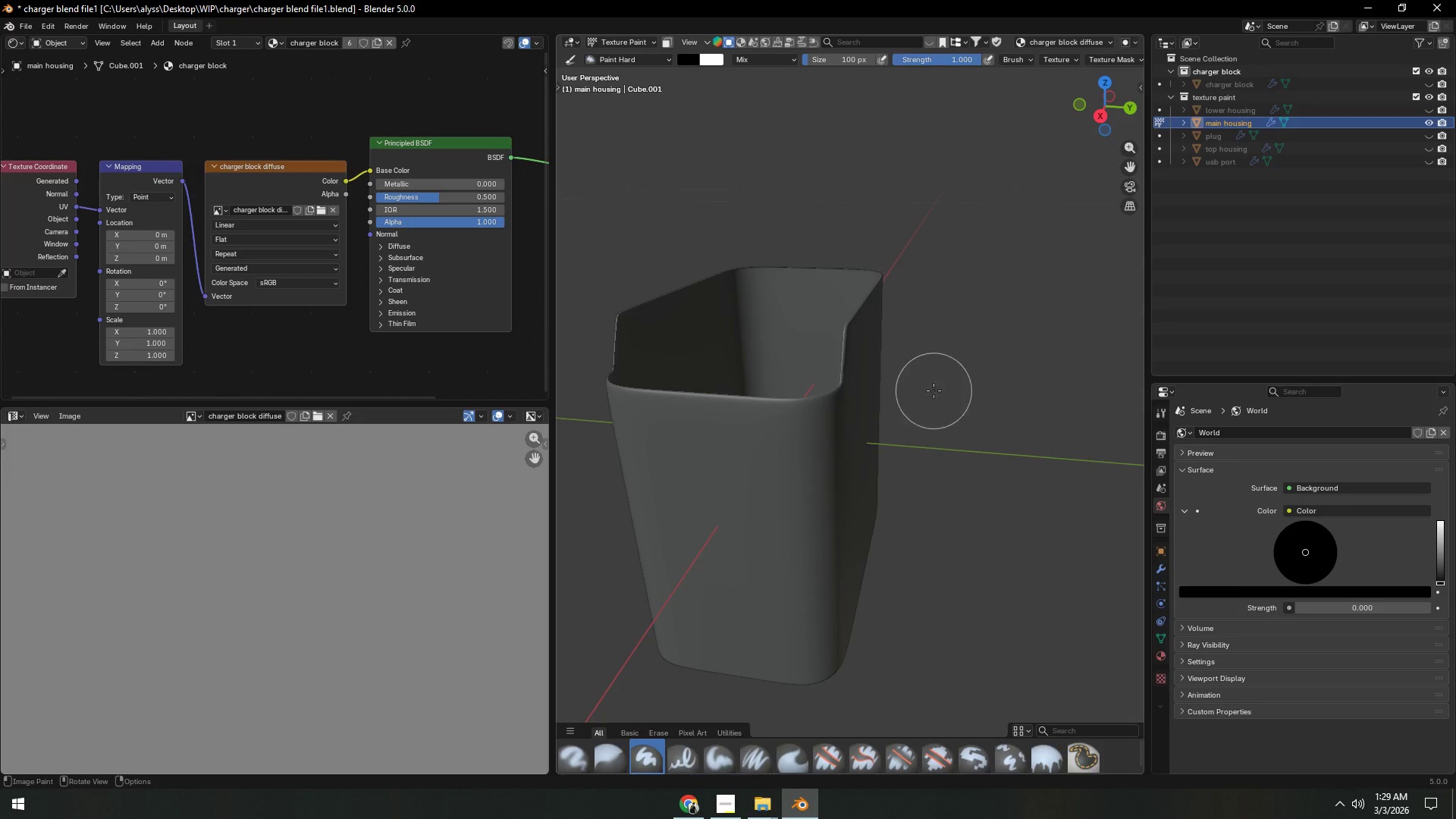 
scroll: coordinate [981, 407], scroll_direction: down, amount: 2.0
 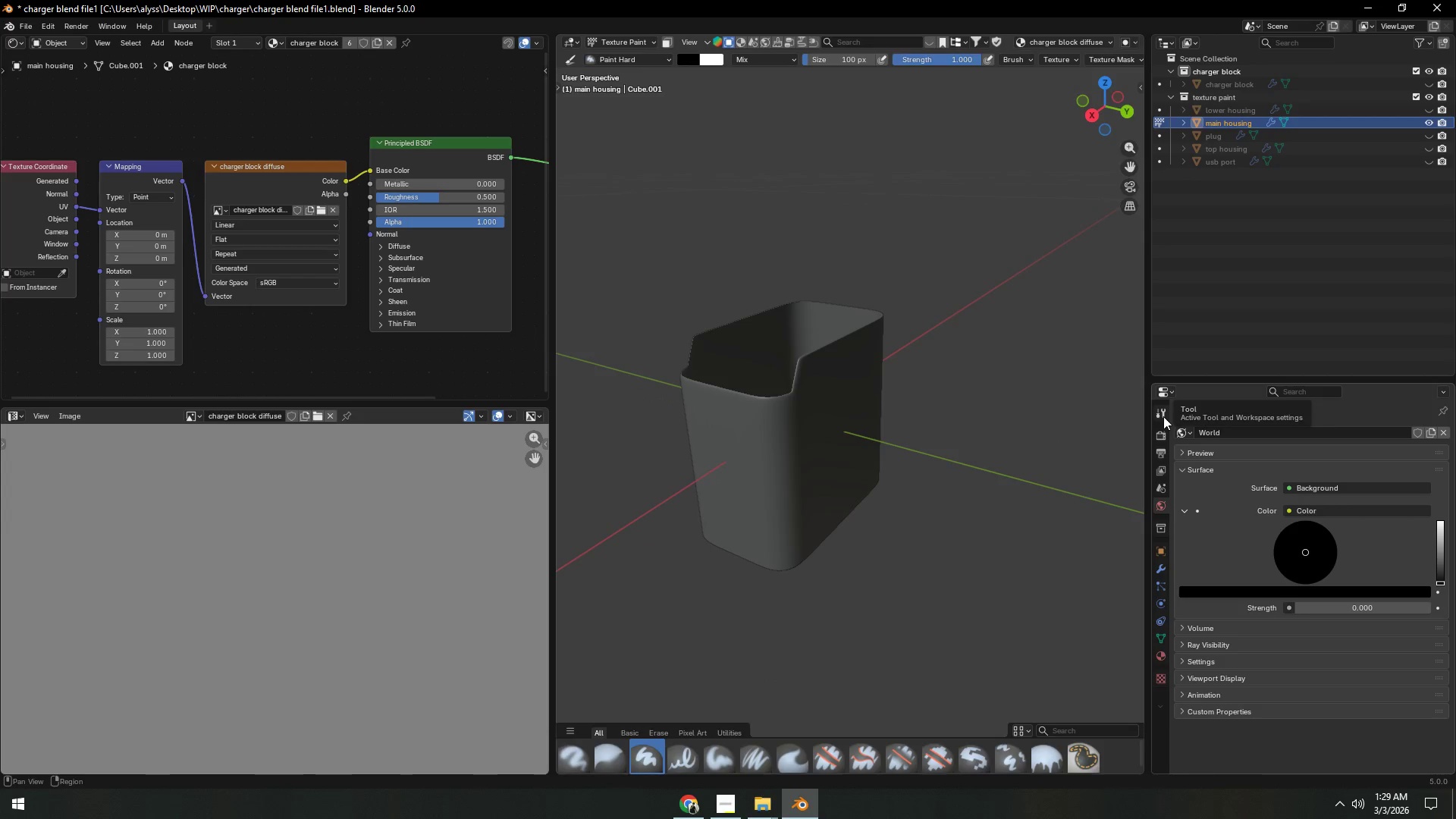 
left_click([1155, 416])
 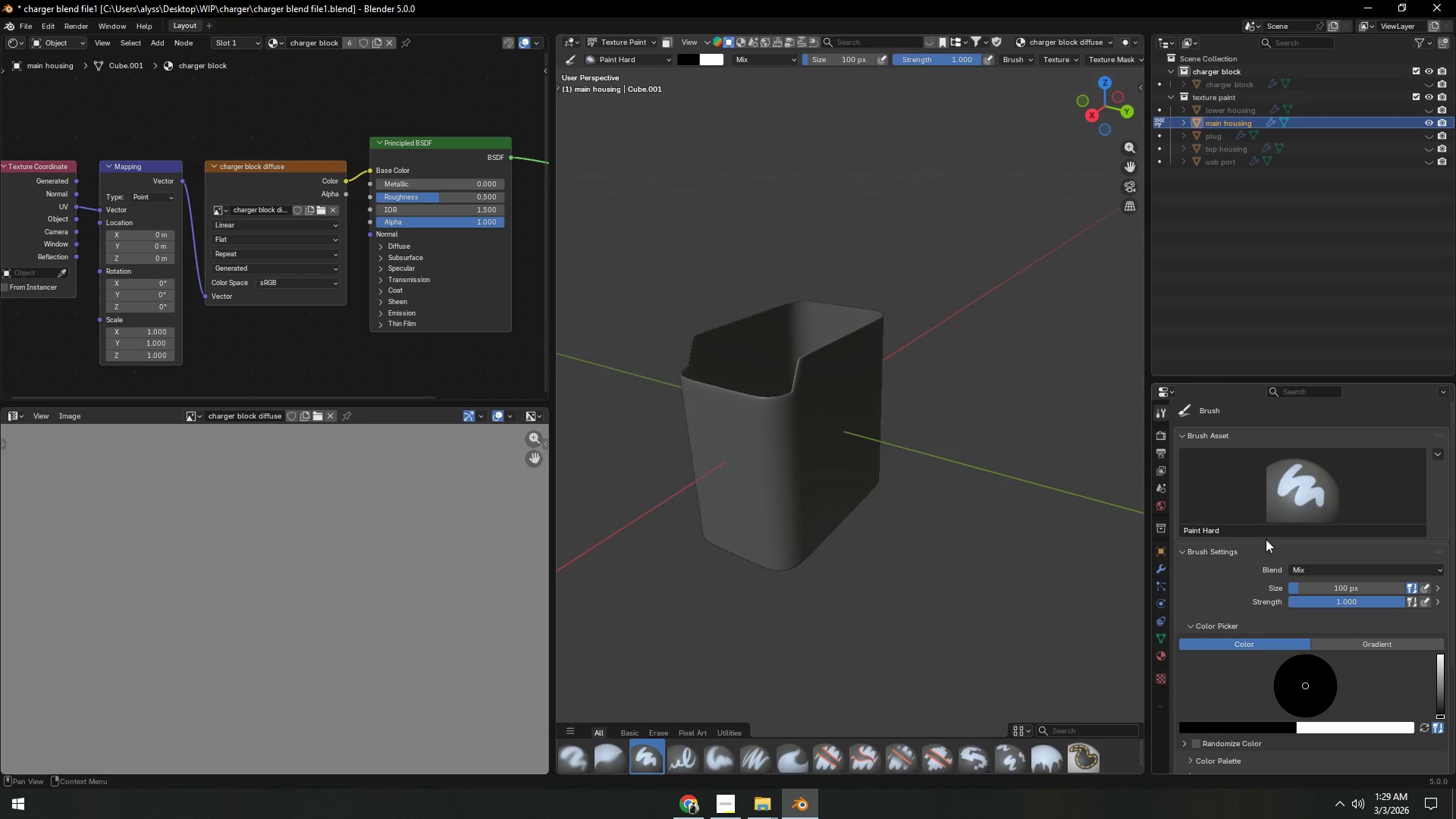 
scroll: coordinate [1303, 642], scroll_direction: down, amount: 3.0
 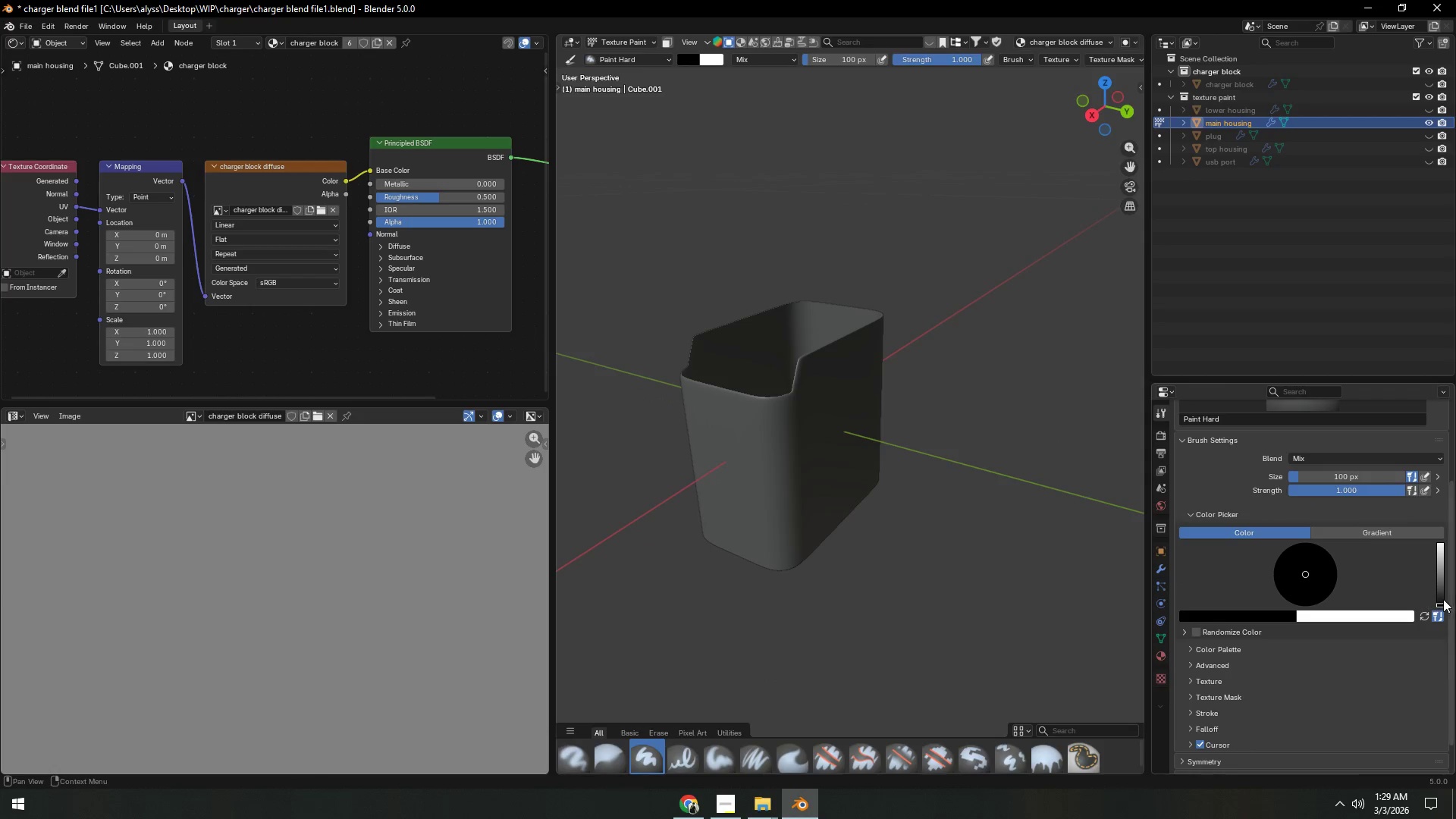 
left_click_drag(start_coordinate=[1441, 600], to_coordinate=[1440, 573])
 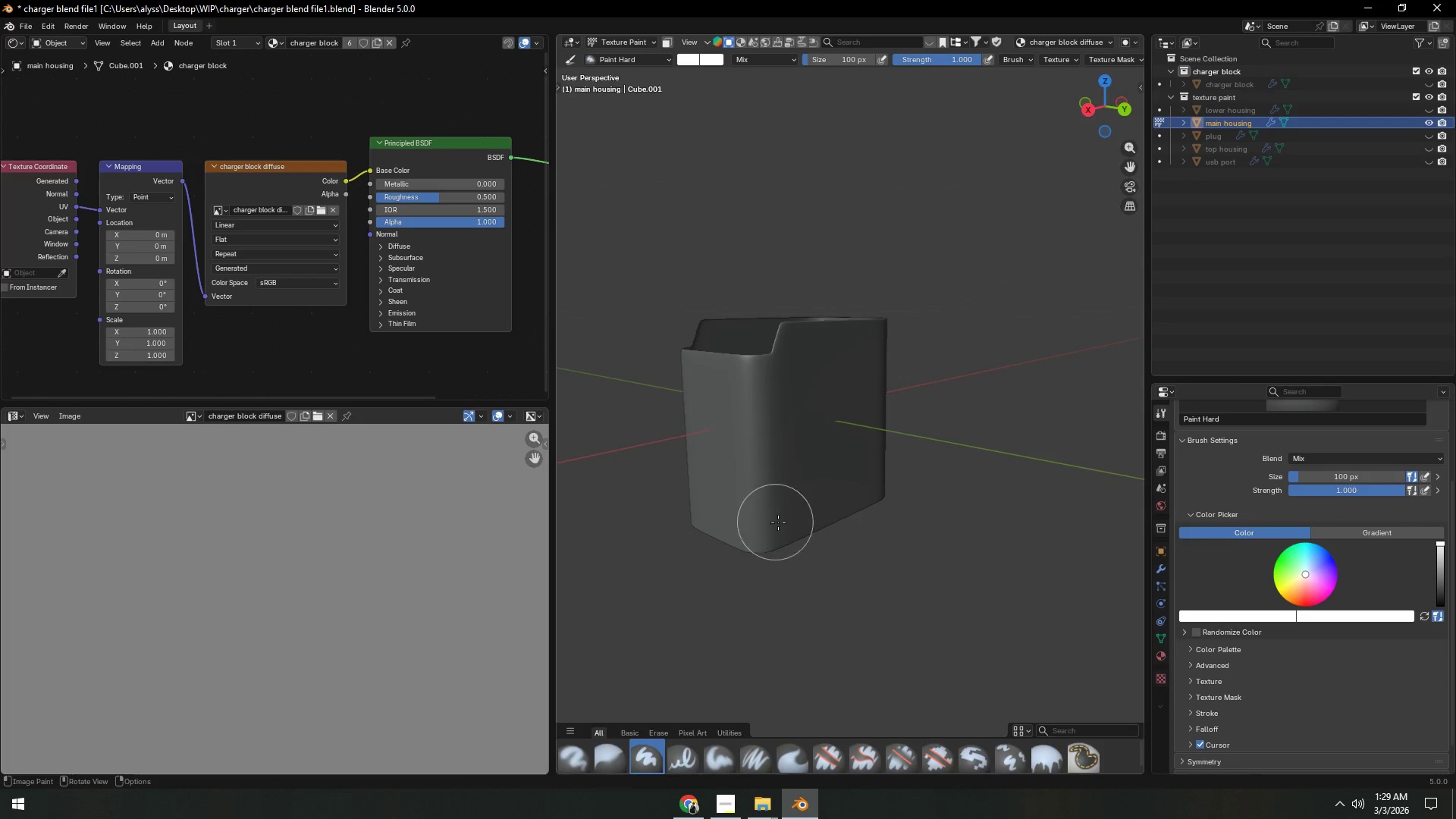 
scroll: coordinate [796, 509], scroll_direction: up, amount: 2.0
 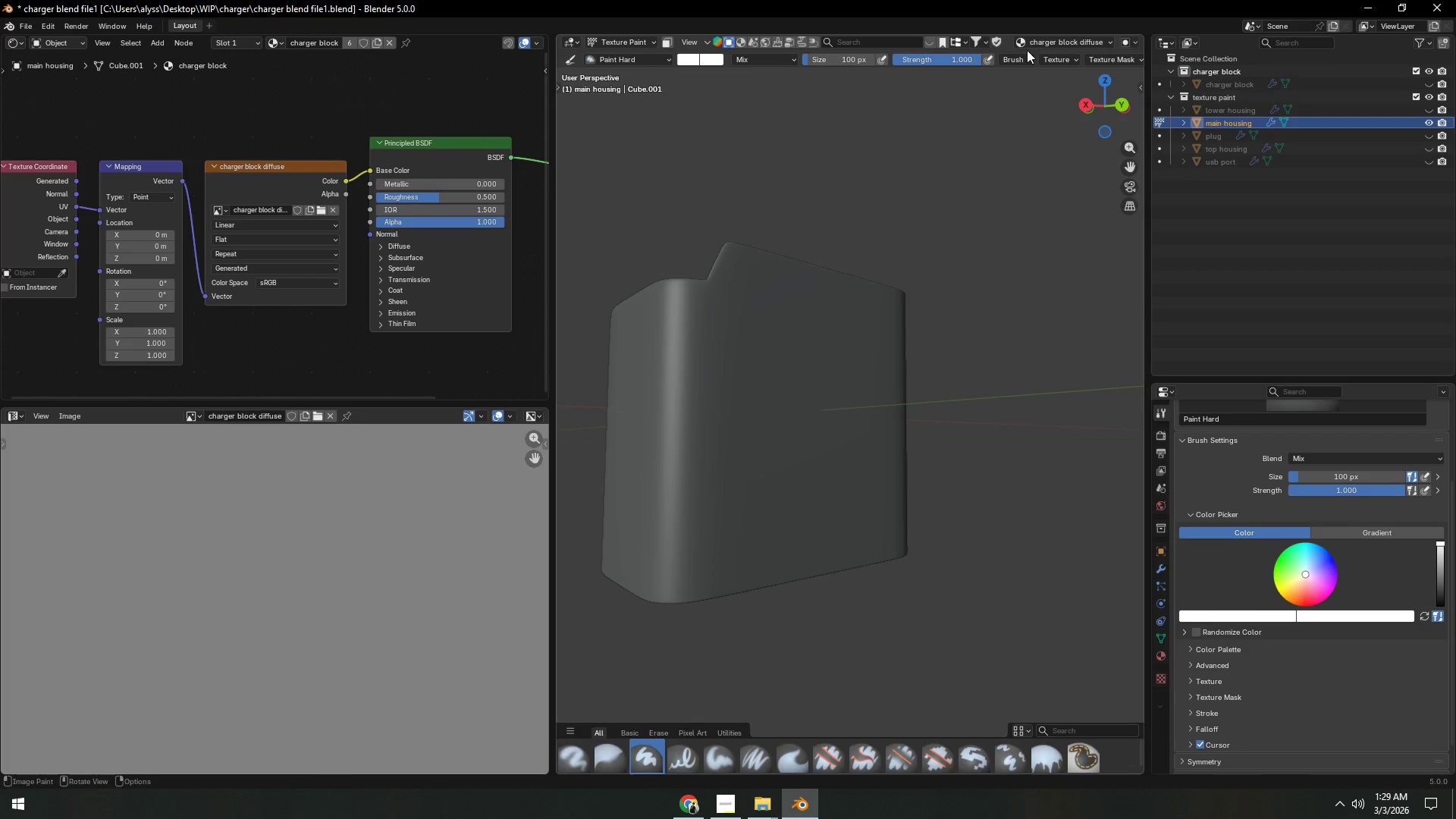 
scroll: coordinate [1050, 55], scroll_direction: down, amount: 8.0
 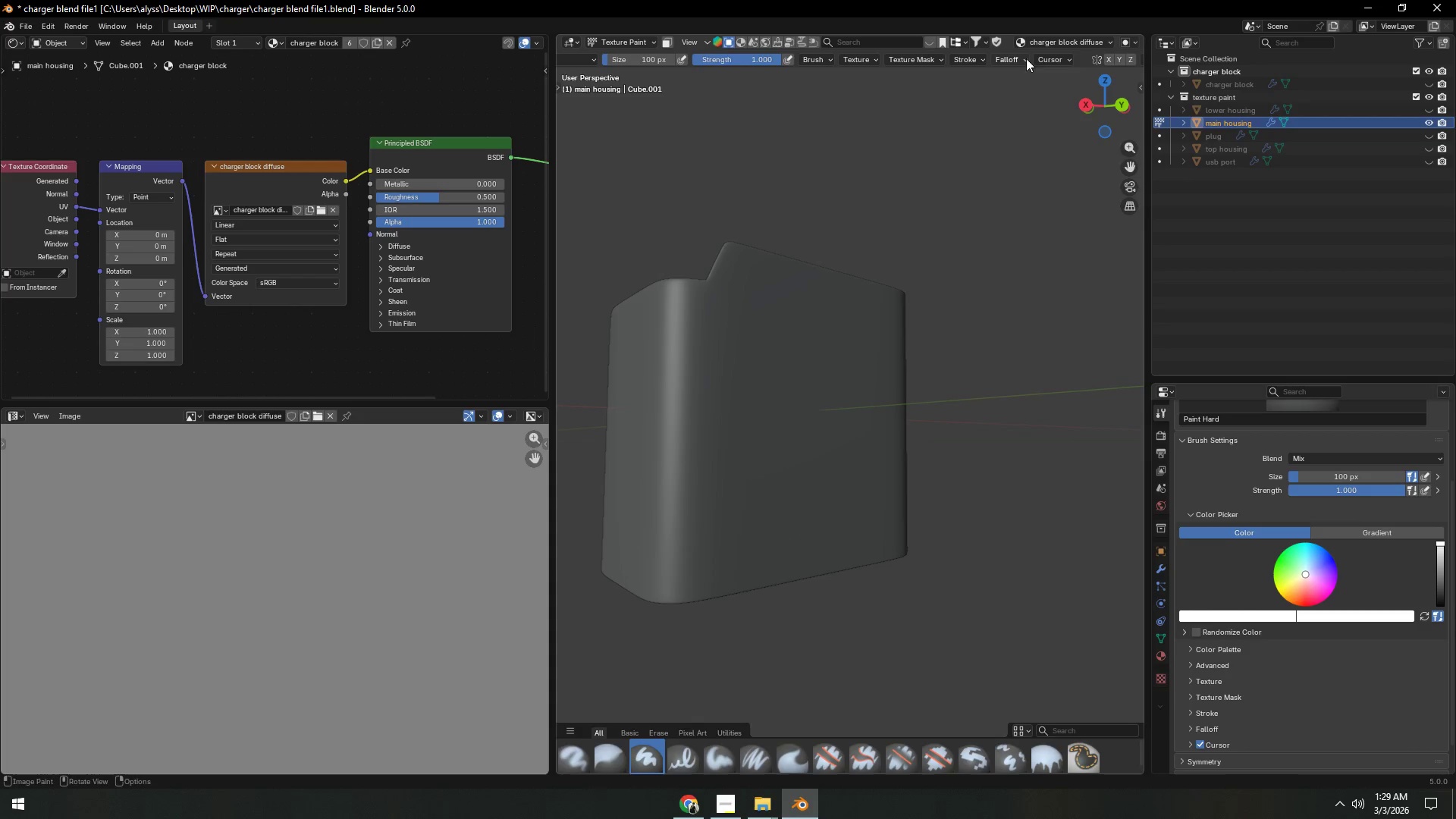 
left_click([1014, 58])
 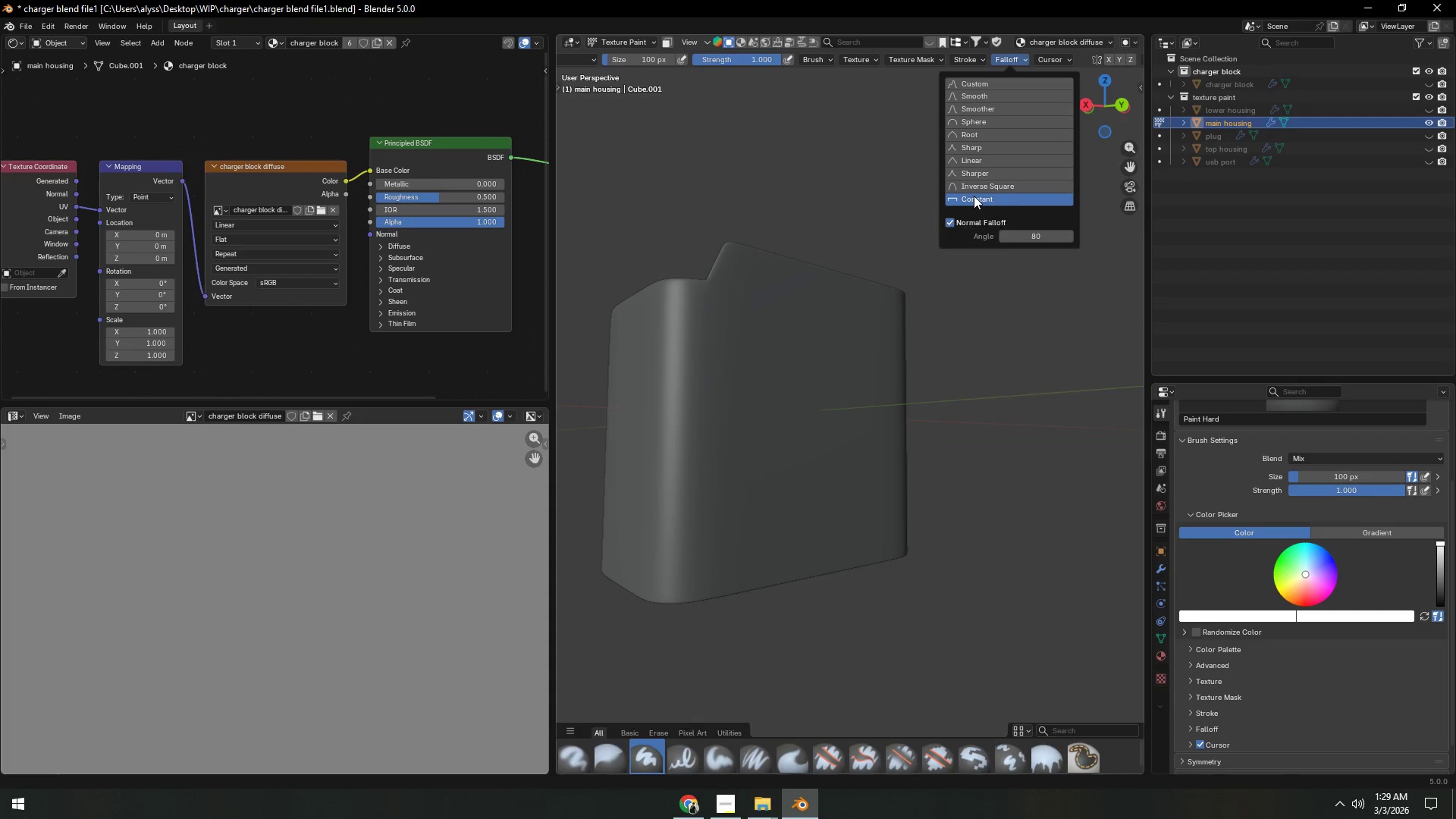 
double_click([827, 182])
 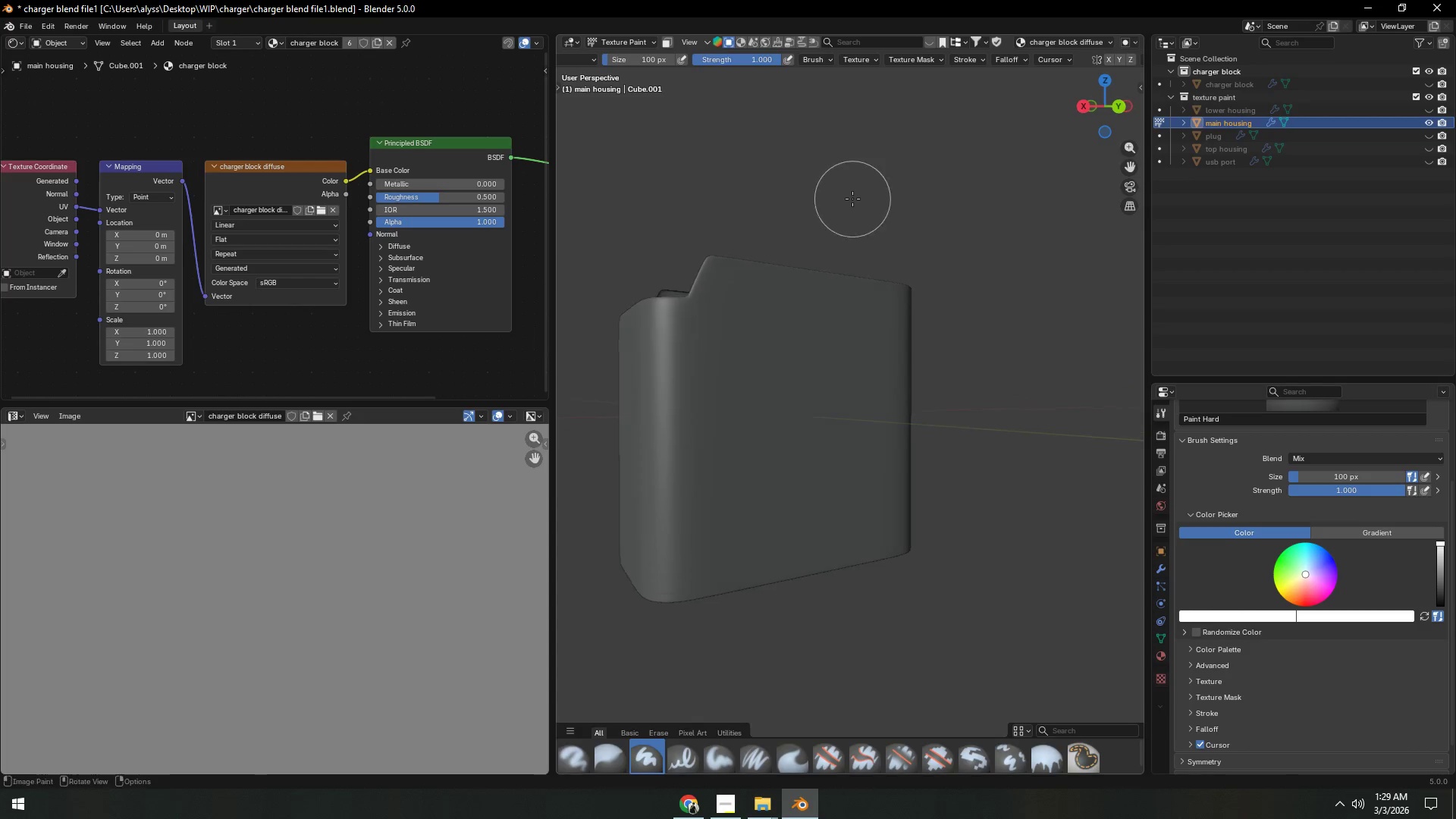 
key(Shift+ShiftLeft)
 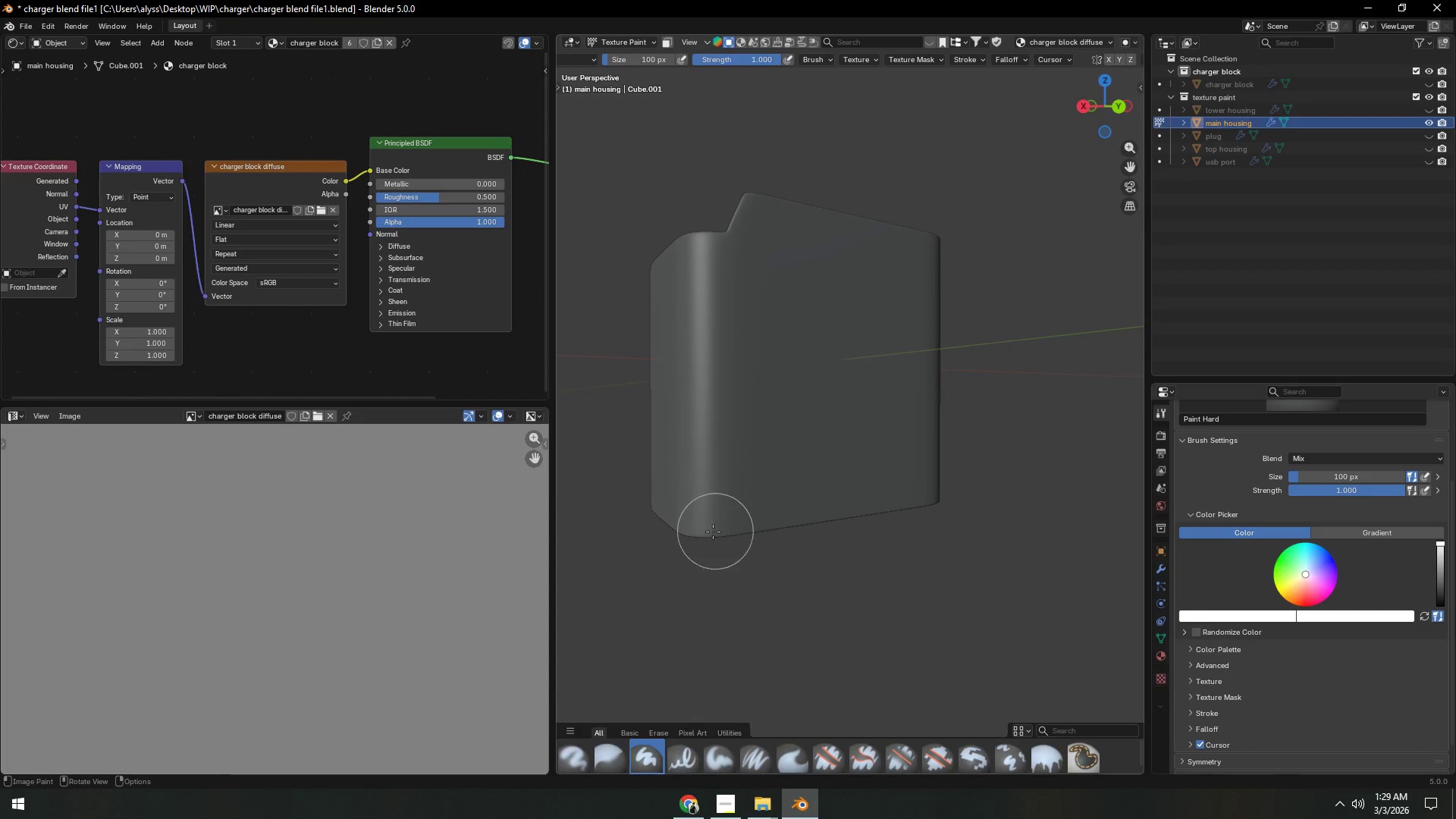 
left_click_drag(start_coordinate=[693, 533], to_coordinate=[660, 492])
 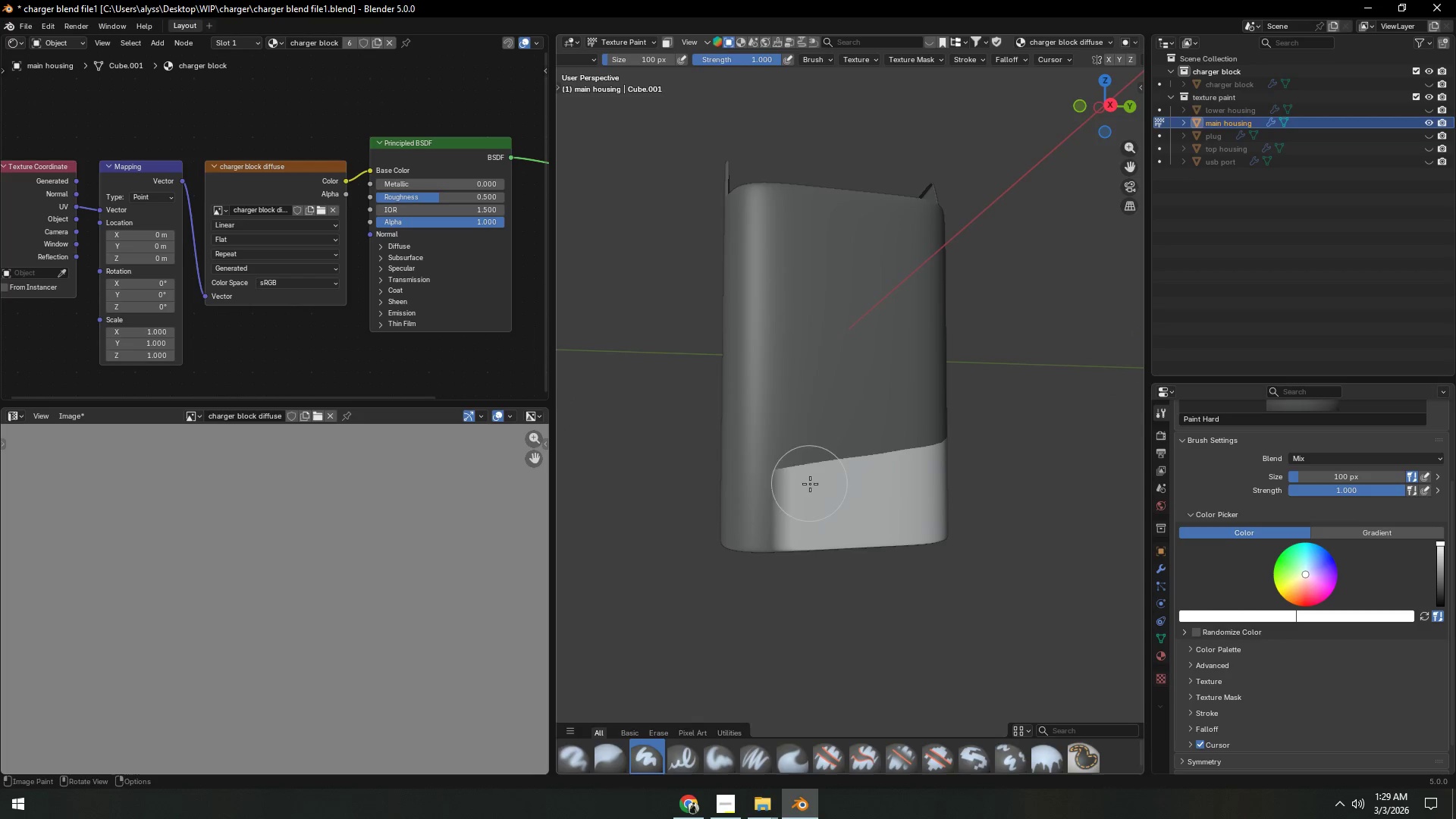 
left_click_drag(start_coordinate=[852, 519], to_coordinate=[902, 279])
 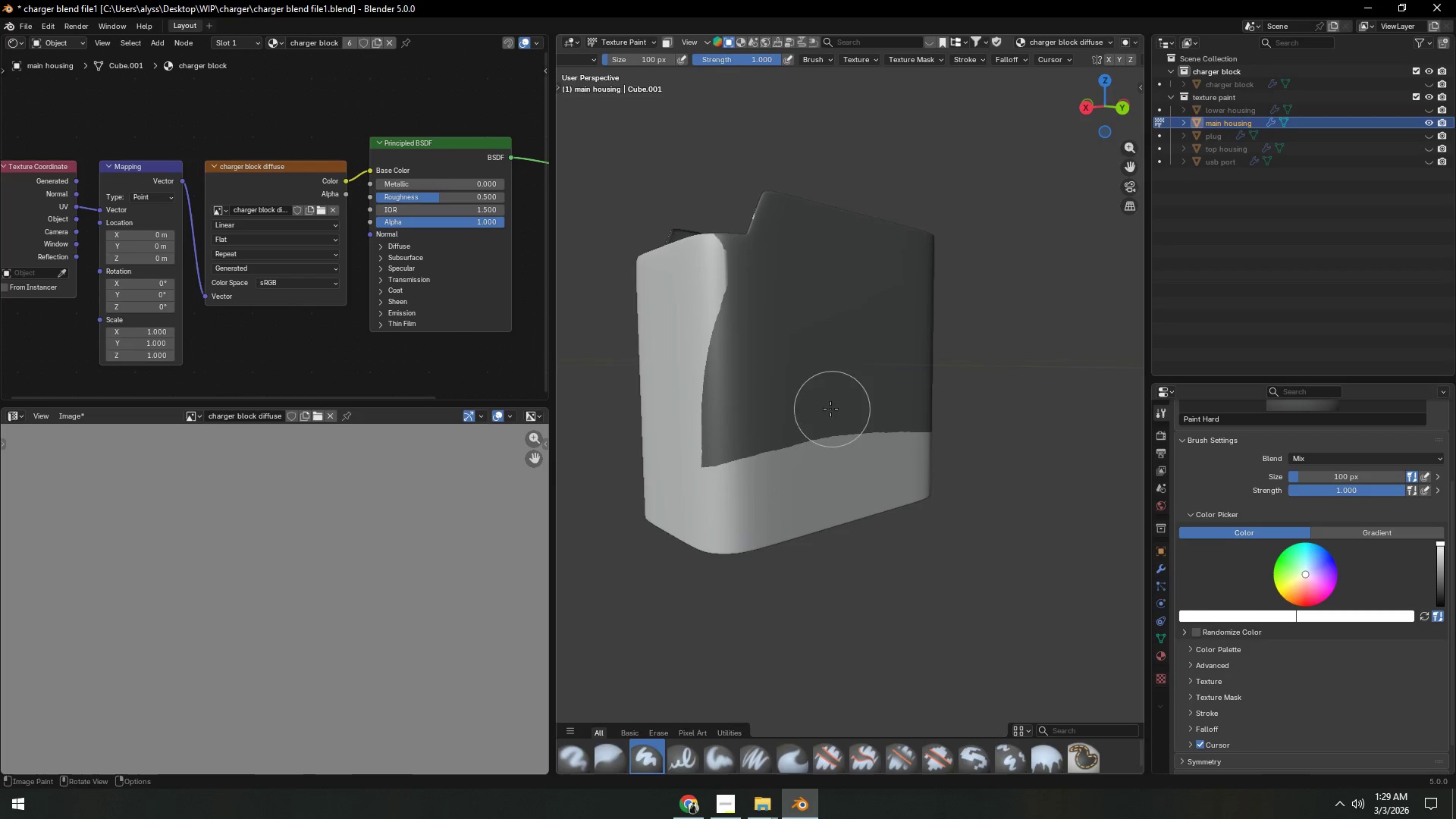 
left_click_drag(start_coordinate=[700, 475], to_coordinate=[748, 309])
 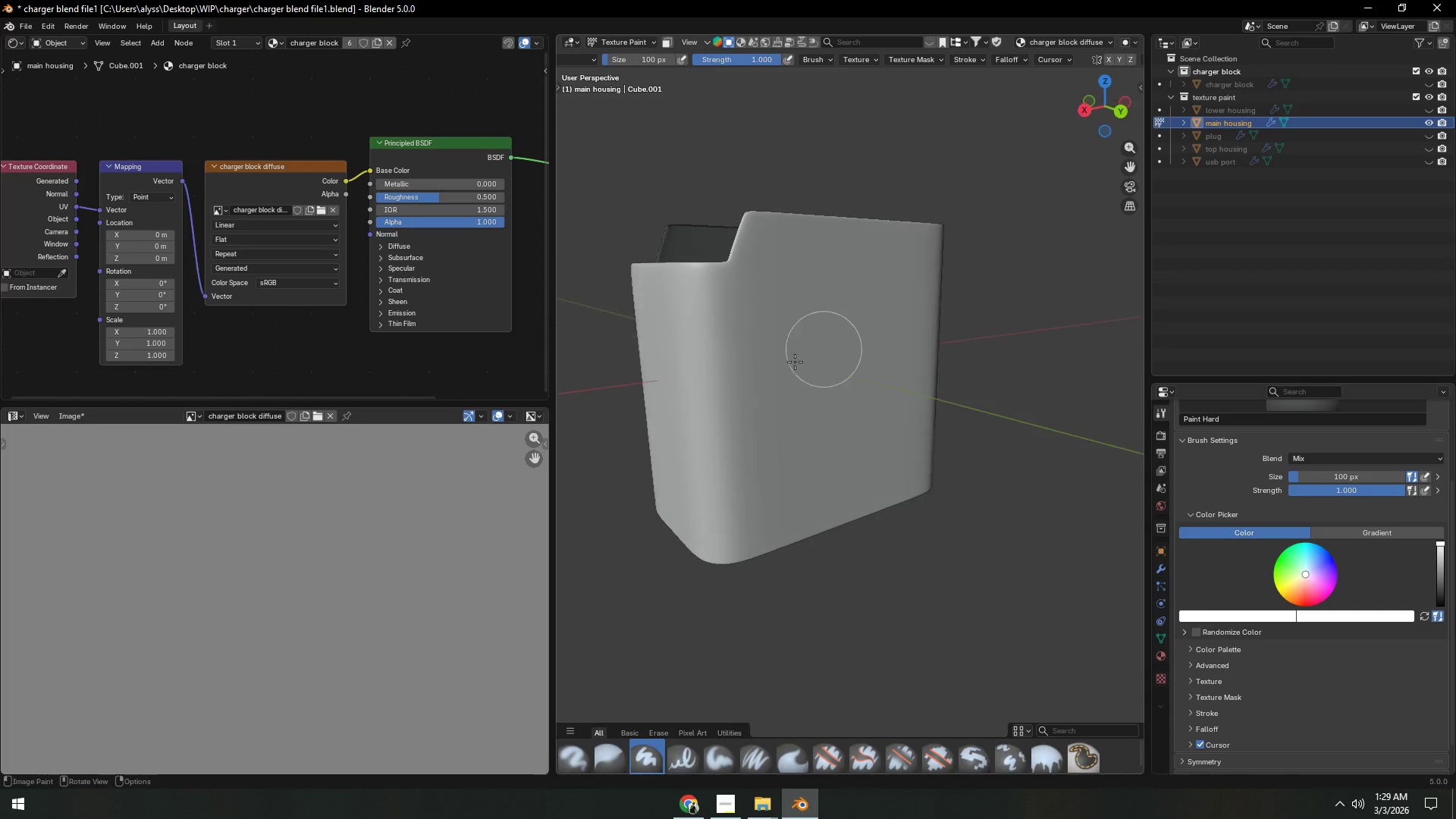 
scroll: coordinate [357, 599], scroll_direction: down, amount: 12.0
 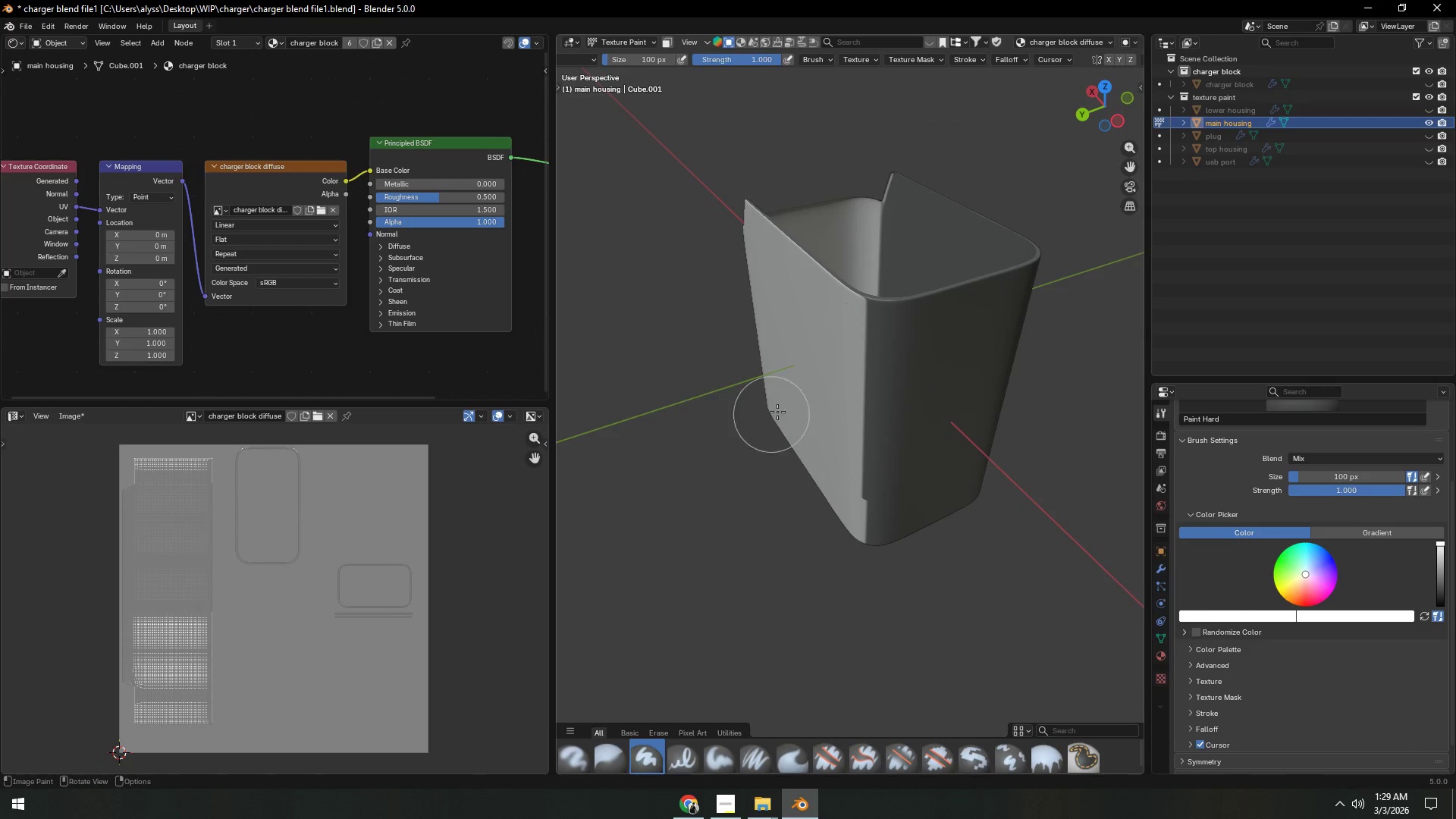 
left_click_drag(start_coordinate=[805, 255], to_coordinate=[952, 501])
 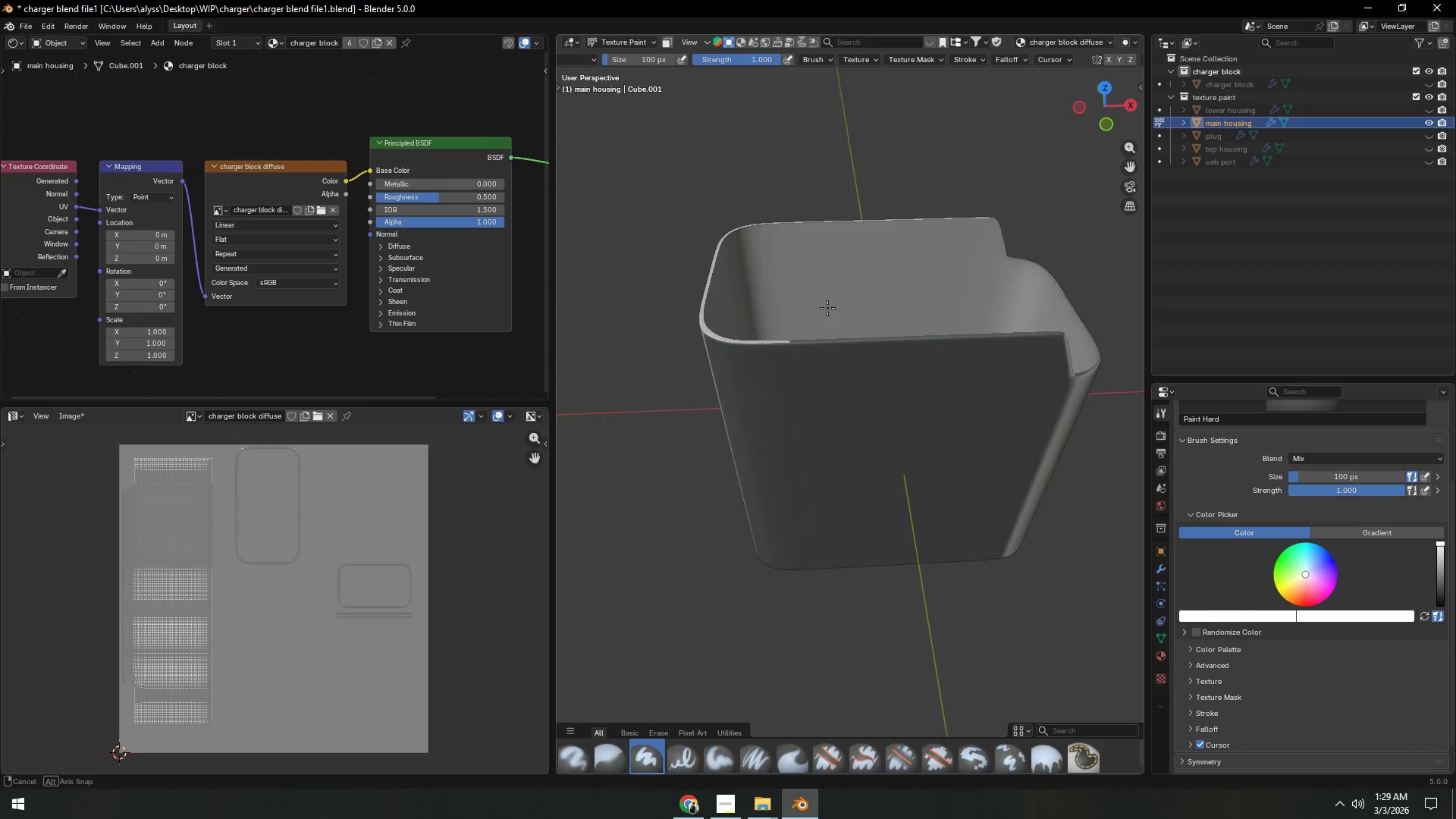 
left_click_drag(start_coordinate=[666, 361], to_coordinate=[1023, 268])
 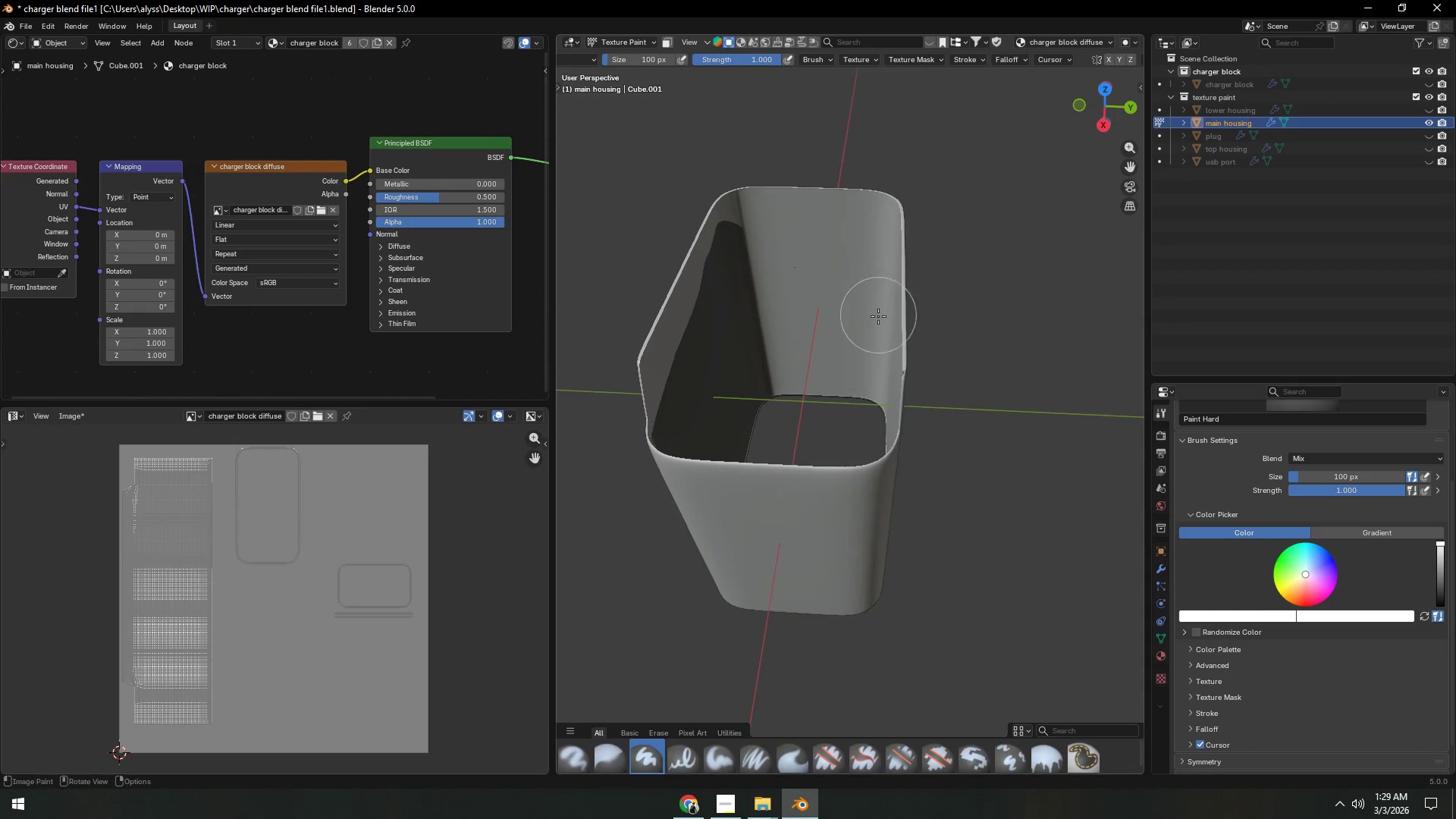 
left_click_drag(start_coordinate=[869, 479], to_coordinate=[865, 286])
 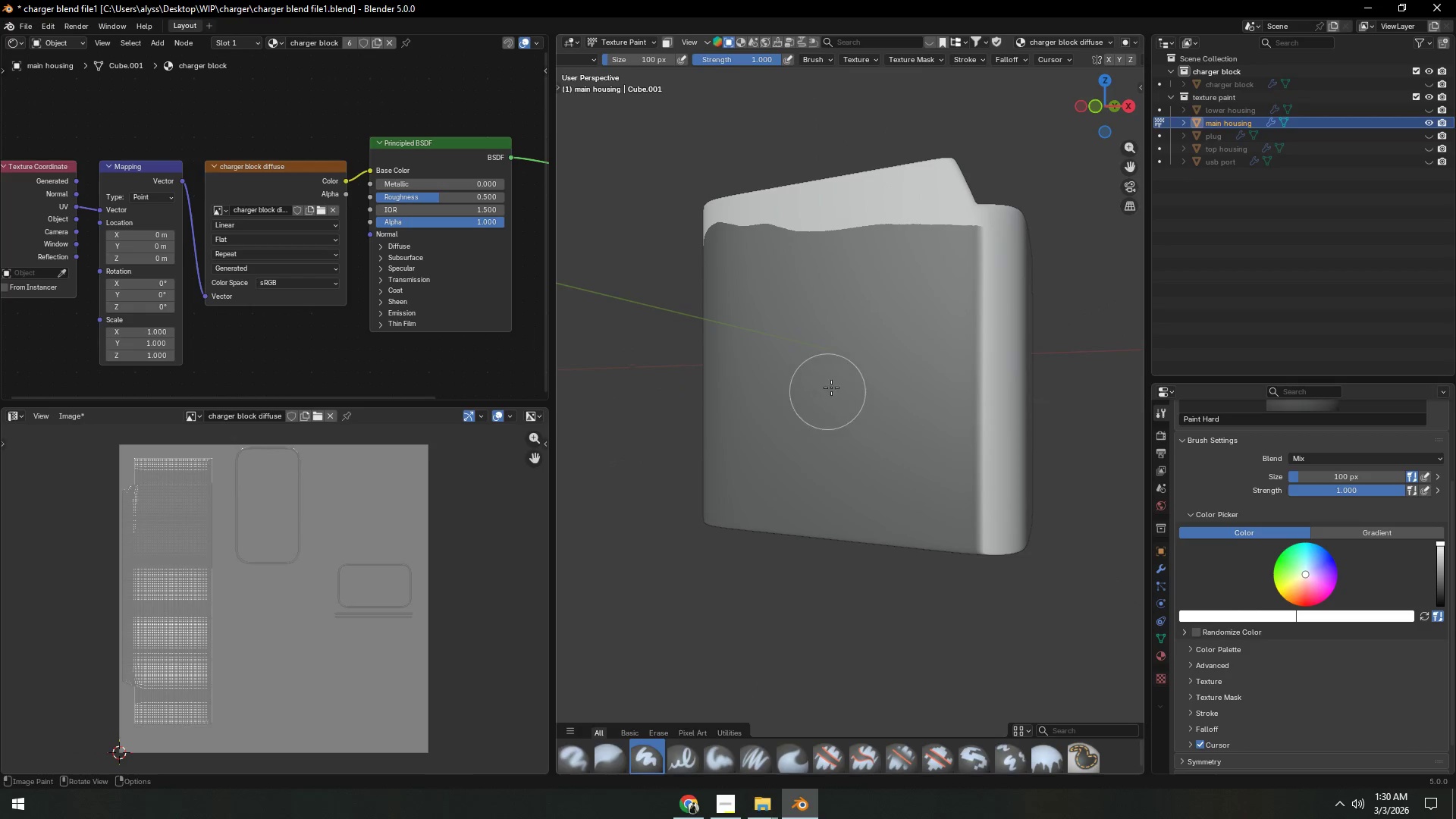 
left_click_drag(start_coordinate=[936, 256], to_coordinate=[767, 555])
 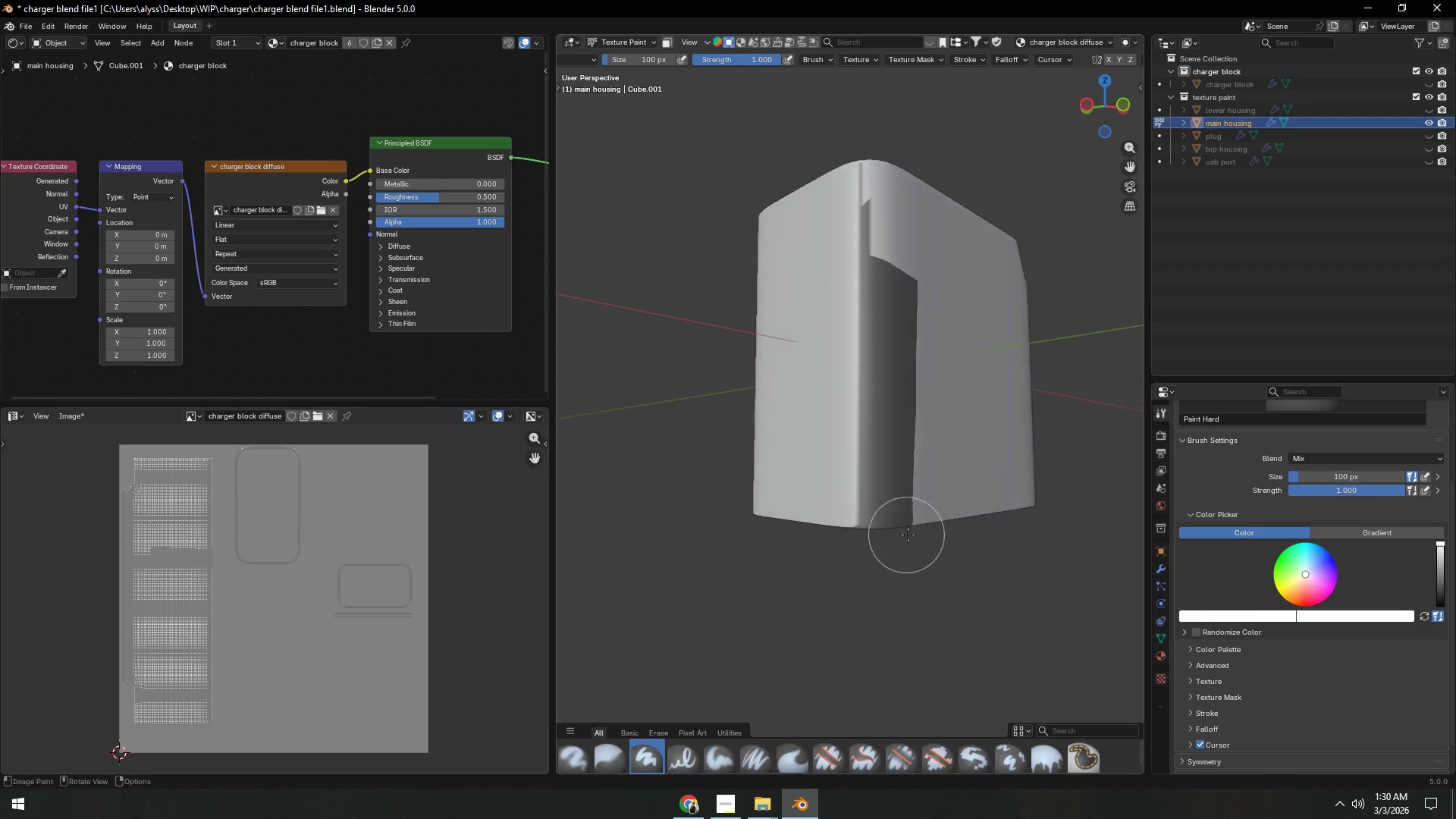 
left_click_drag(start_coordinate=[841, 525], to_coordinate=[877, 521])
 